 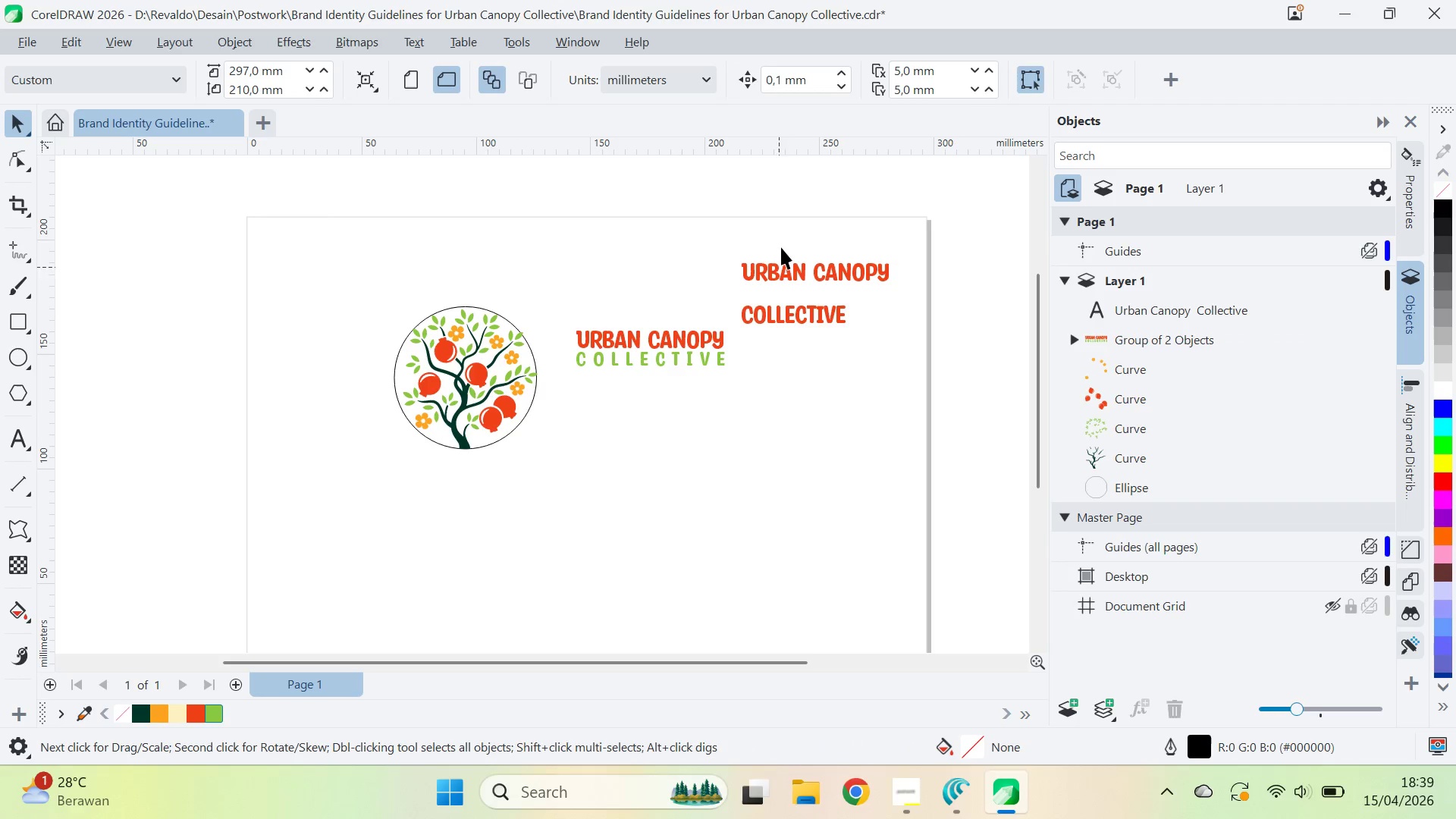 
left_click([811, 305])
 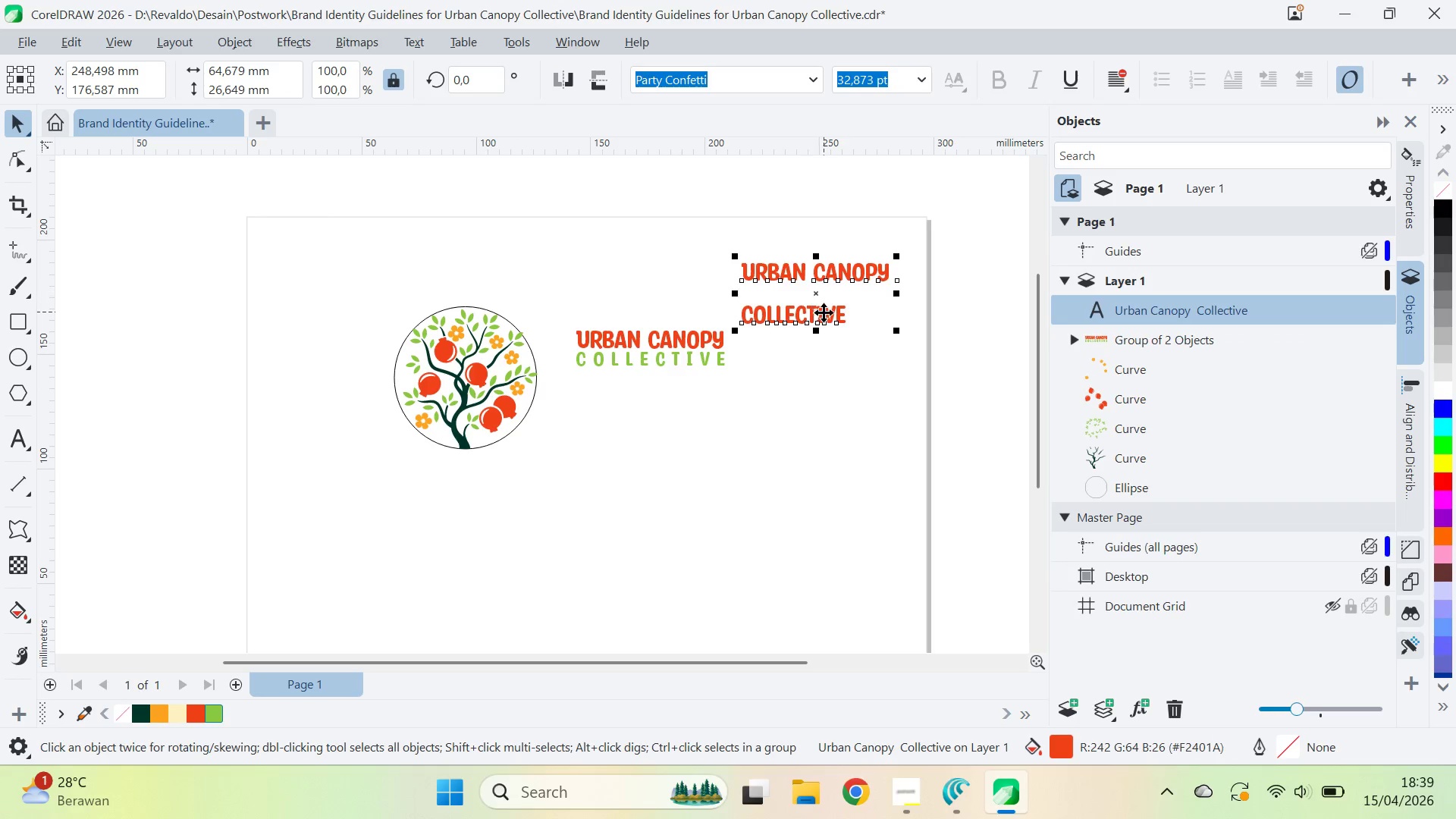 
key(Control+K)
 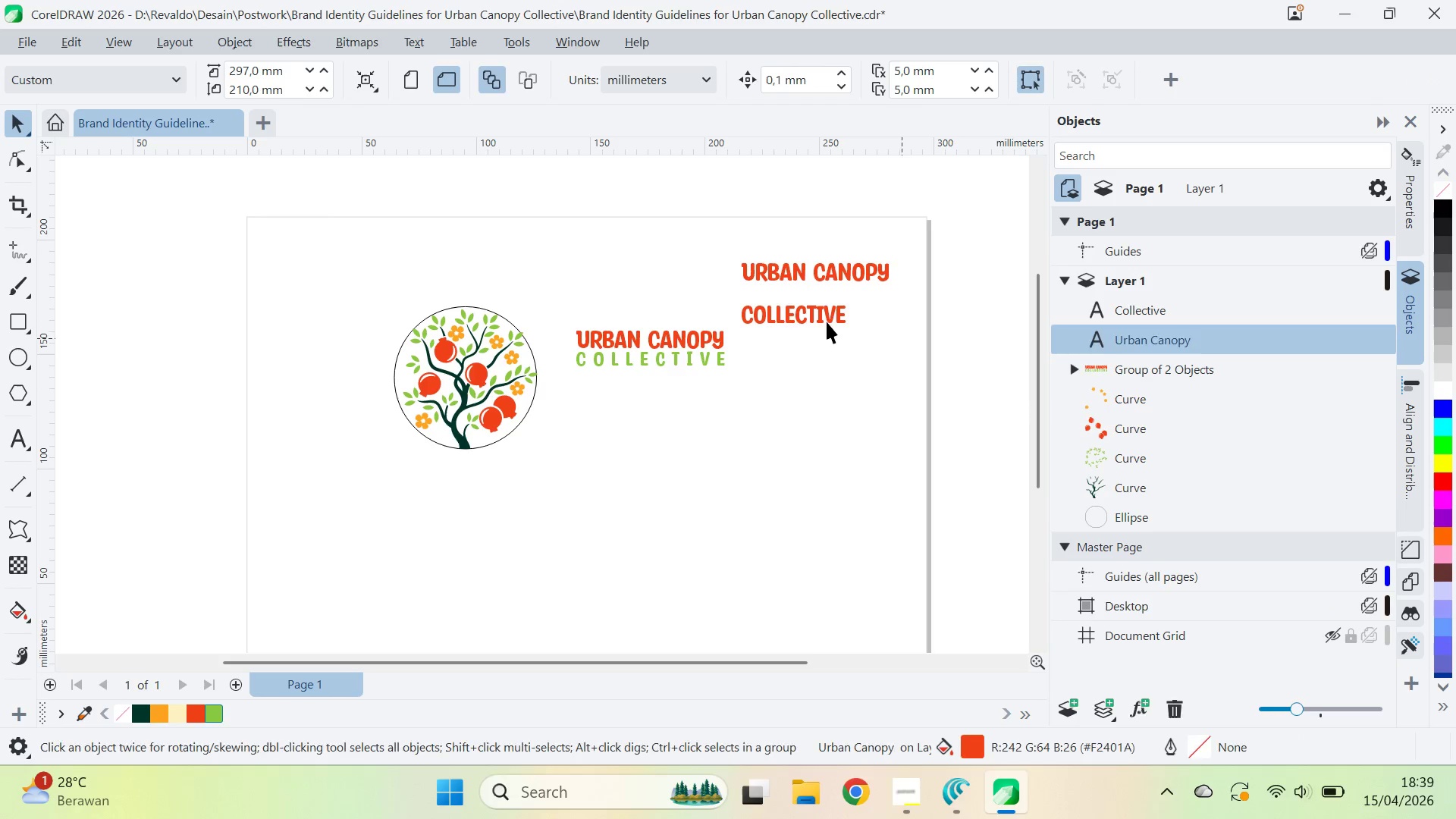 
left_click([787, 275])
 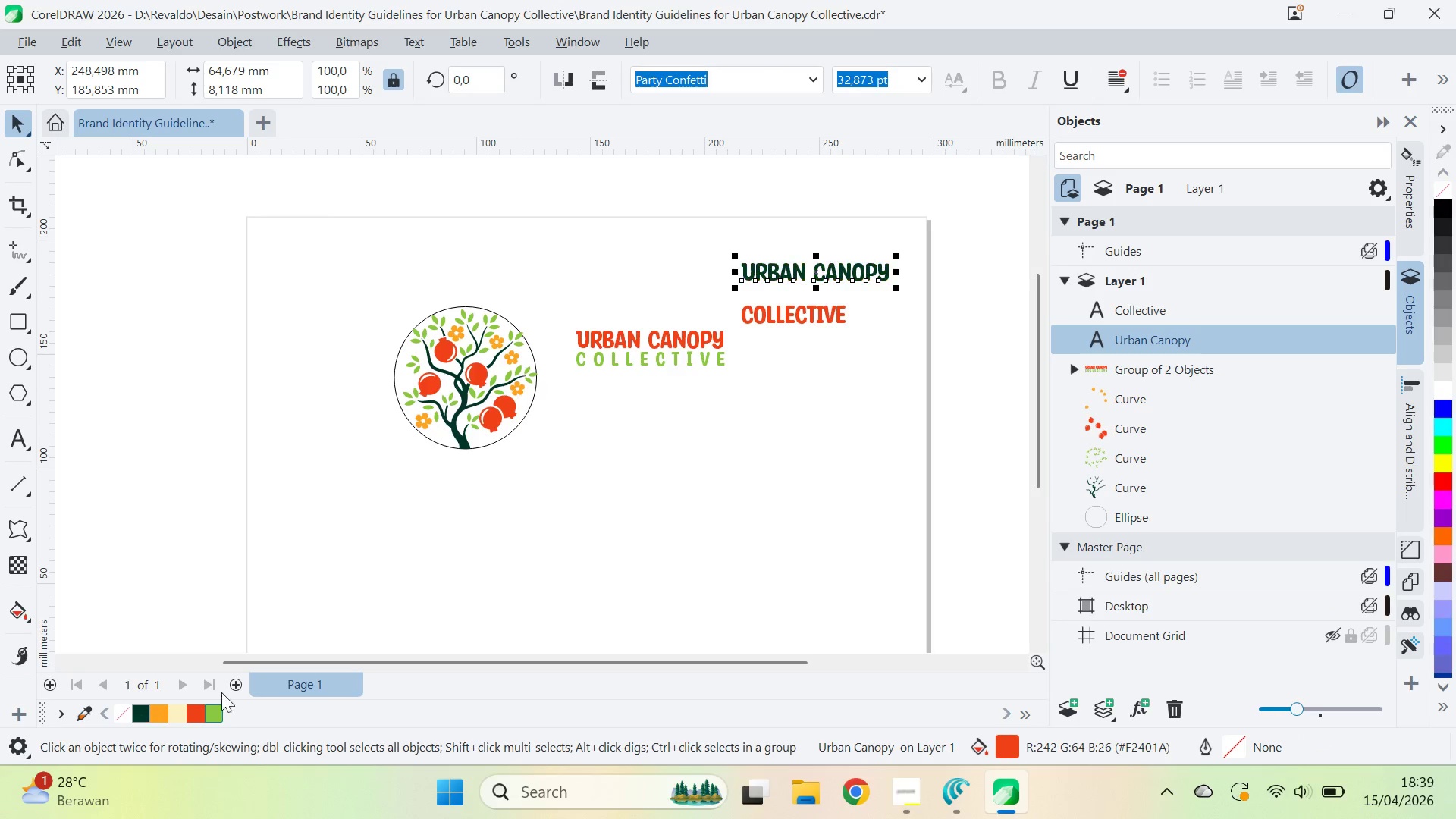 
left_click([843, 314])
 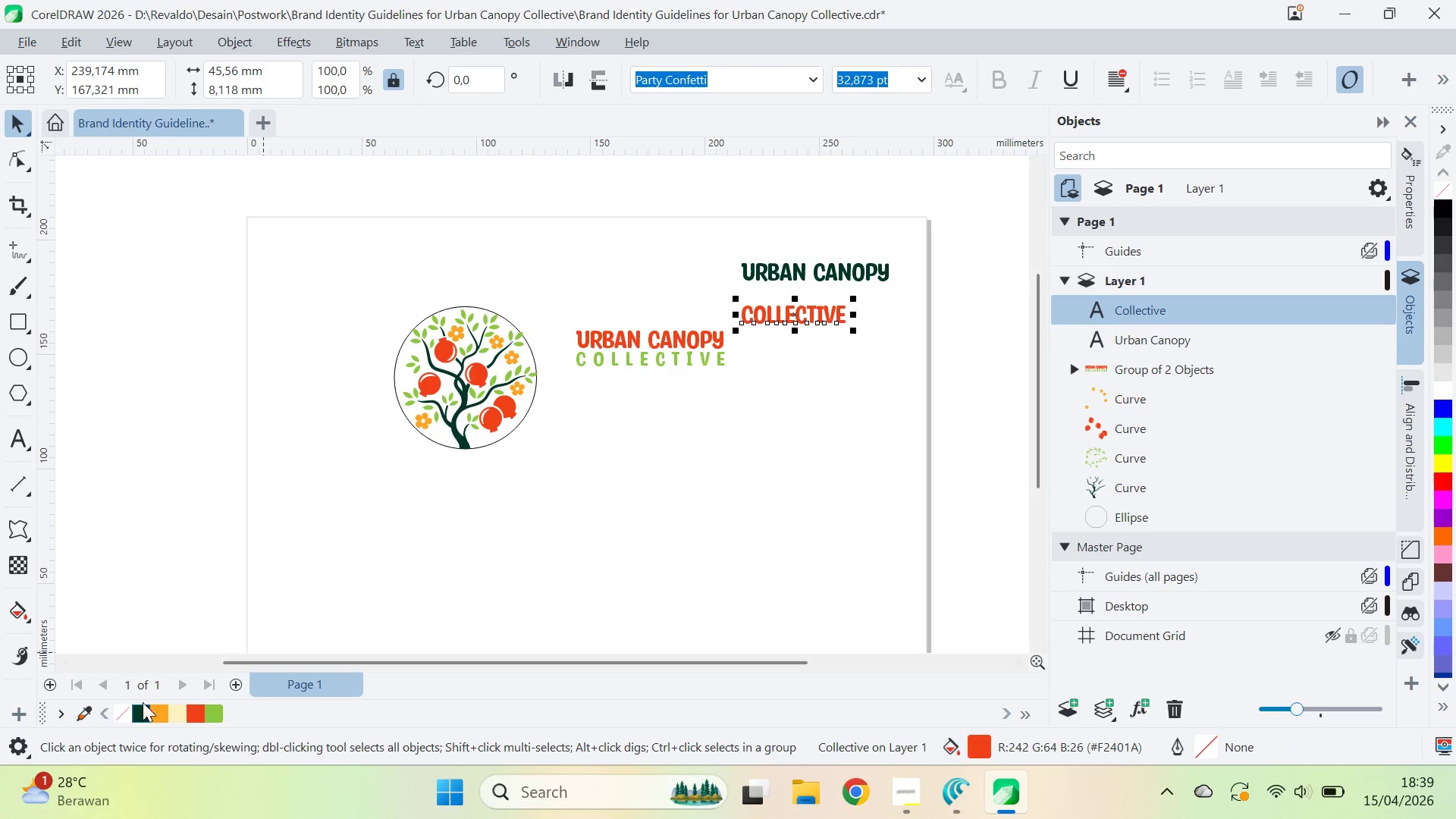 
left_click([143, 720])
 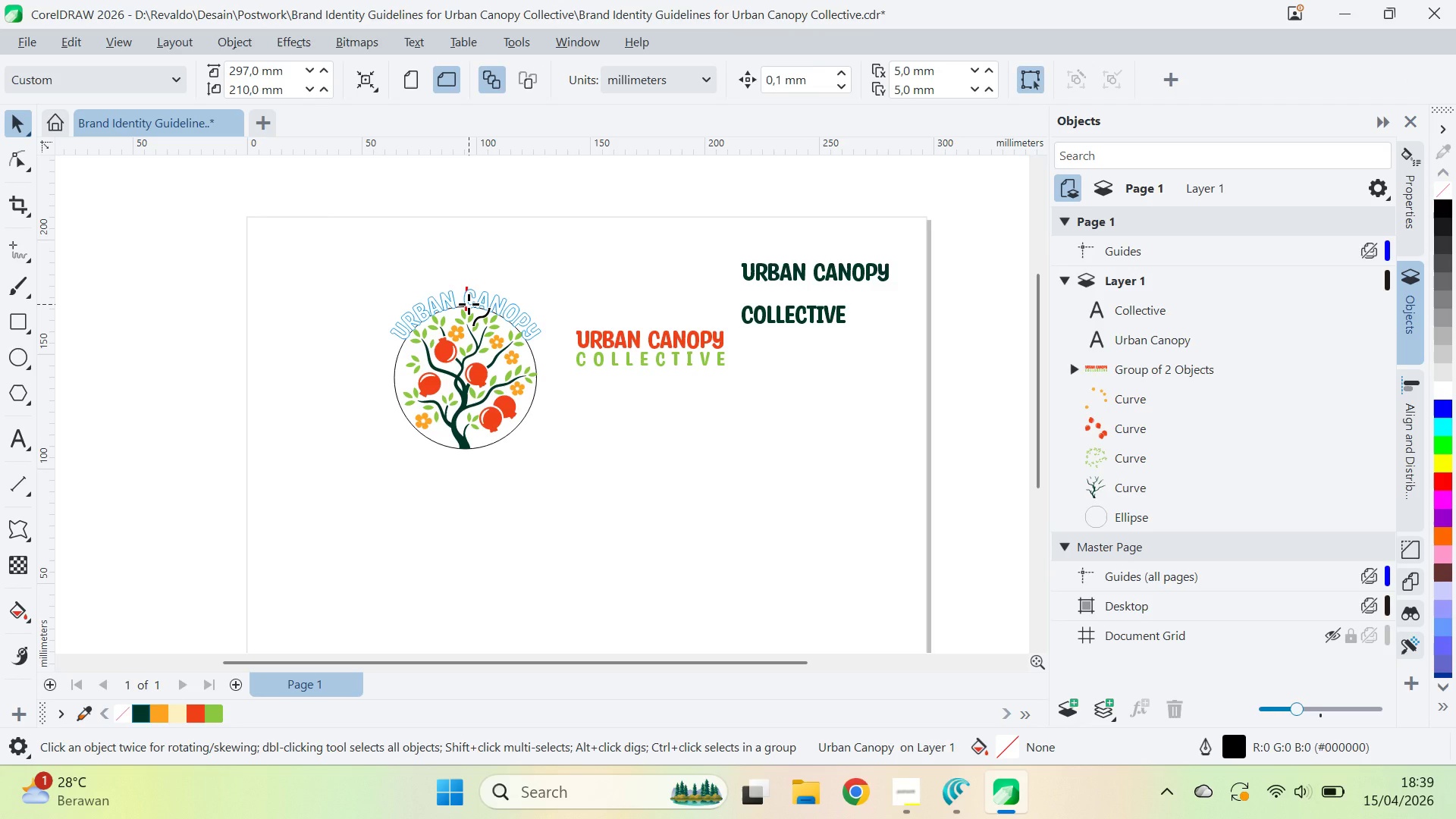 
wait(7.16)
 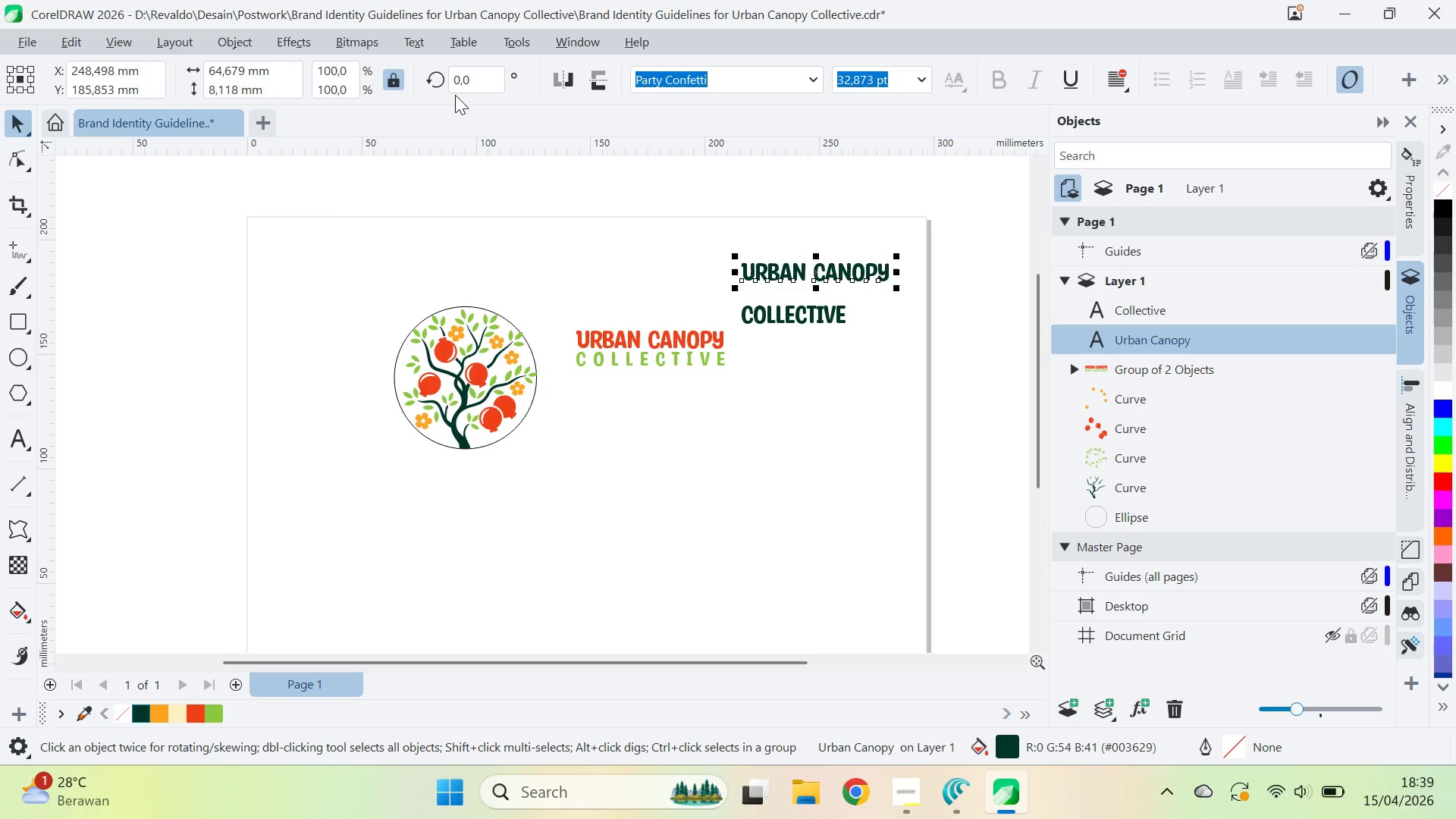 
left_click_drag(start_coordinate=[550, 283], to_coordinate=[584, 259])
 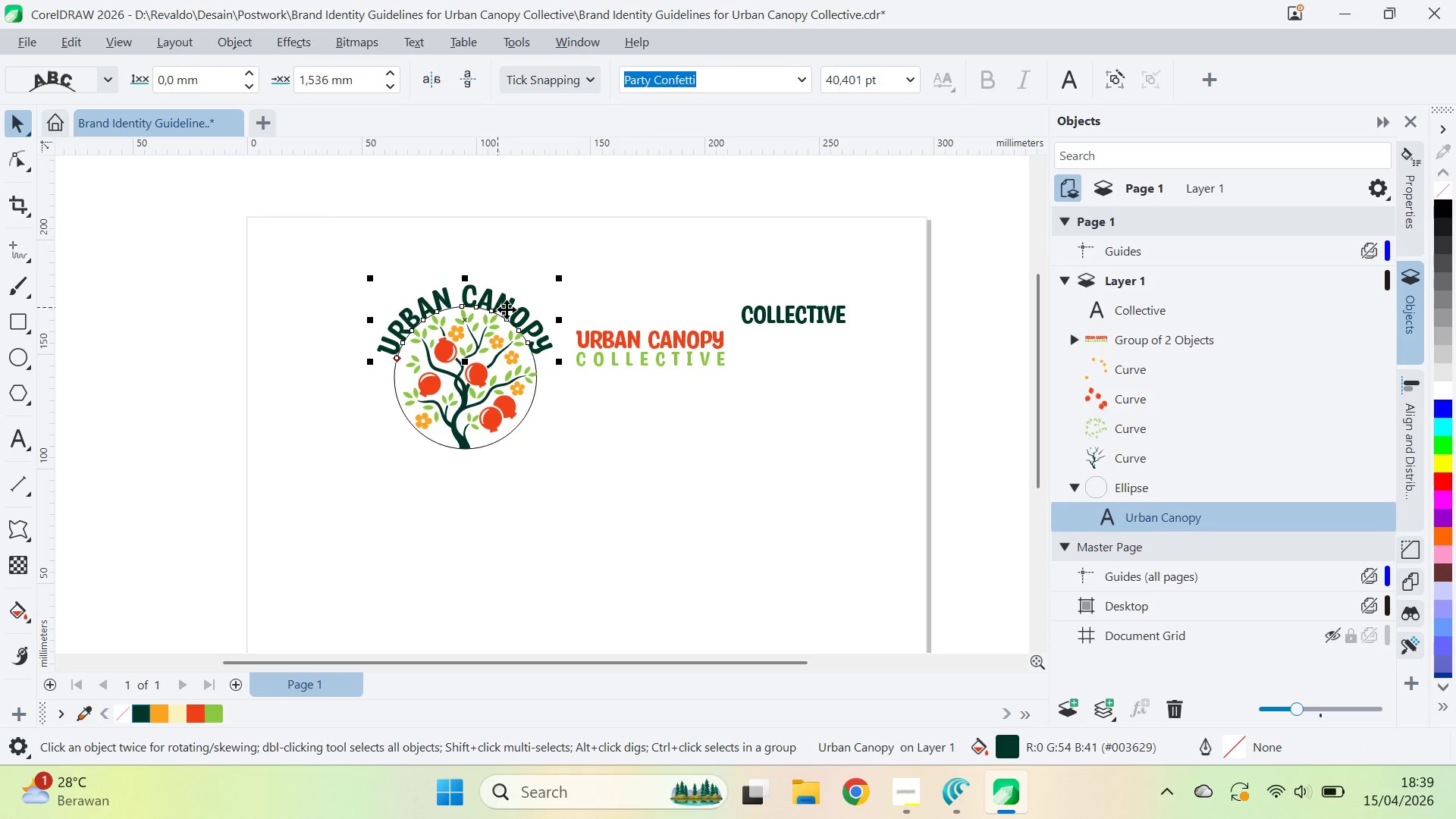 
type(av)
 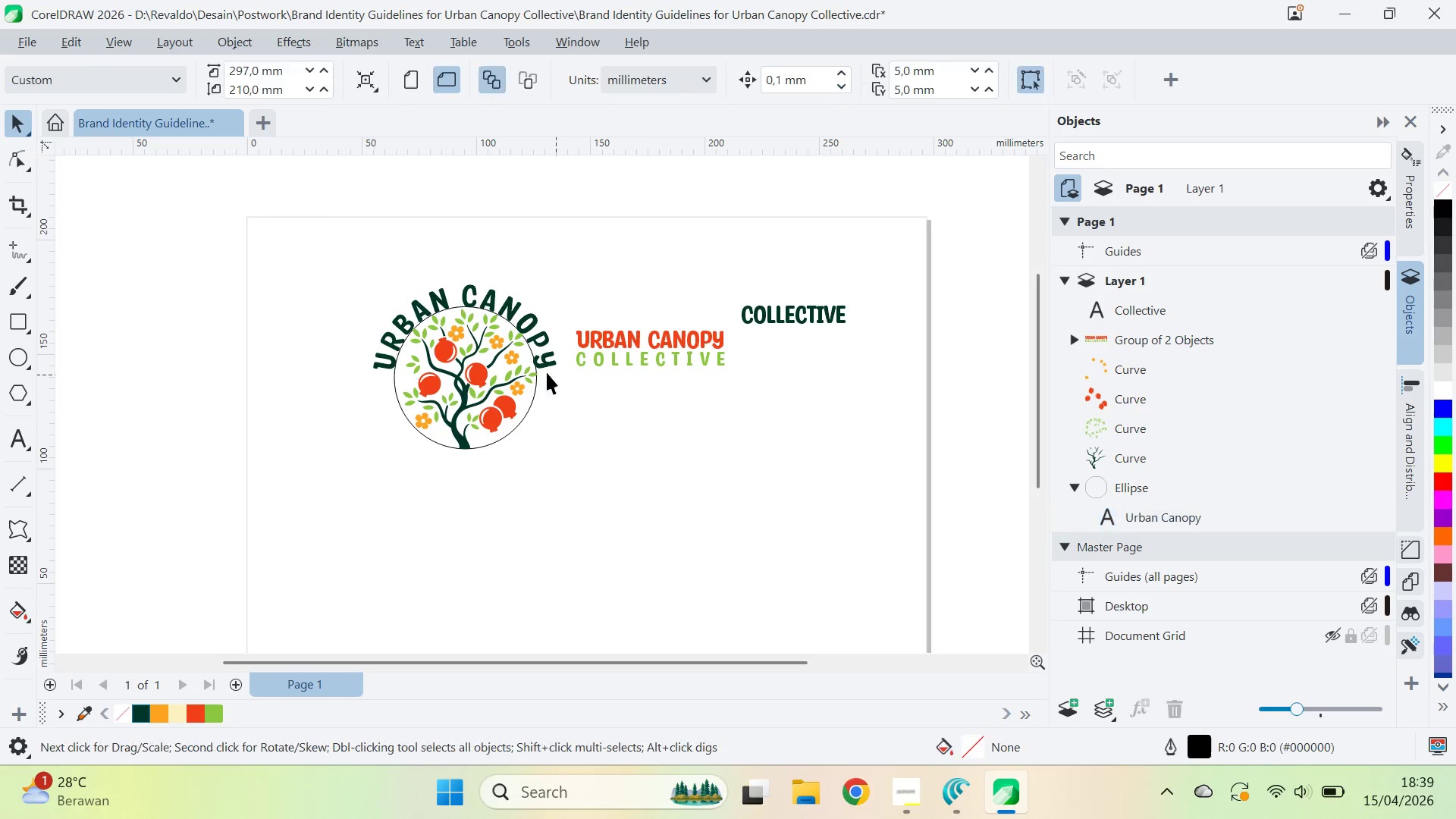 
left_click_drag(start_coordinate=[566, 371], to_coordinate=[583, 378])
 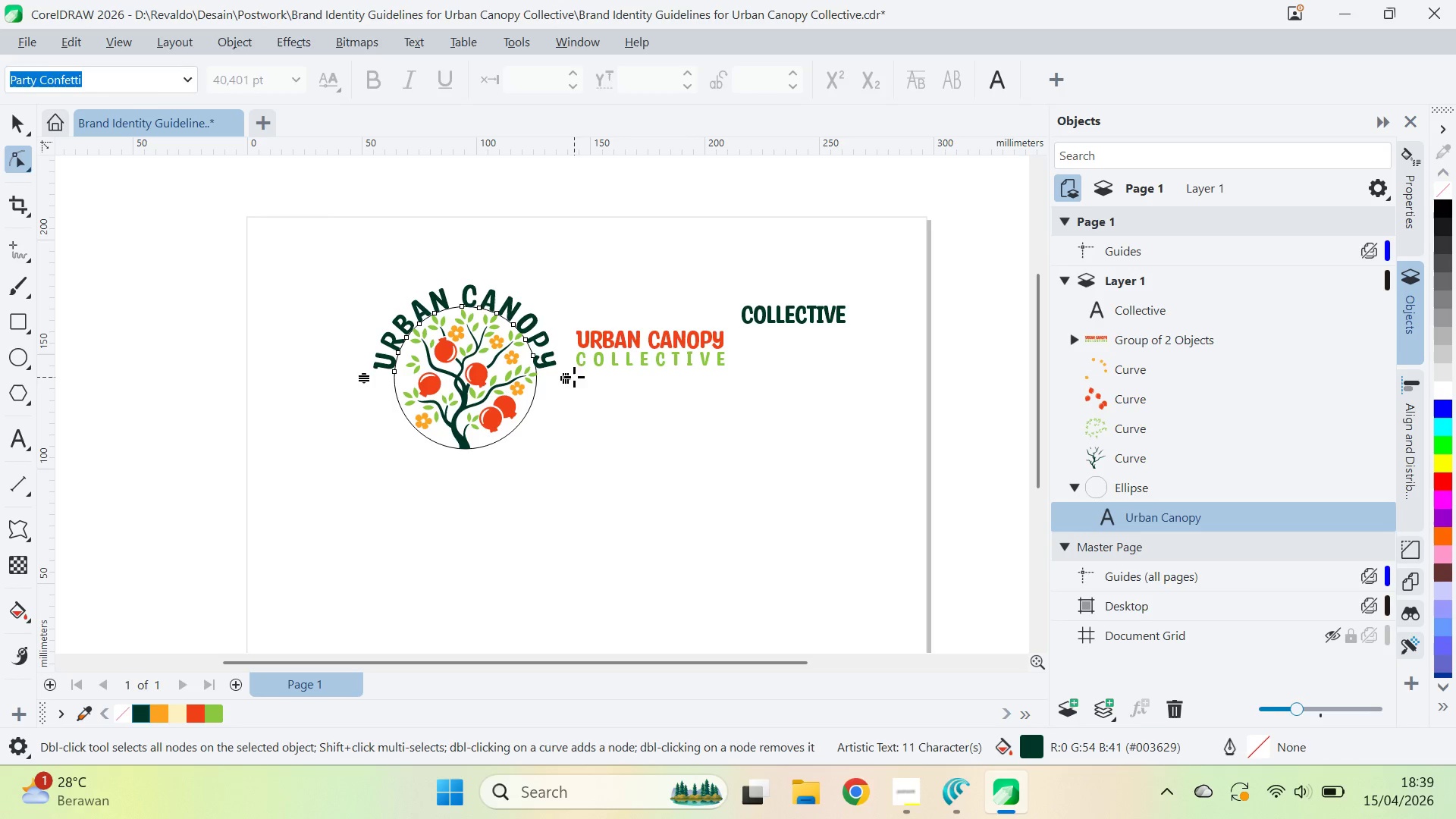 
left_click([639, 410])
 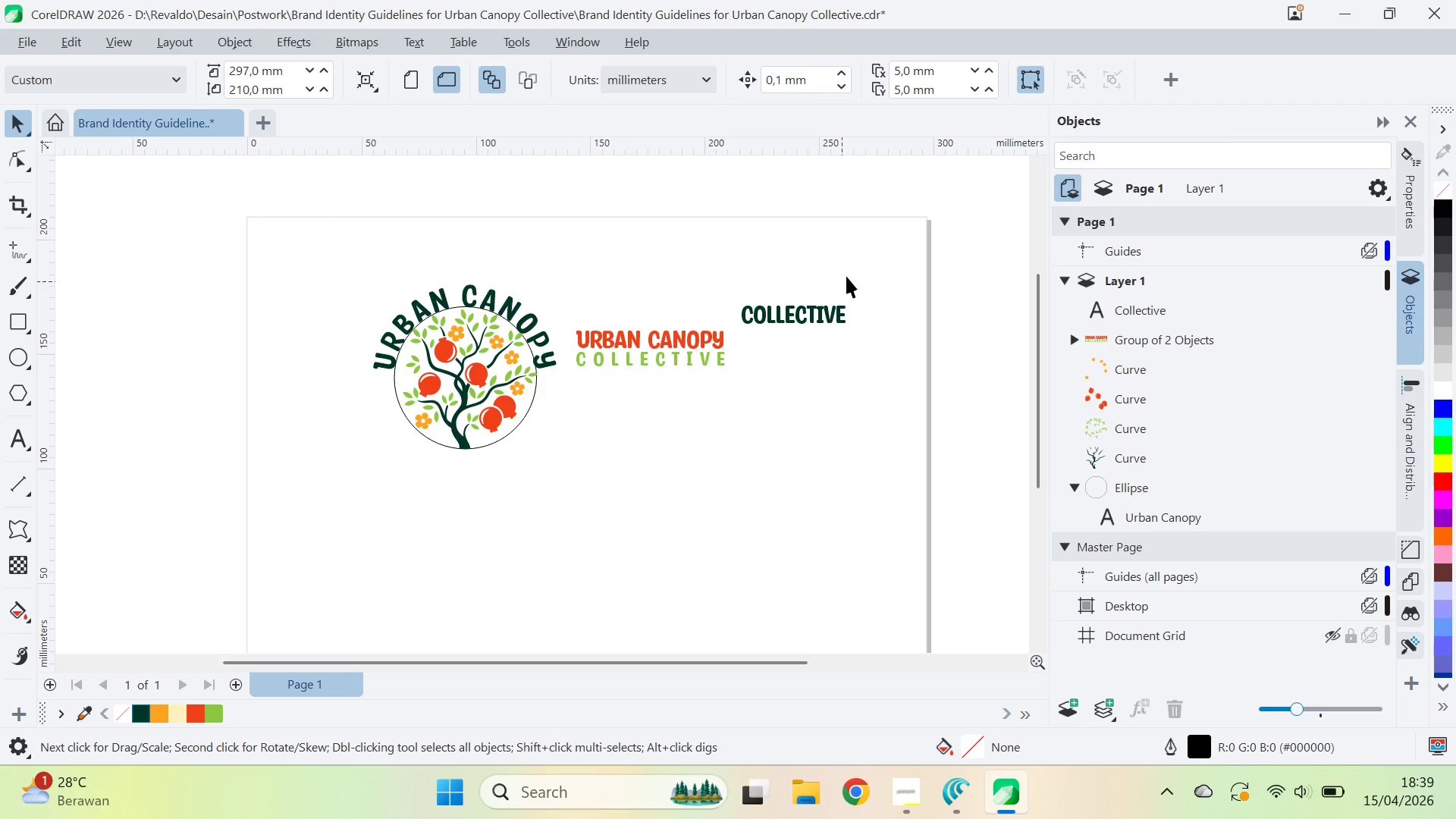 
left_click([830, 312])
 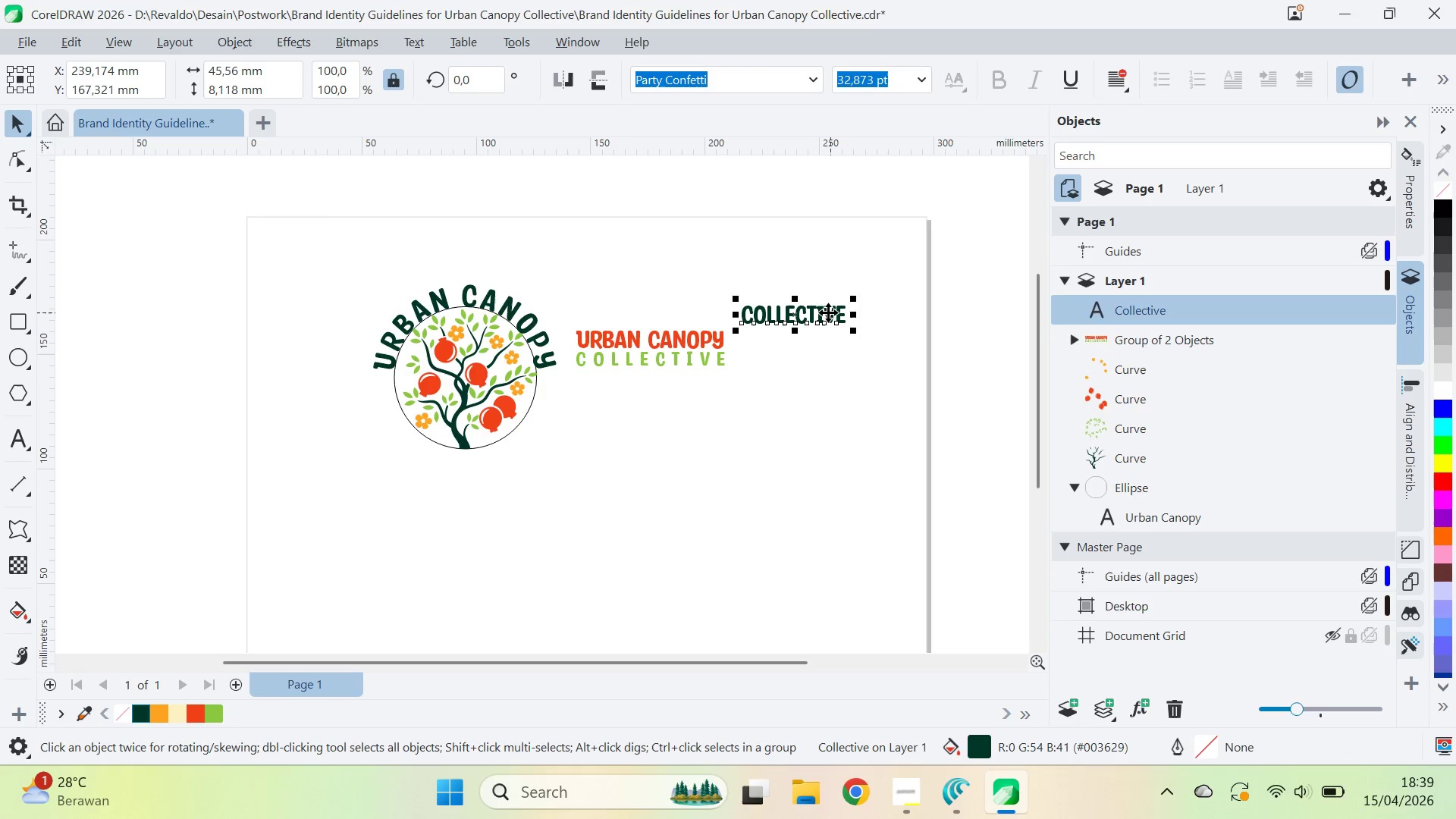 
key(Control+Z)
 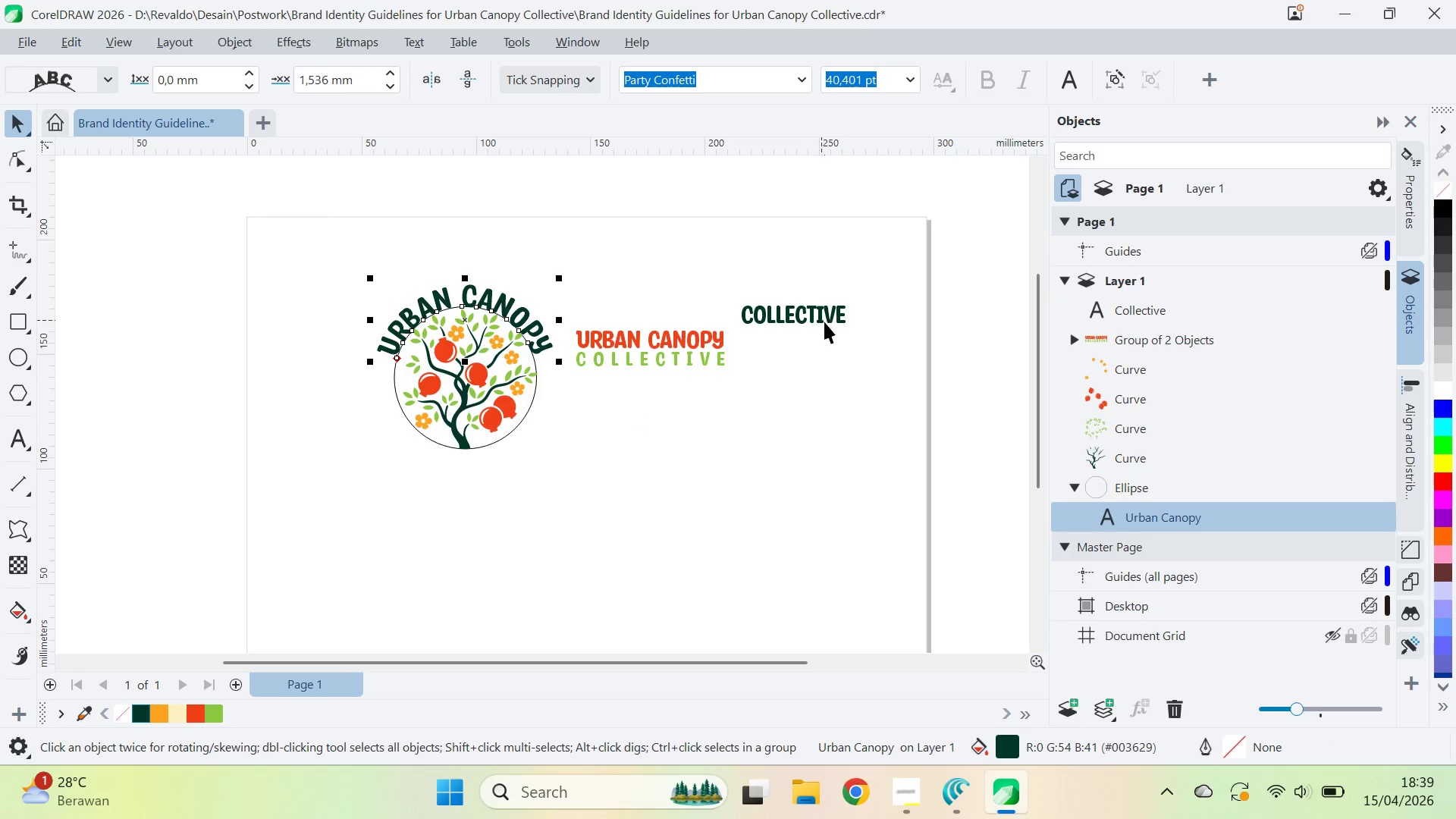 
left_click([824, 322])
 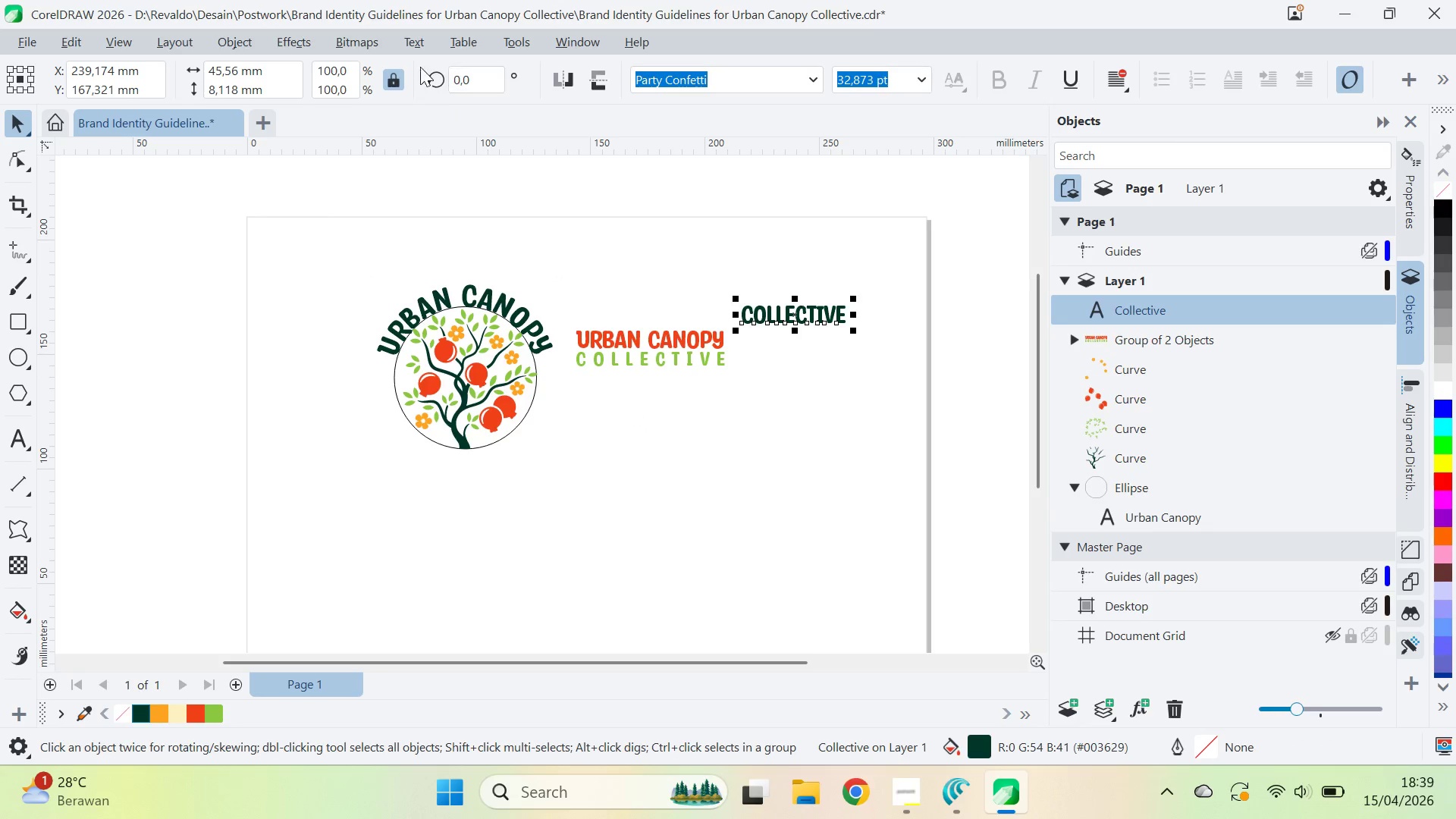 
left_click([416, 47])
 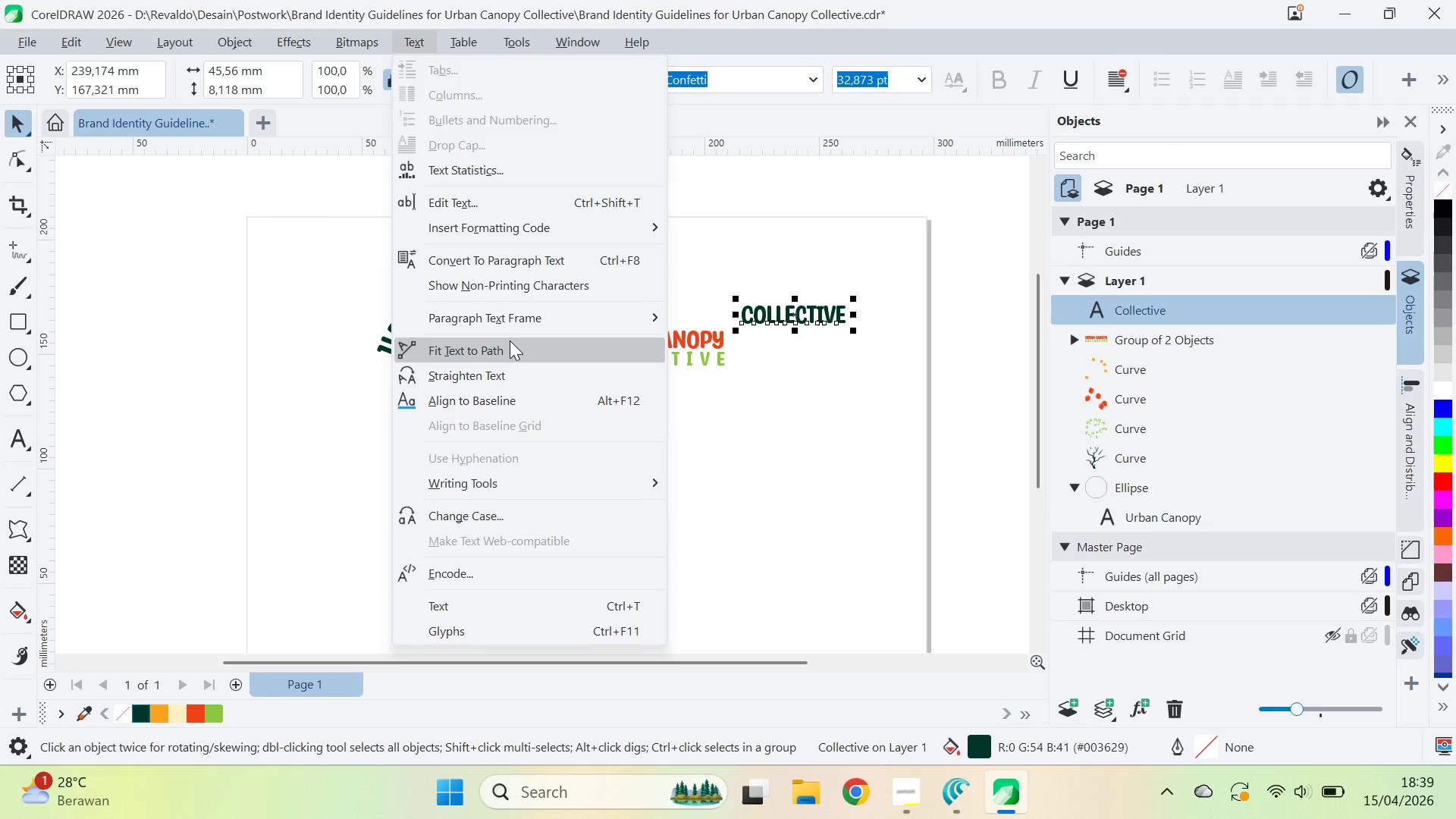 
left_click([517, 348])
 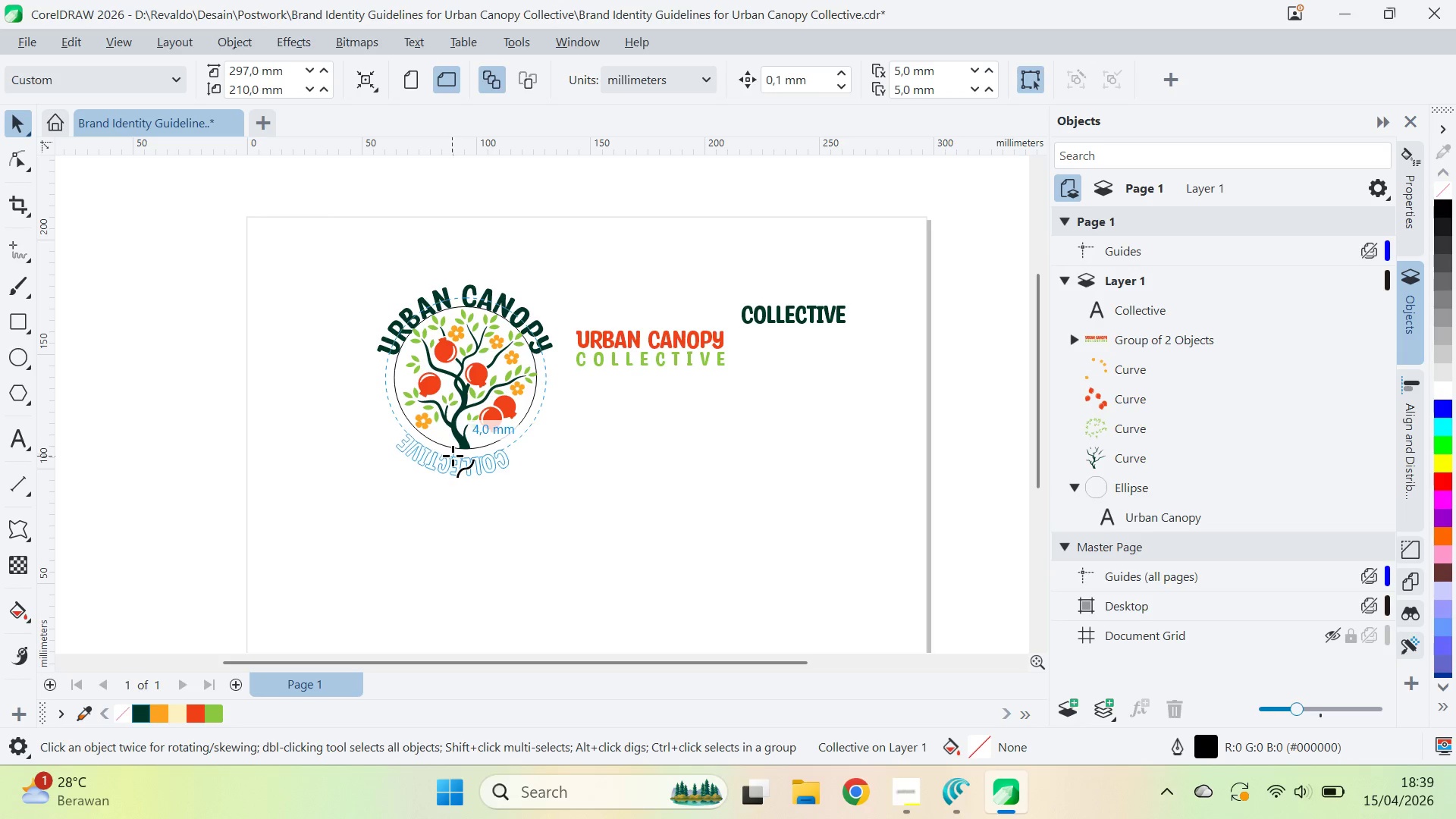 
wait(6.39)
 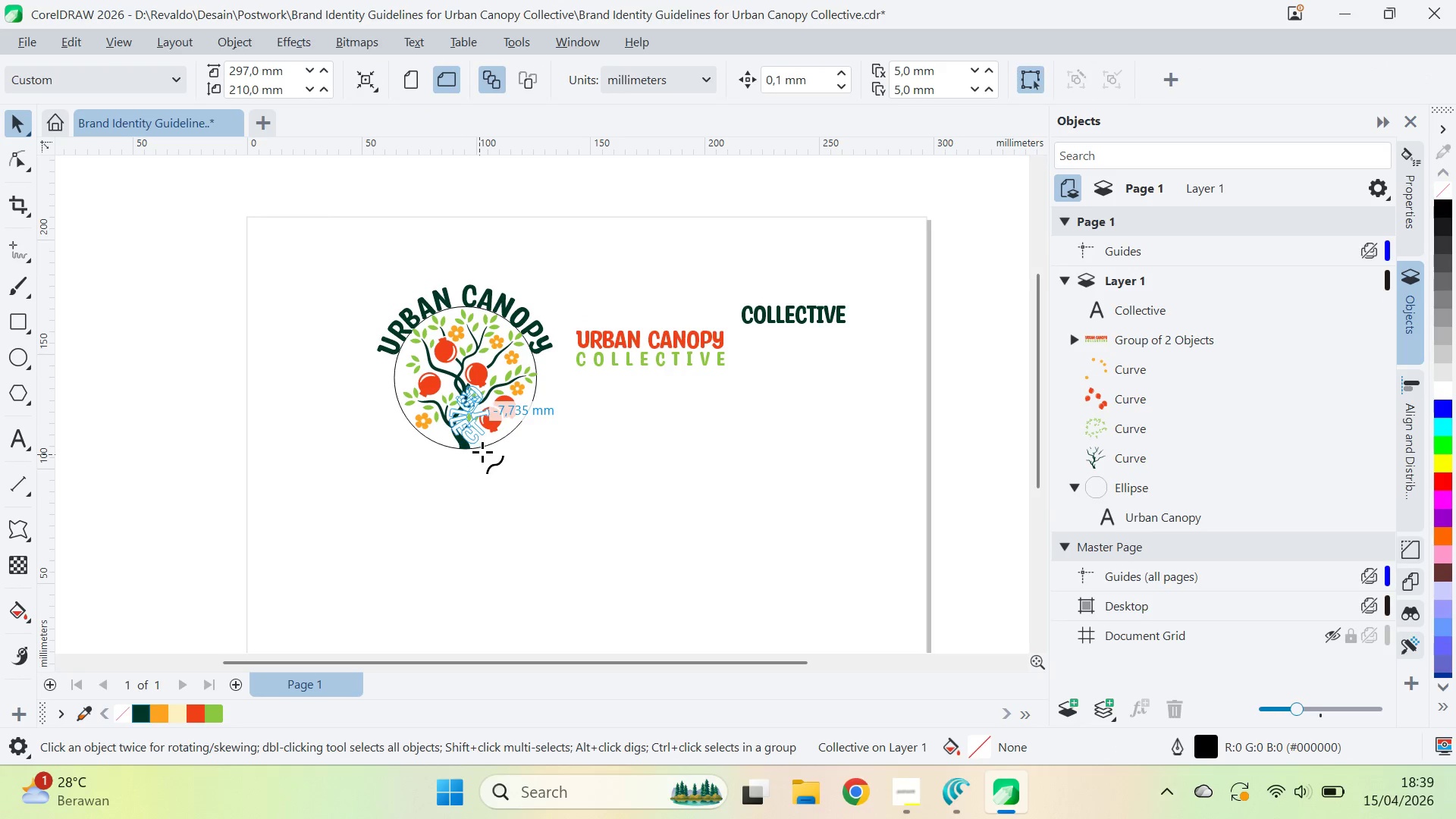 
left_click([466, 456])
 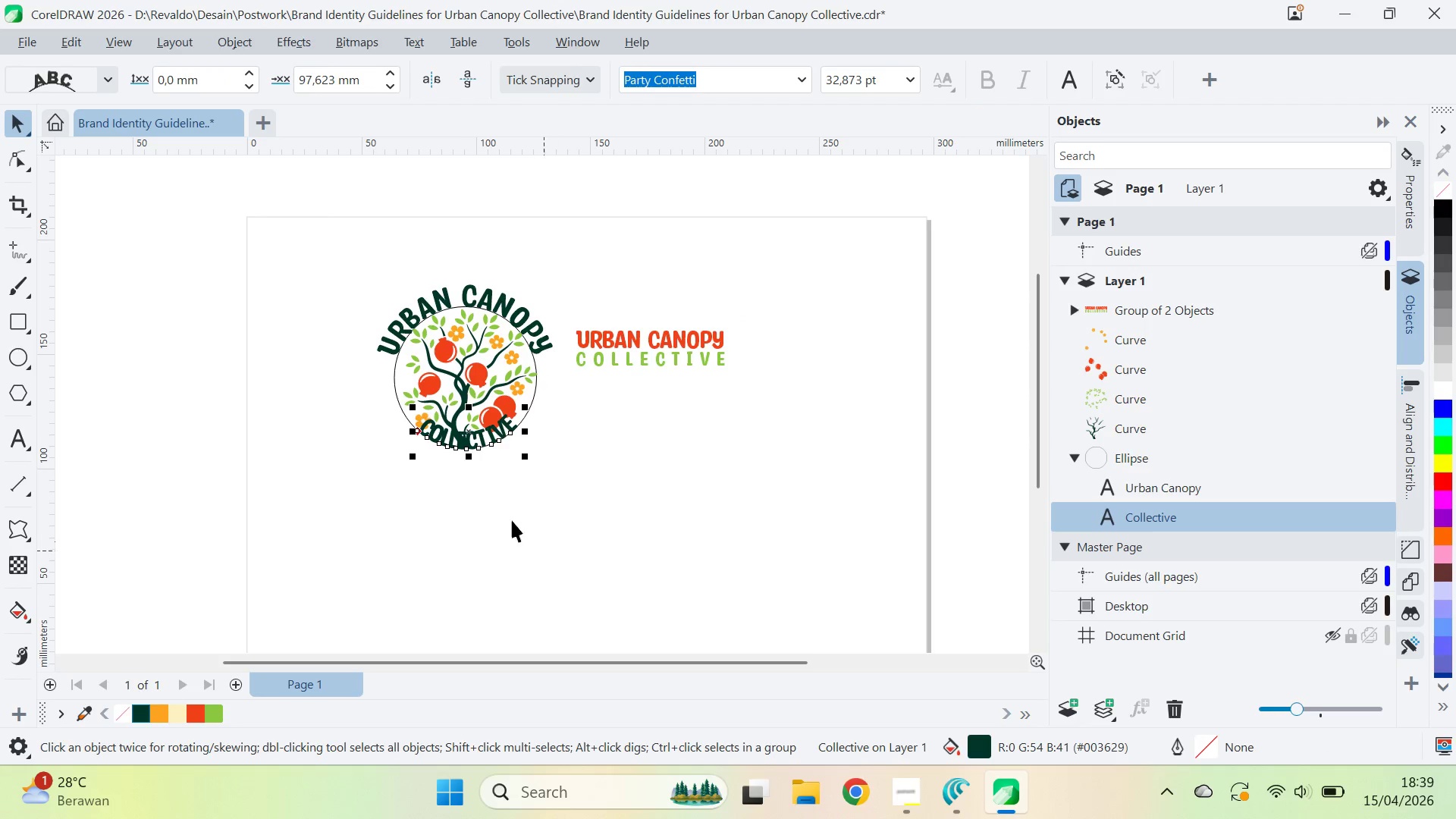 
left_click_drag(start_coordinate=[466, 432], to_coordinate=[471, 451])
 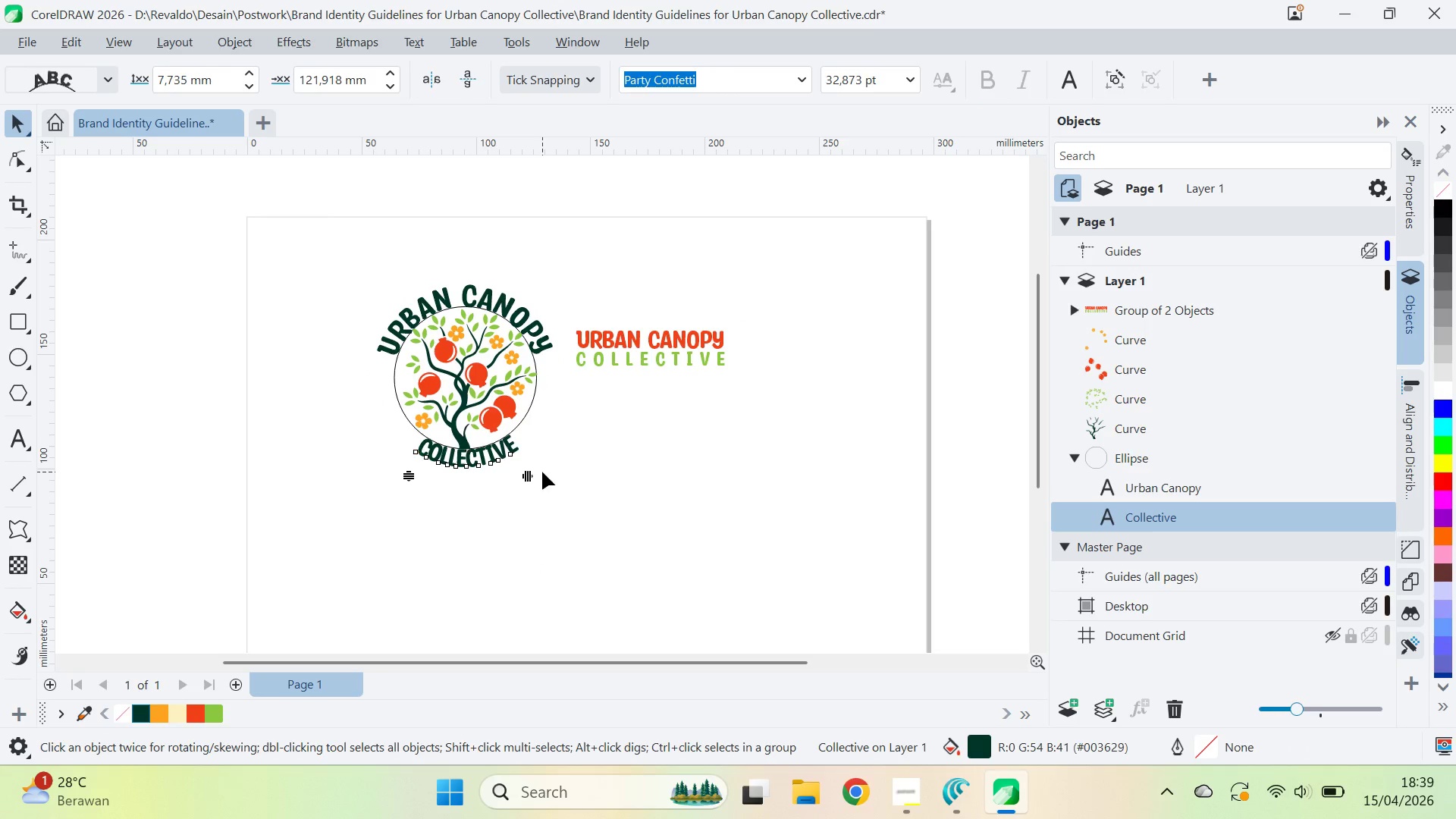 
hold_key(key=ShiftLeft, duration=0.42)
 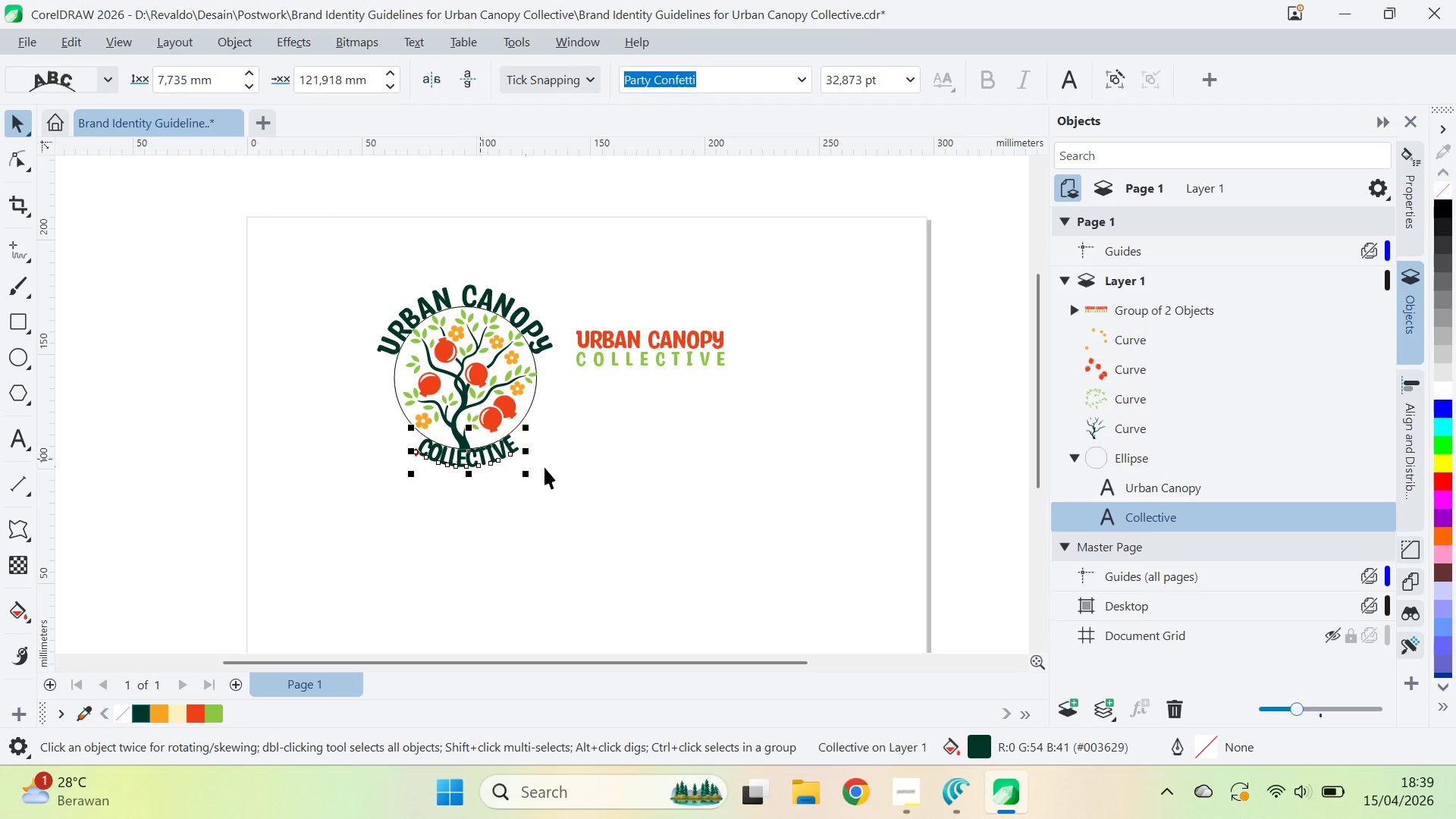 
type(av)
 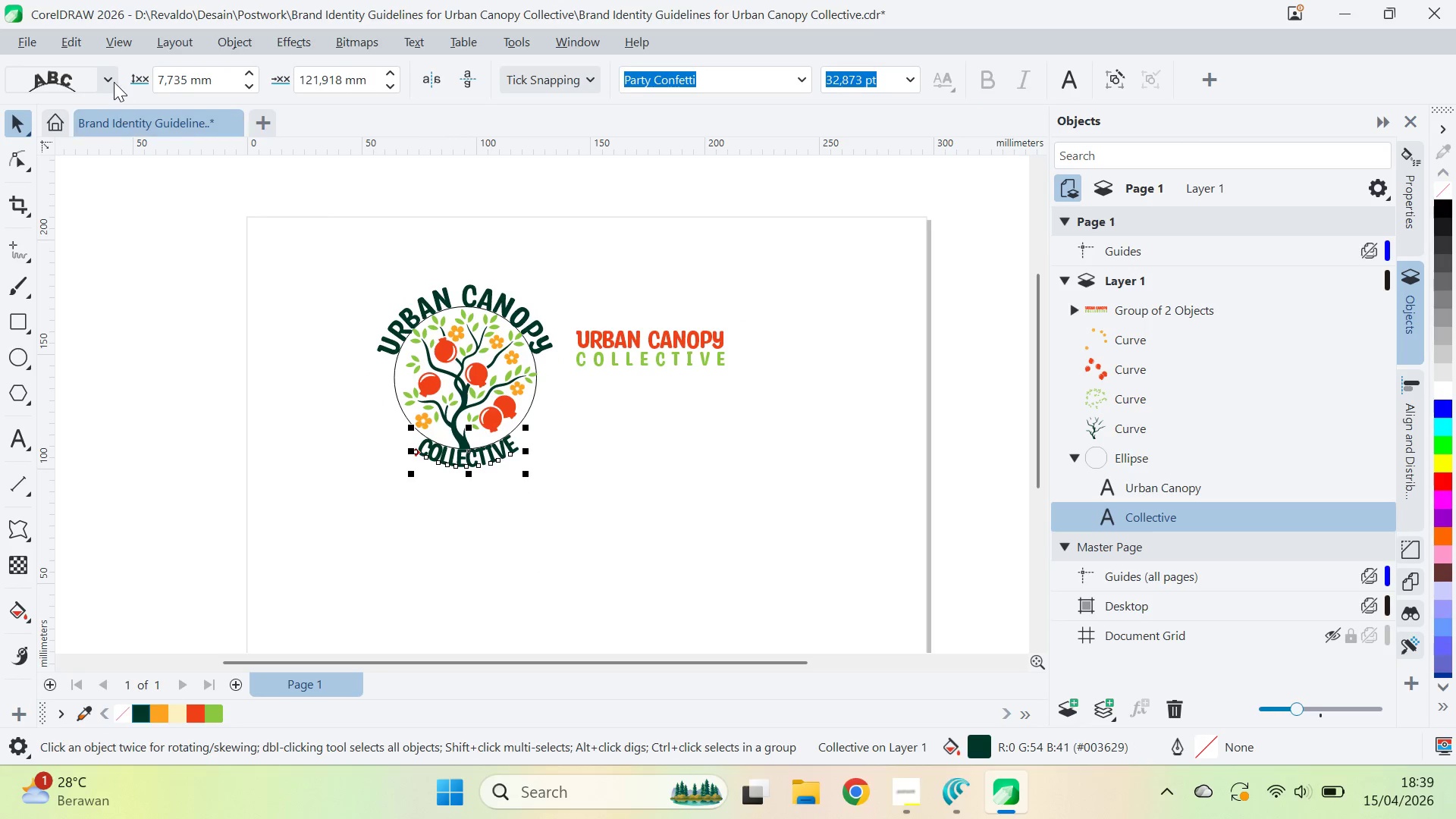 
left_click([114, 81])
 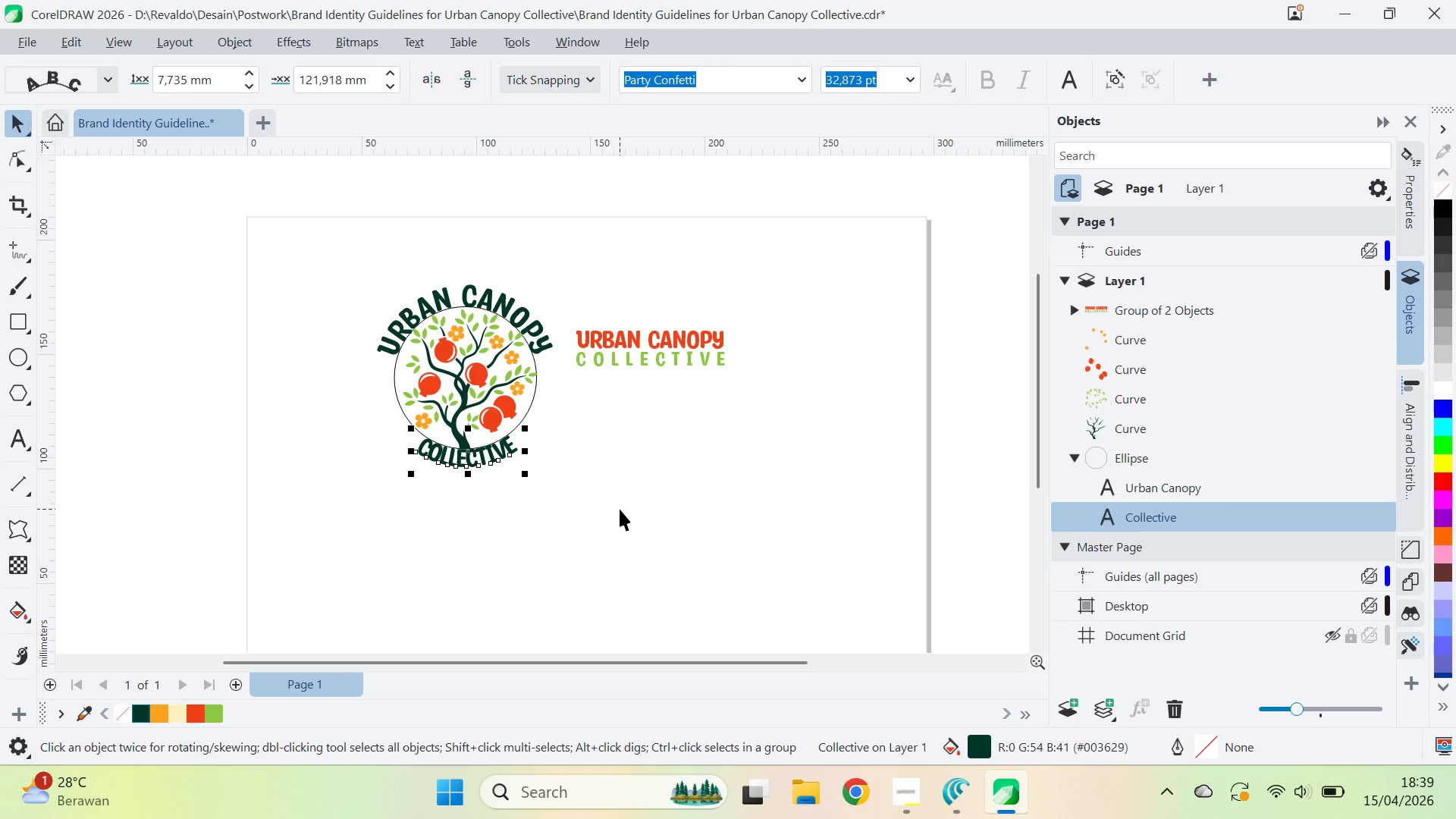 
key(A)
 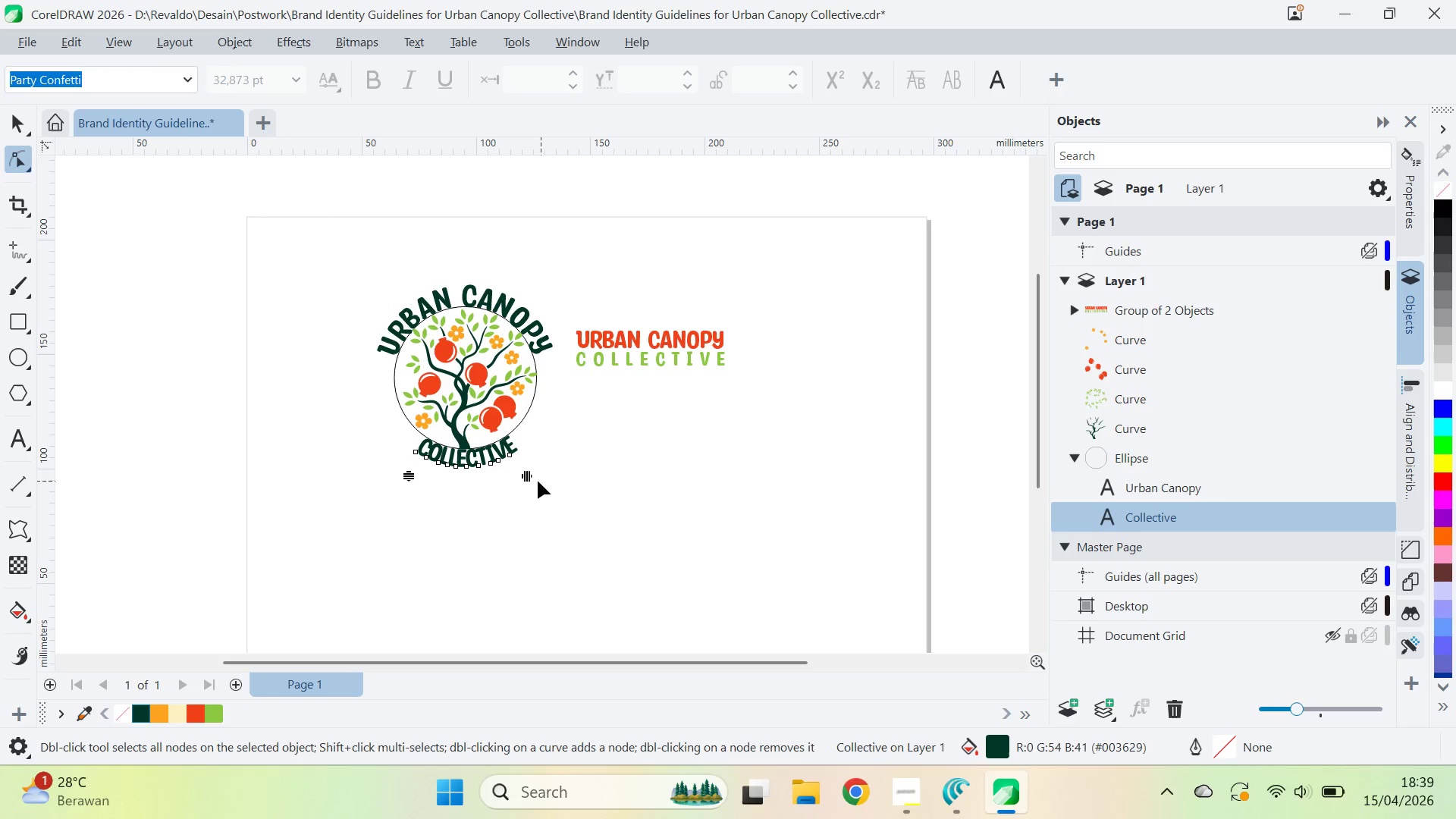 
left_click_drag(start_coordinate=[522, 478], to_coordinate=[589, 468])
 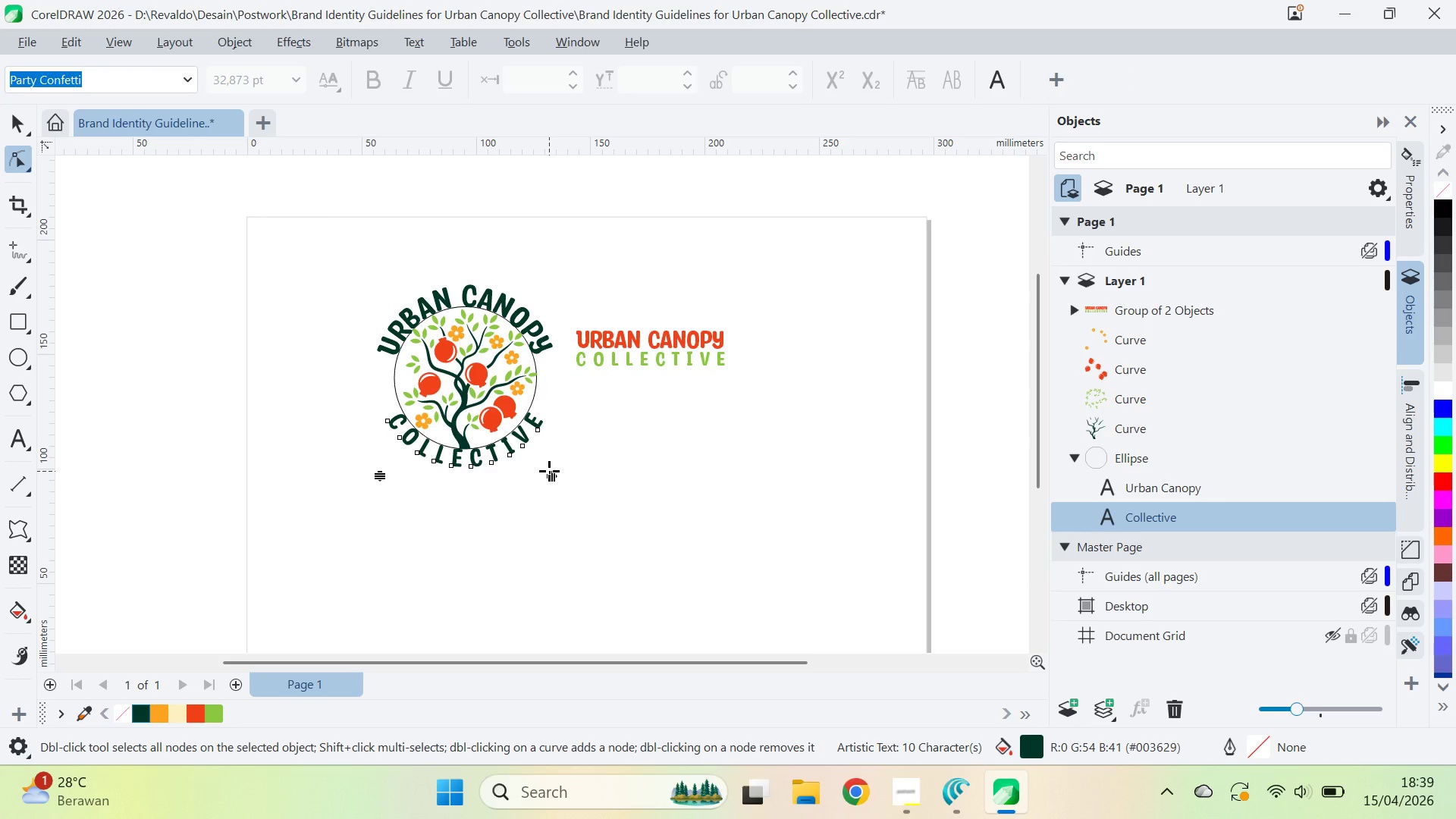 
left_click_drag(start_coordinate=[549, 471], to_coordinate=[538, 475])
 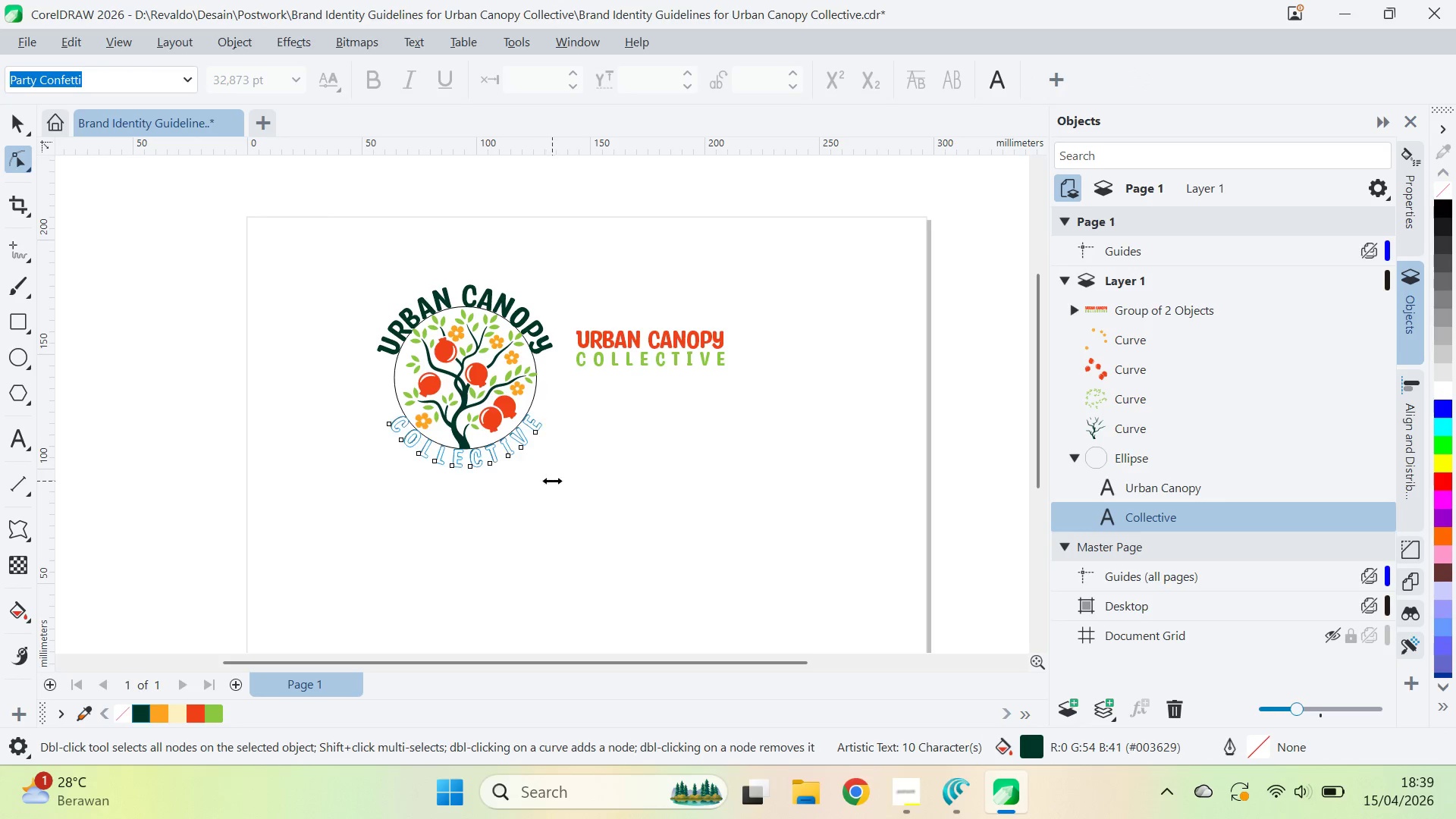 
left_click_drag(start_coordinate=[552, 481], to_coordinate=[540, 482])
 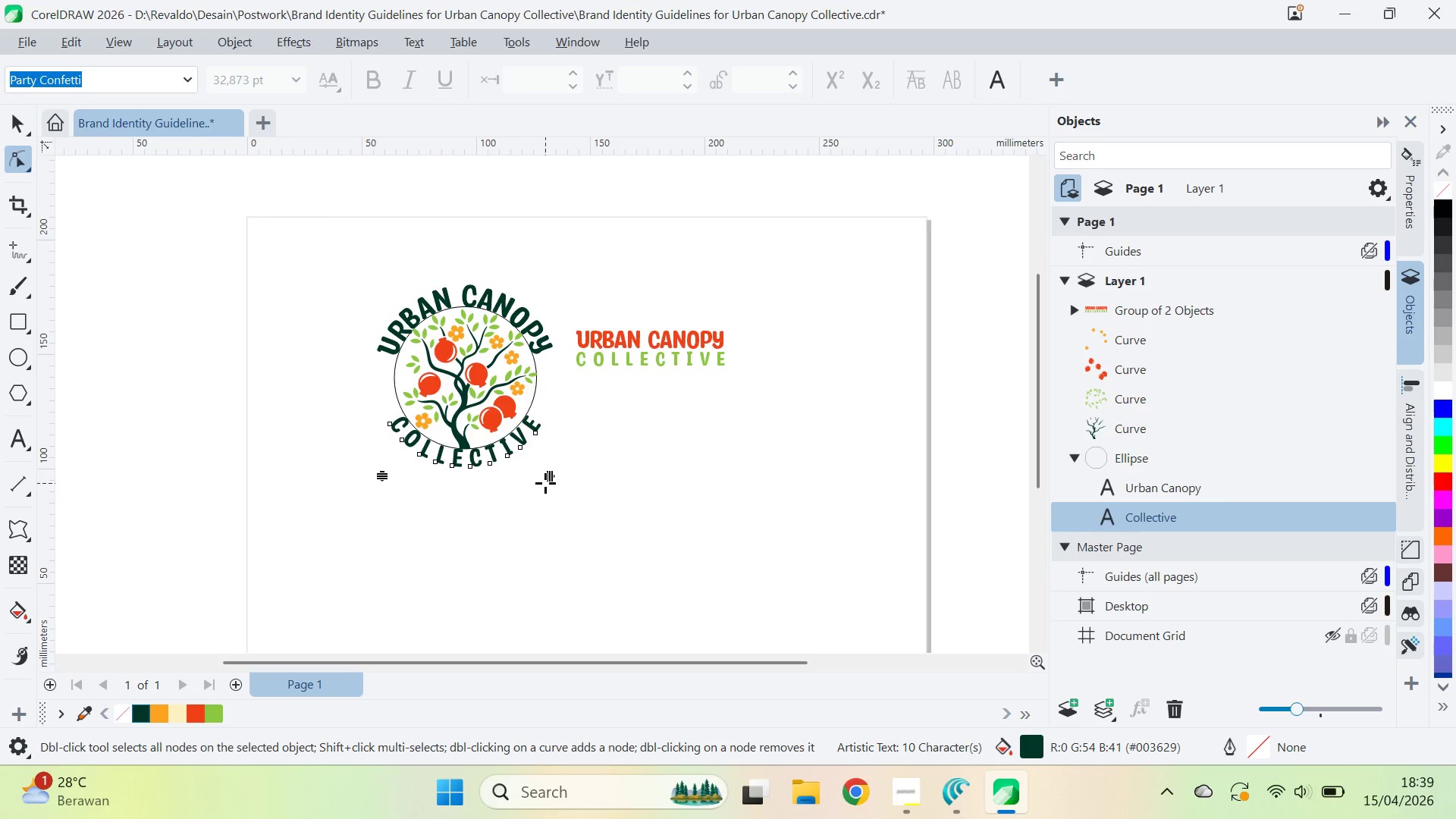 
left_click_drag(start_coordinate=[545, 483], to_coordinate=[539, 483])
 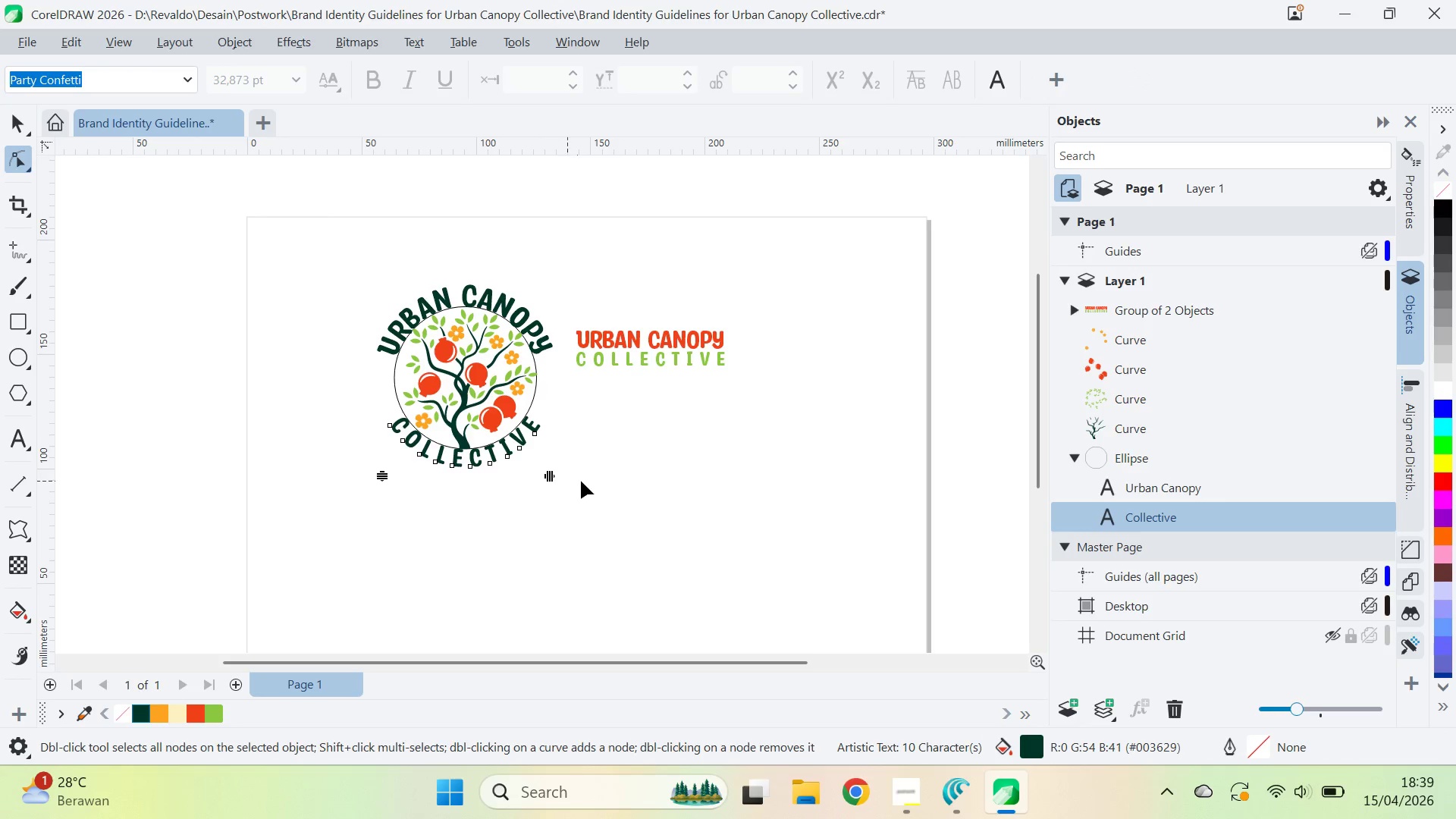 
key(V)
 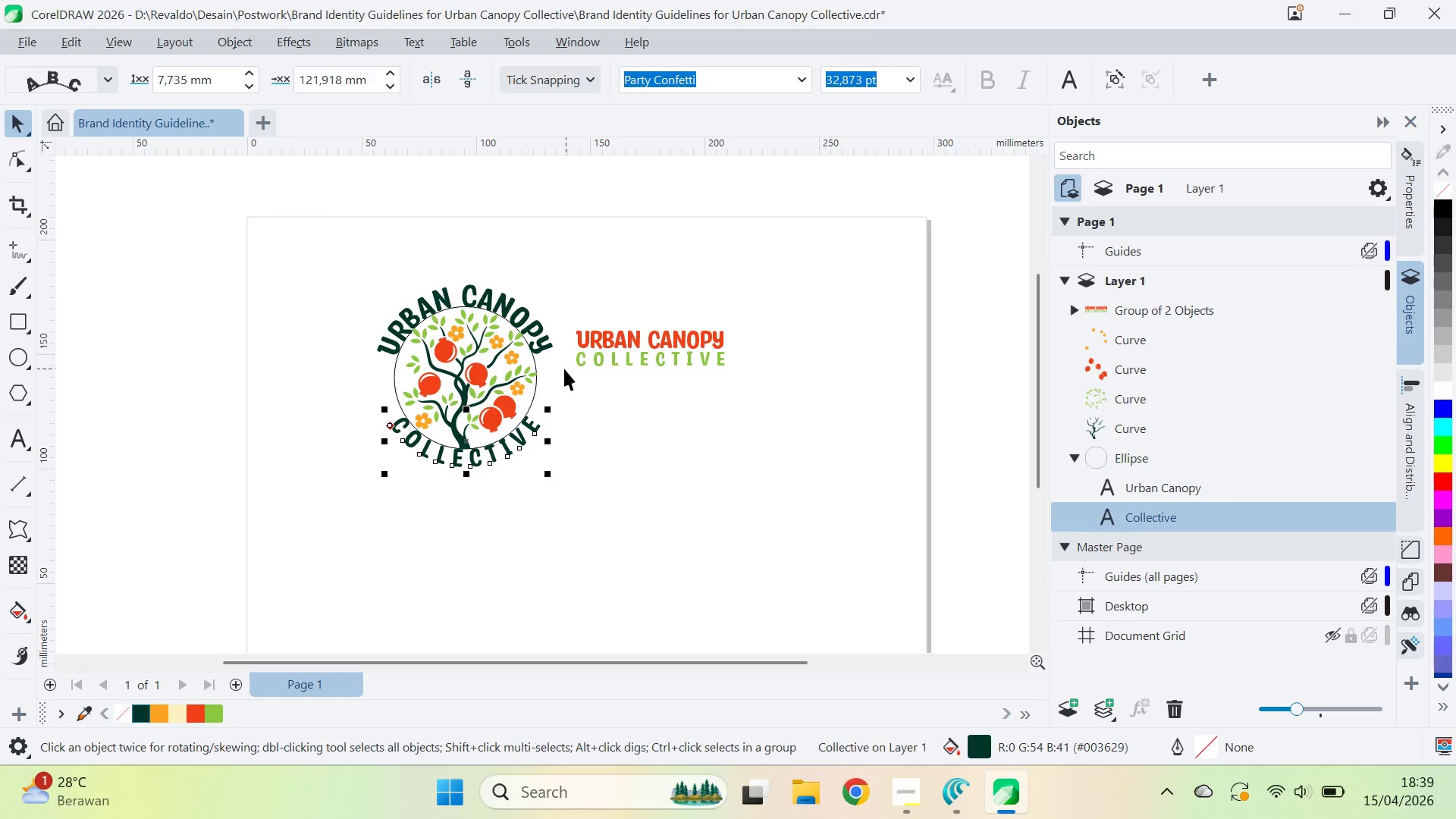 
hold_key(key=ShiftLeft, duration=0.55)
 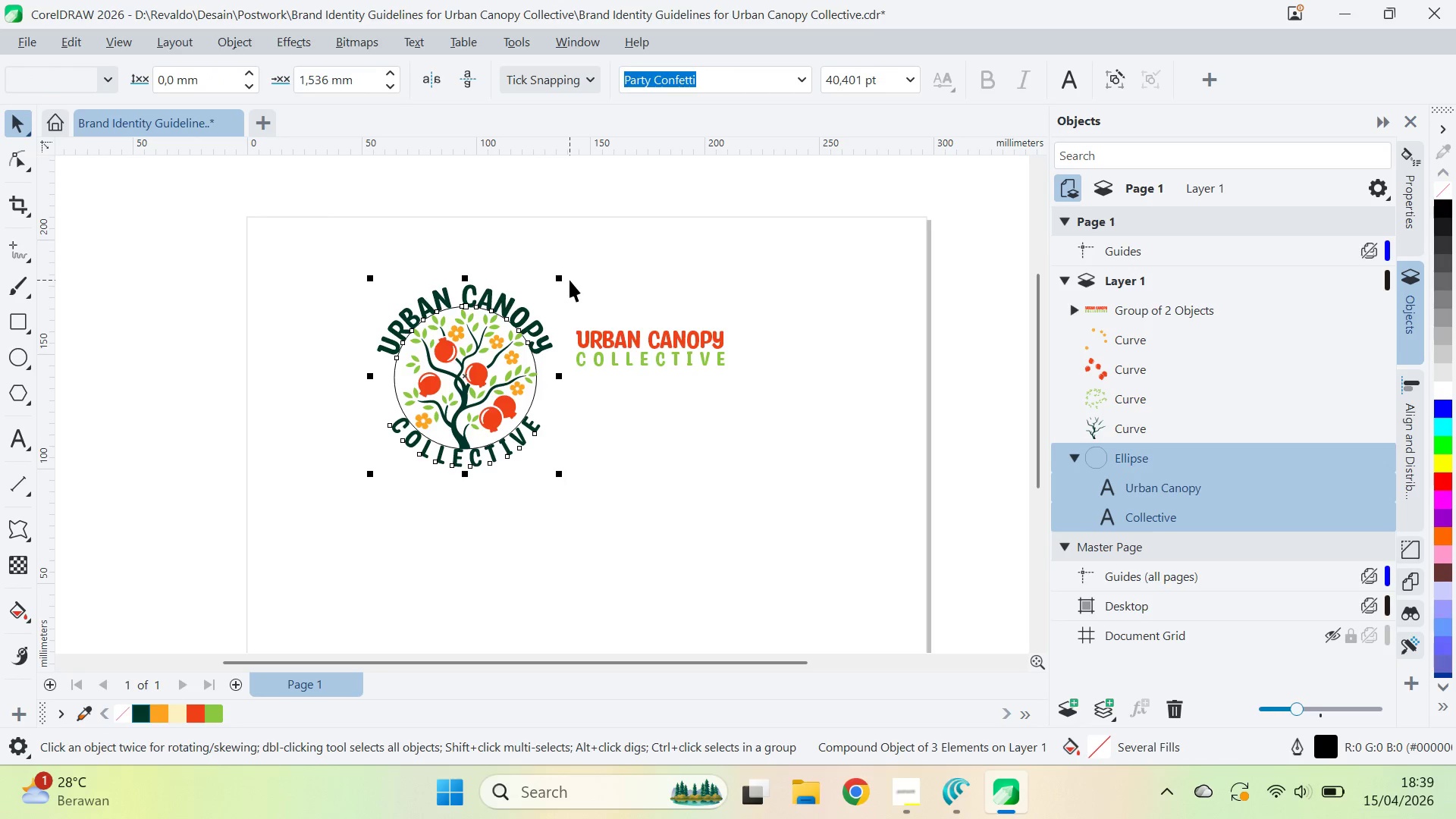 
left_click_drag(start_coordinate=[566, 277], to_coordinate=[585, 258])
 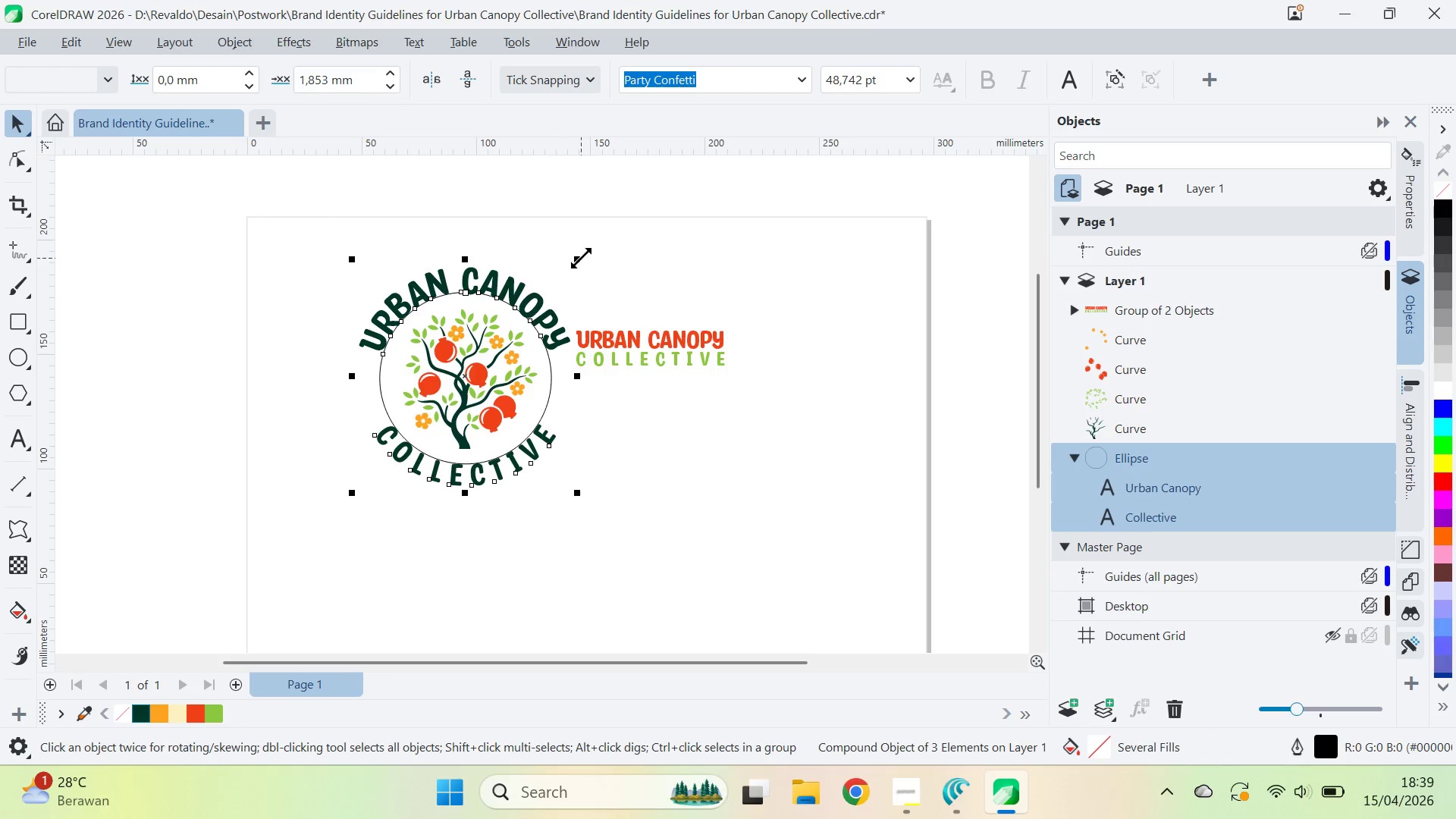 
hold_key(key=ShiftLeft, duration=0.88)
 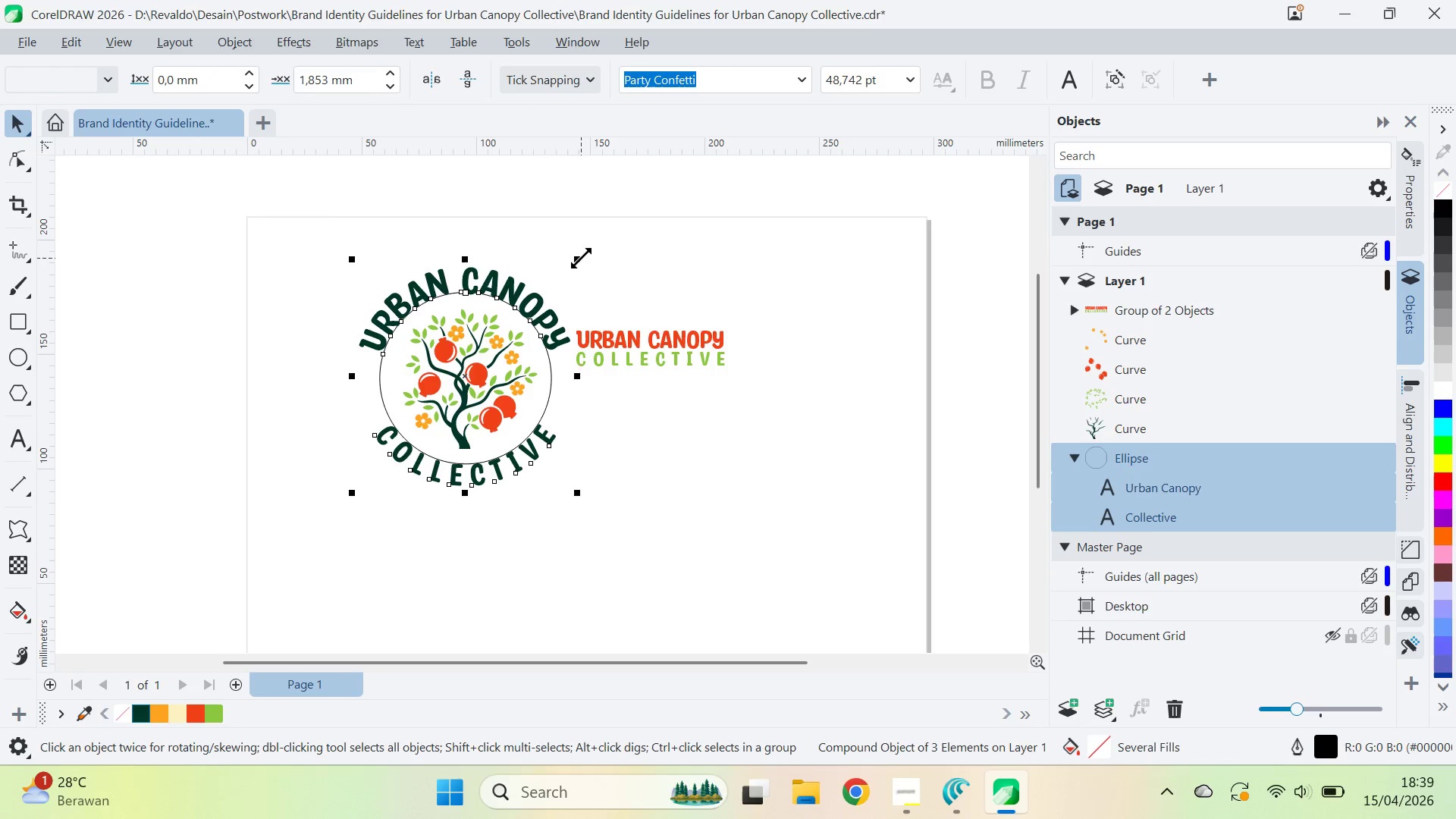 
left_click_drag(start_coordinate=[581, 258], to_coordinate=[605, 265])
 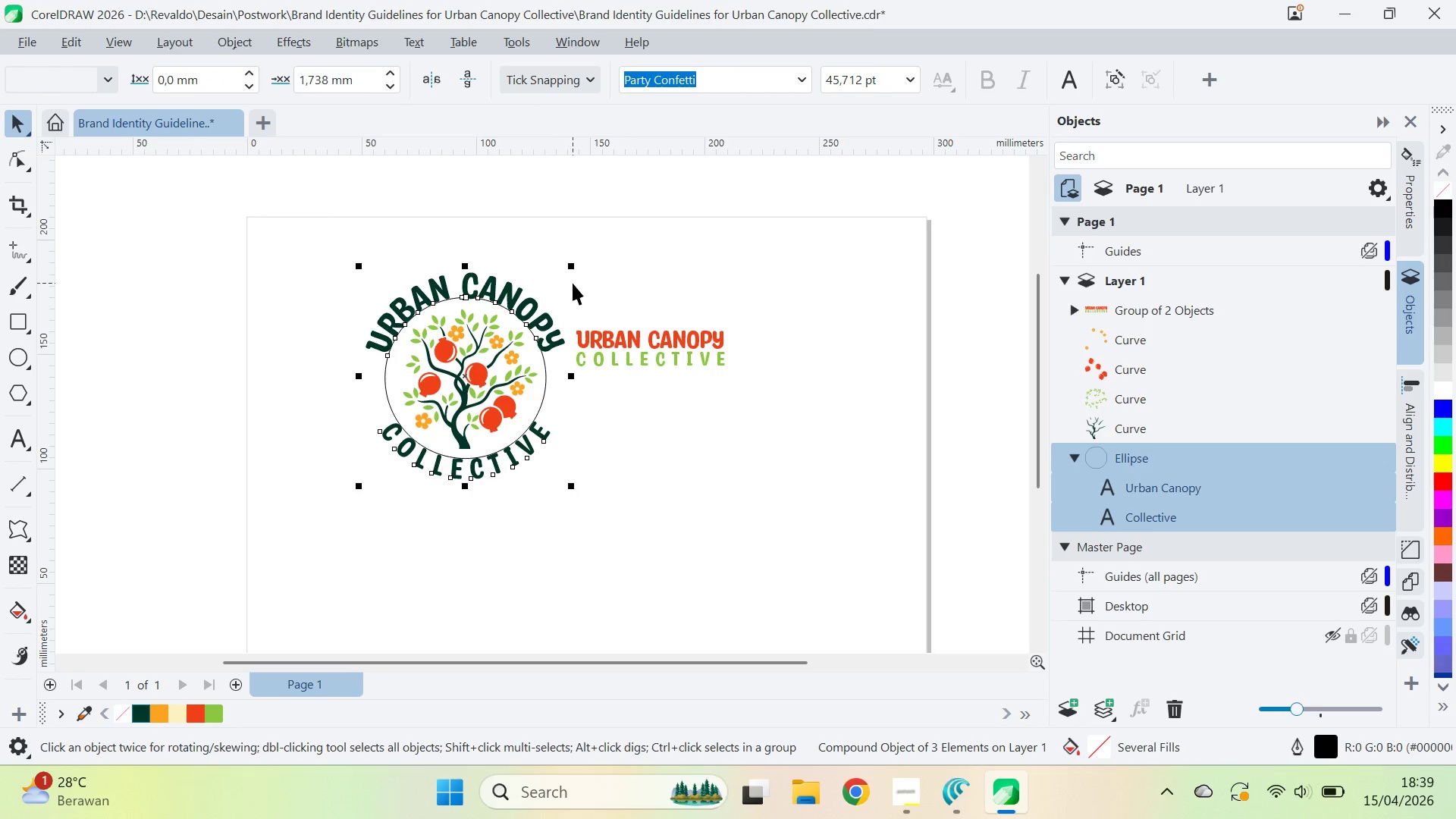 
hold_key(key=ShiftLeft, duration=0.94)
 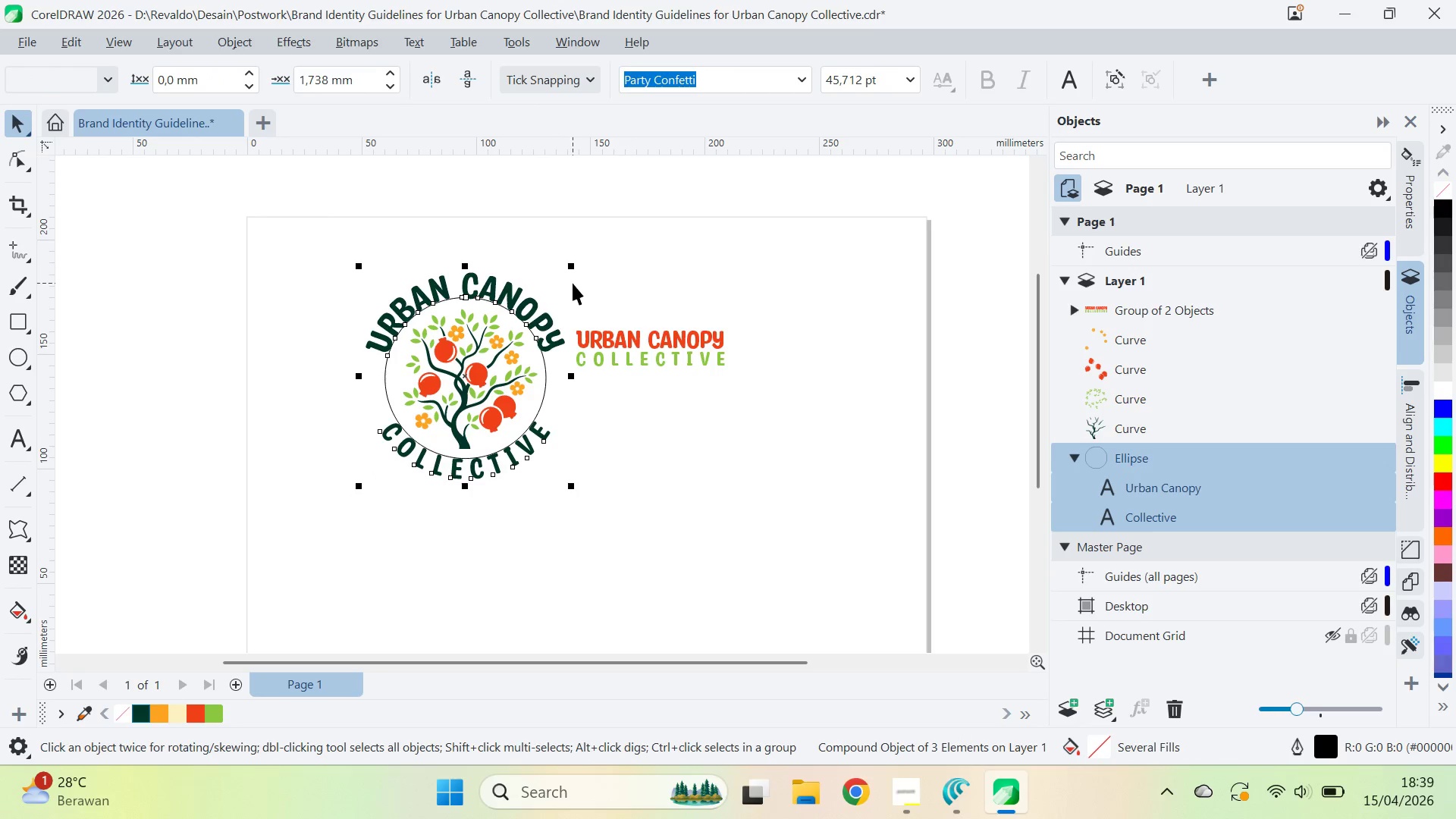 
key(V)
 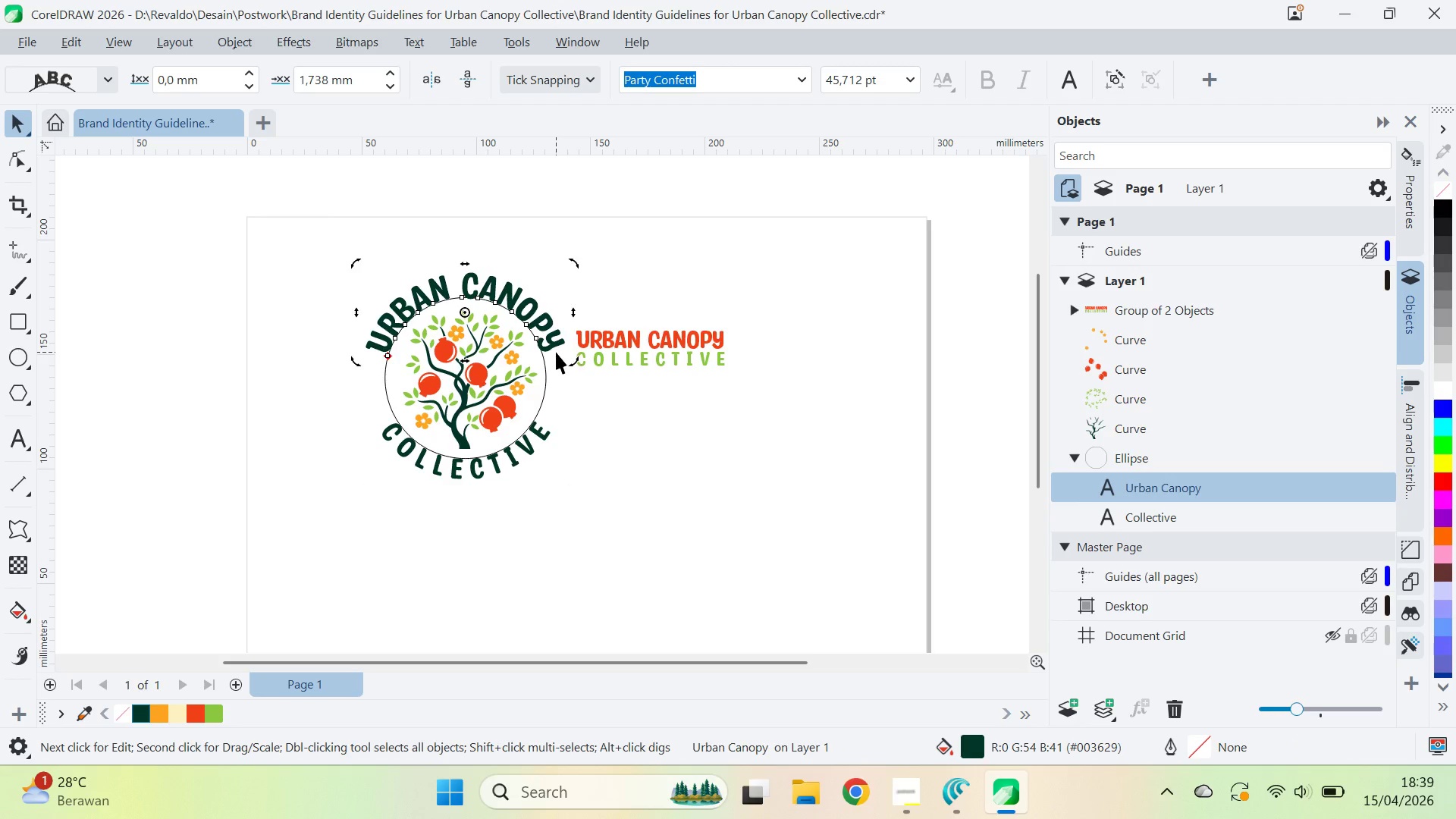 
double_click([557, 340])
 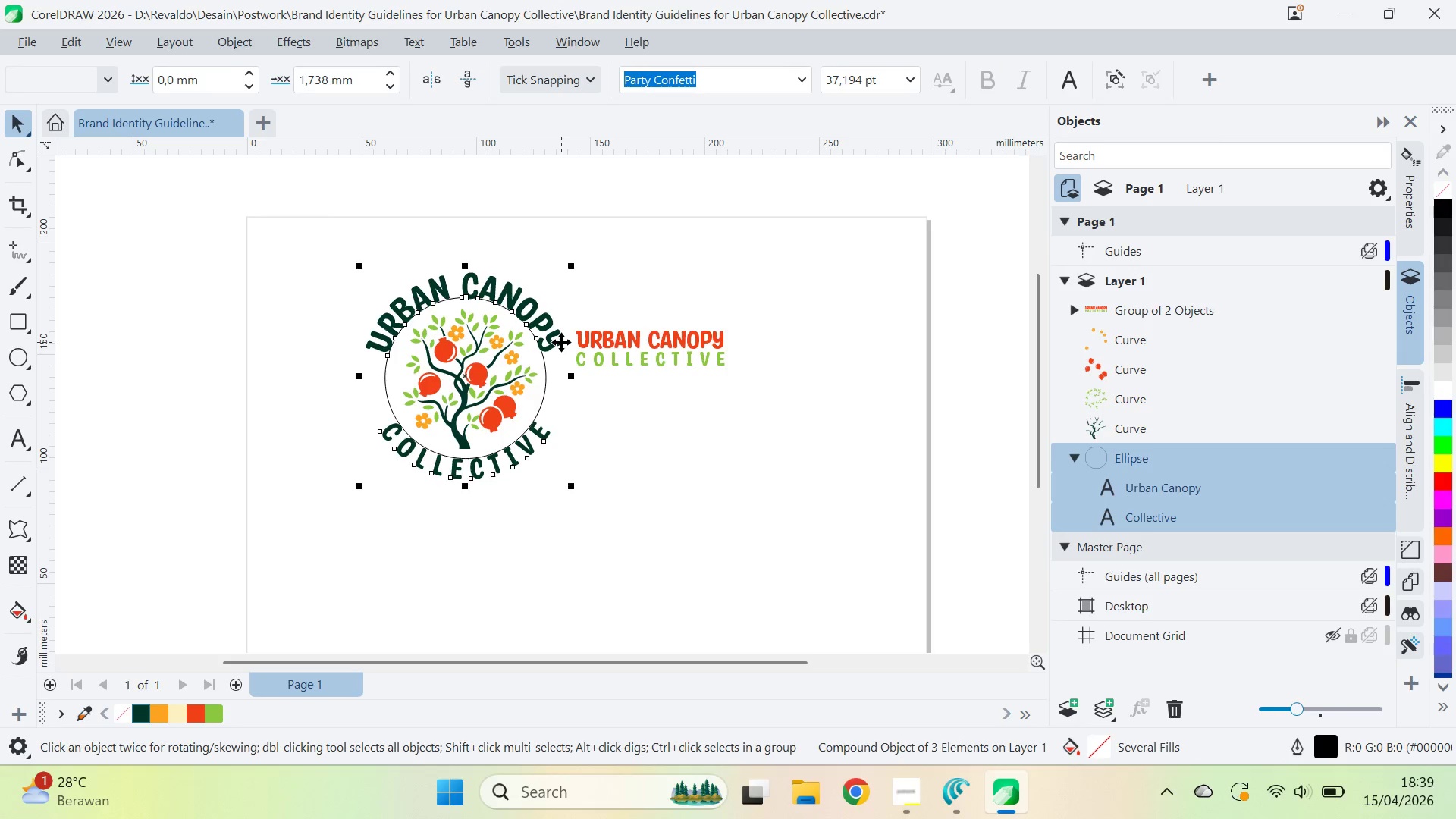 
left_click([561, 342])
 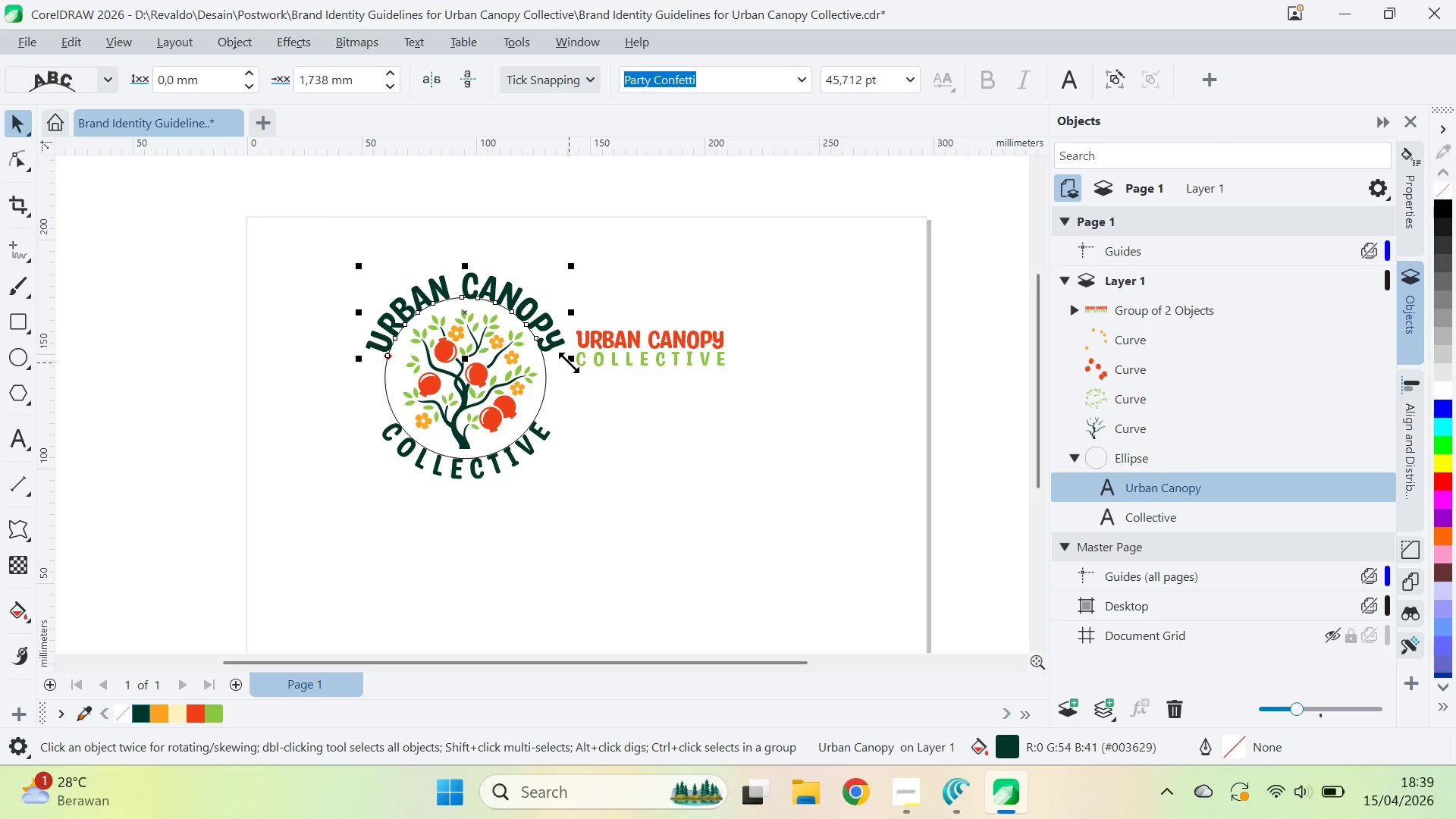 
left_click_drag(start_coordinate=[569, 362], to_coordinate=[585, 376])
 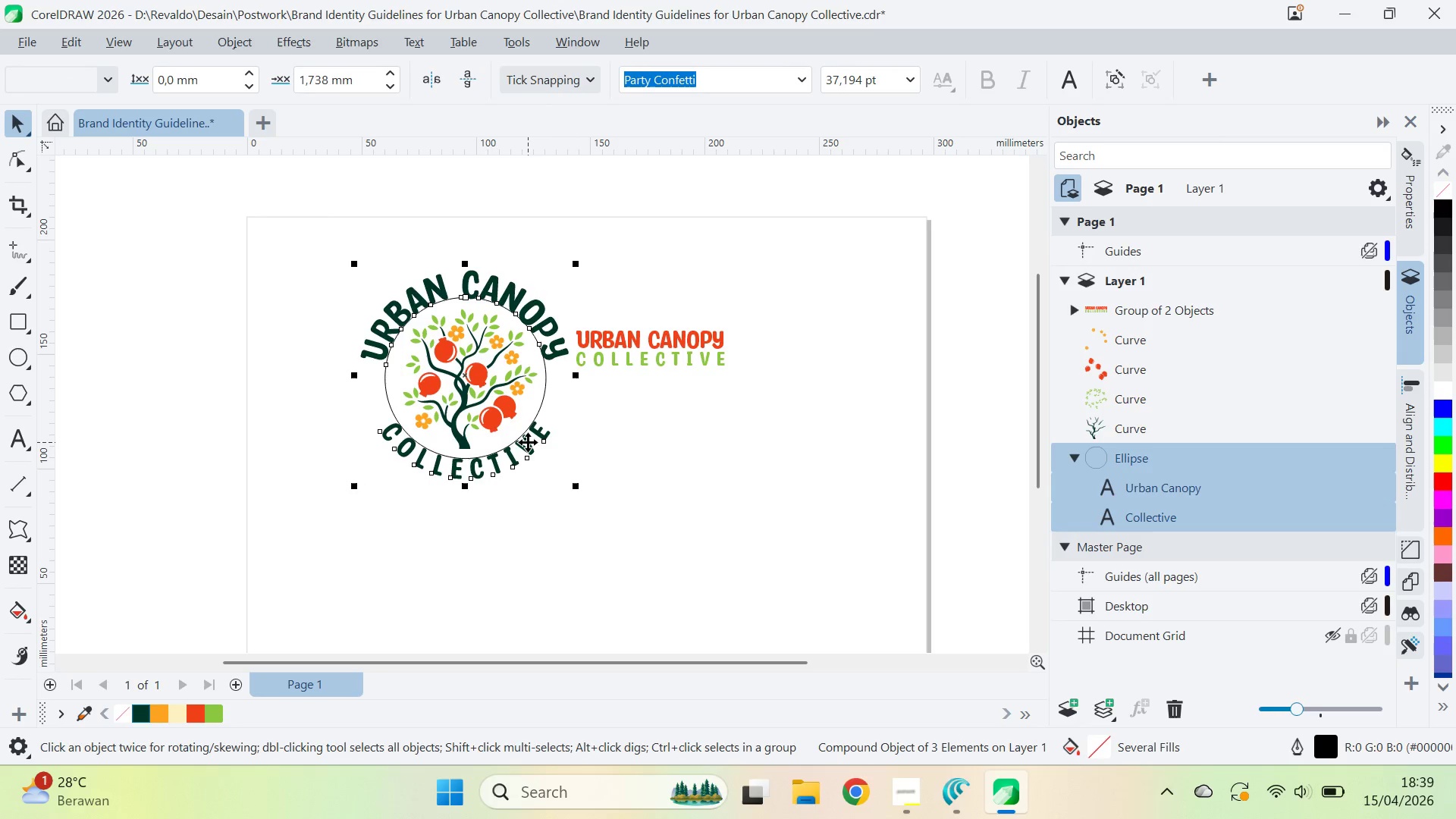 
double_click([528, 445])
 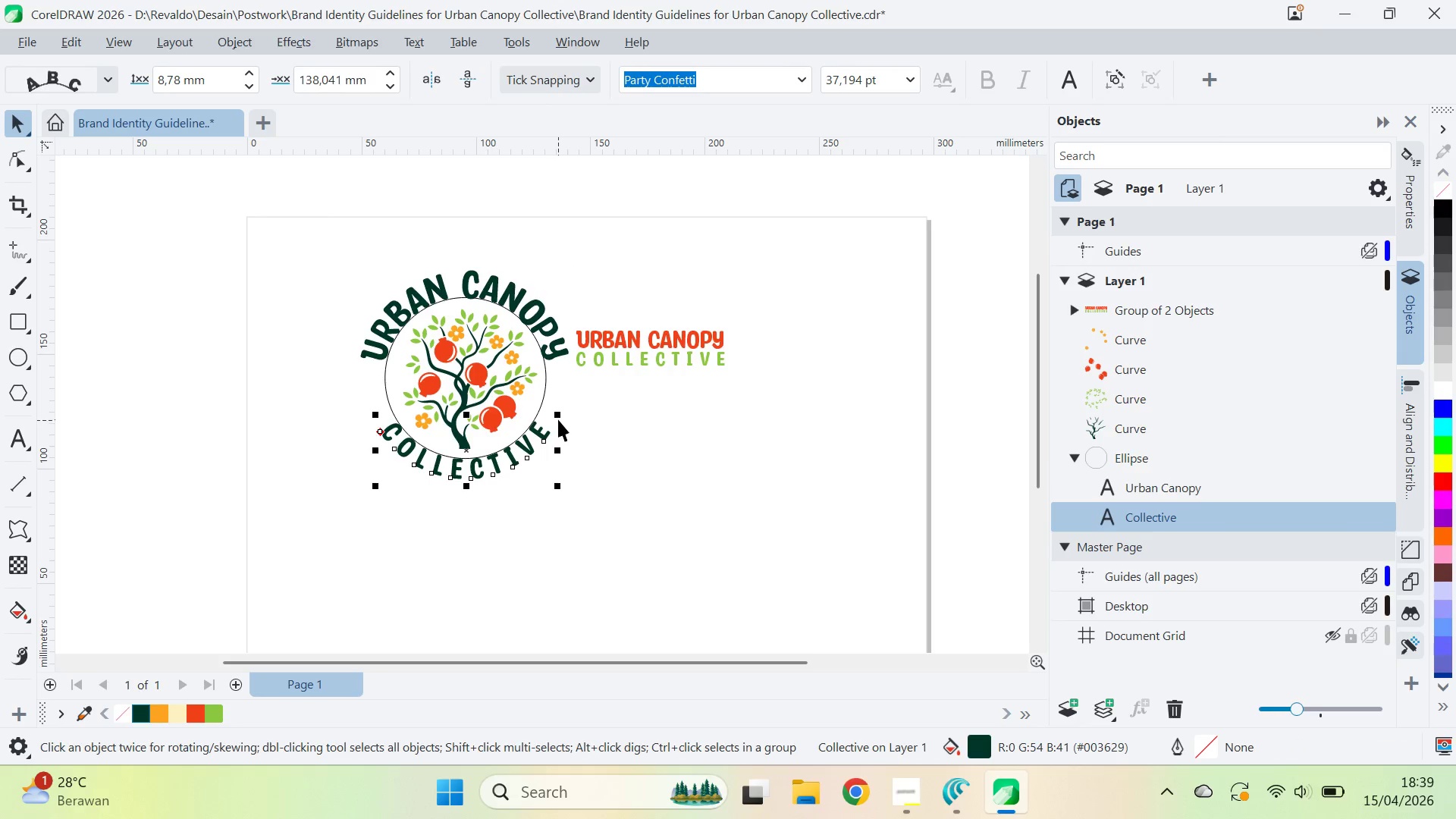 
left_click_drag(start_coordinate=[559, 418], to_coordinate=[576, 397])
 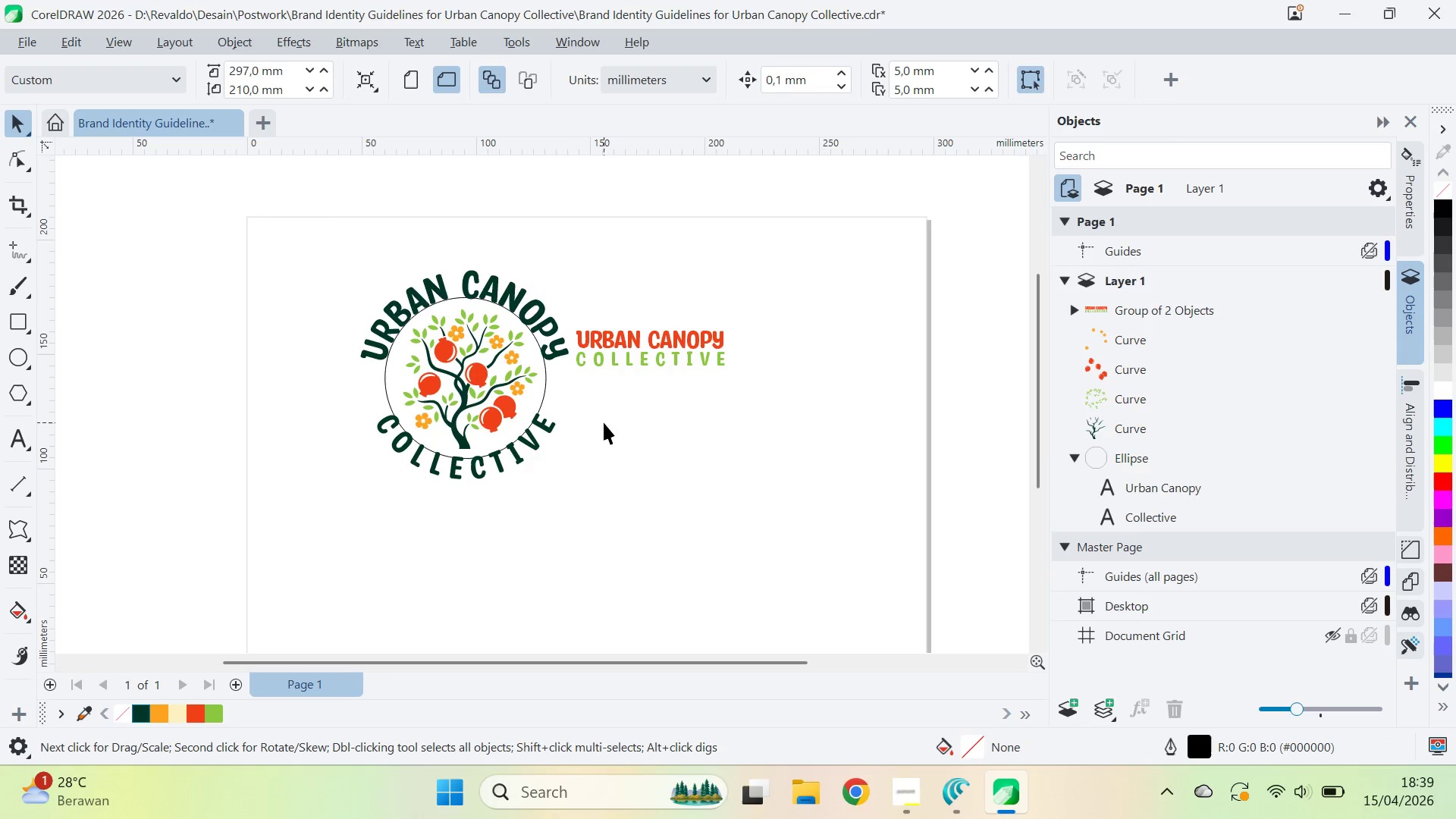 
key(V)
 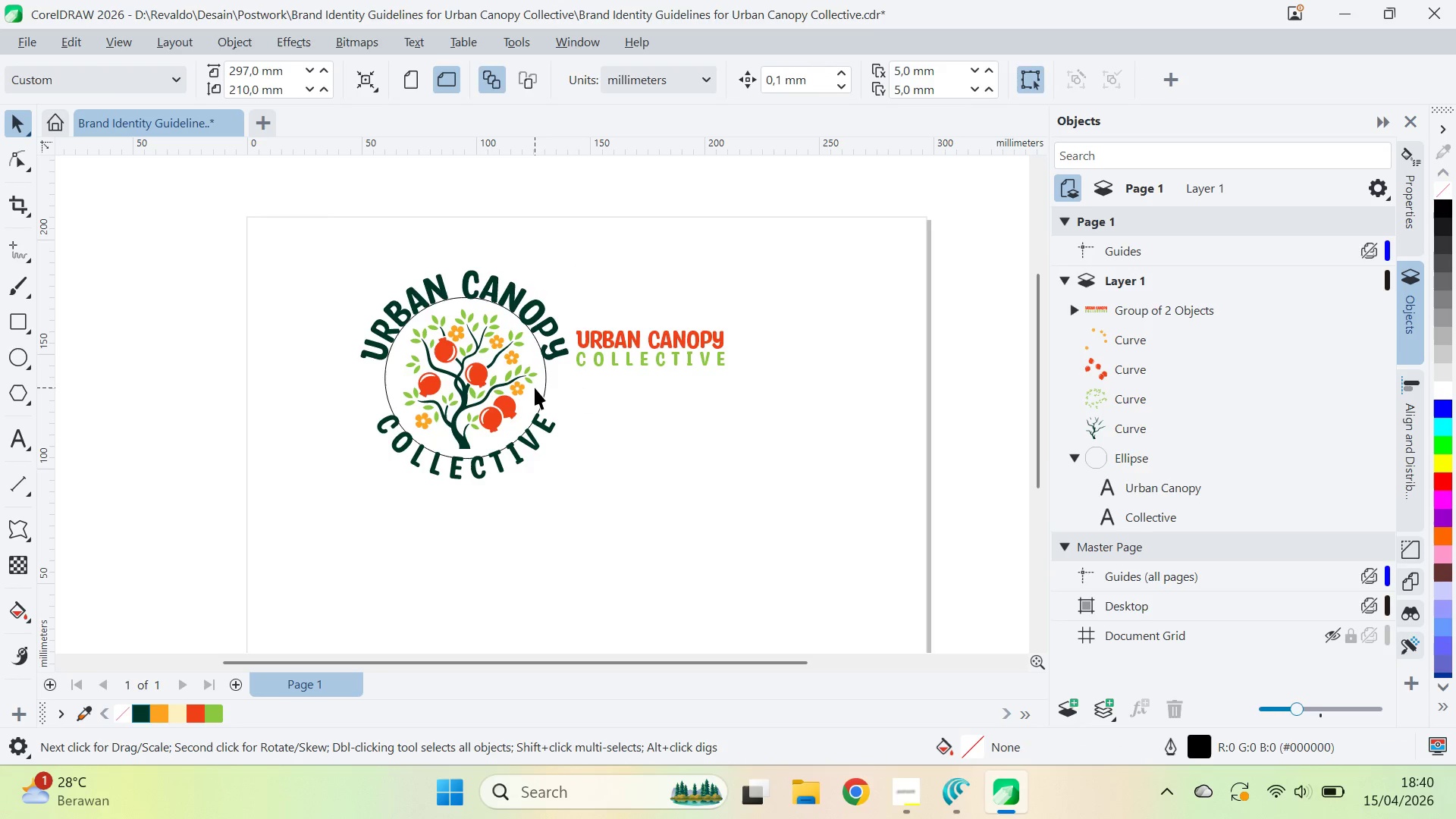 
left_click([535, 388])
 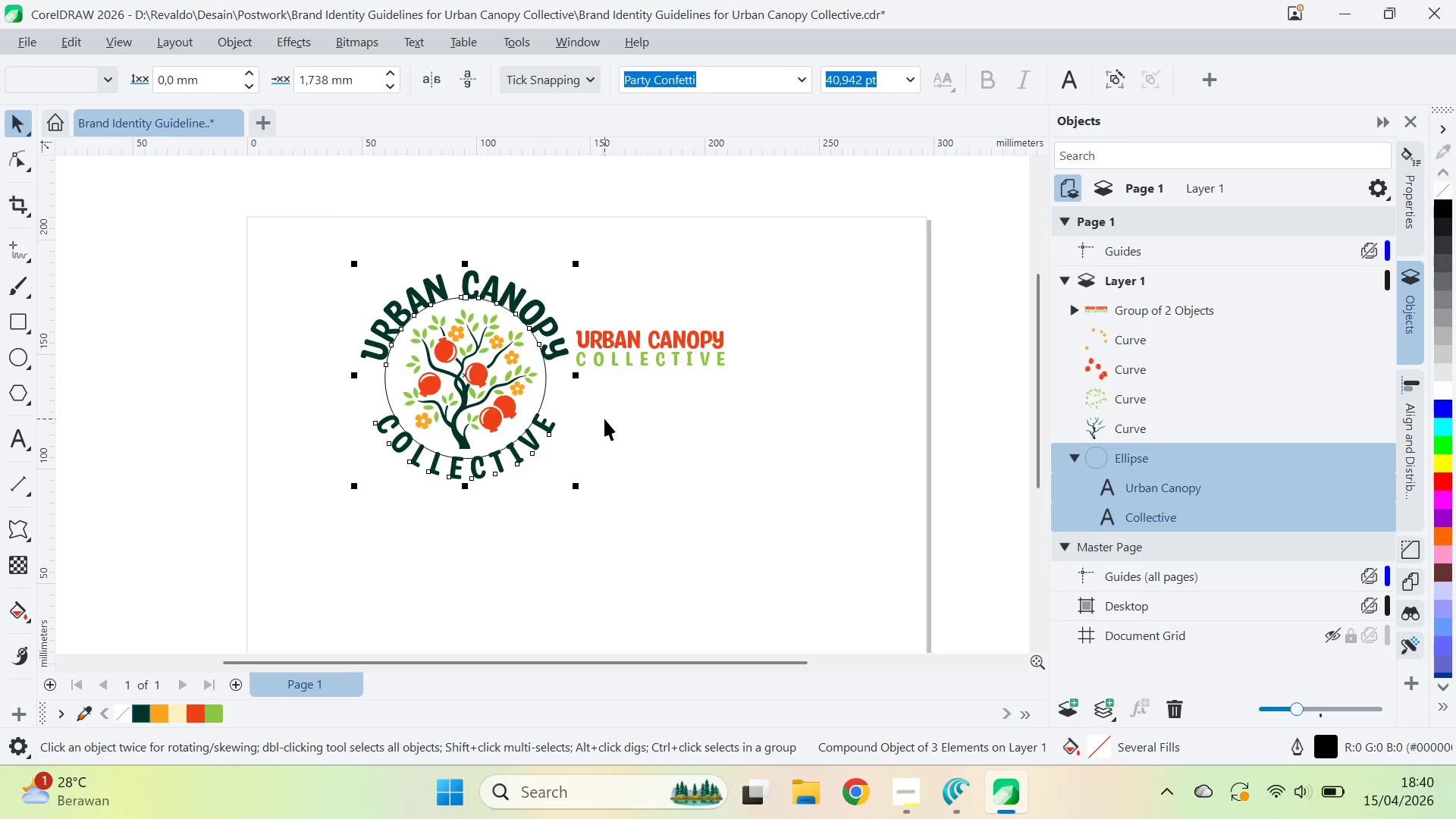 
key(Control+K)
 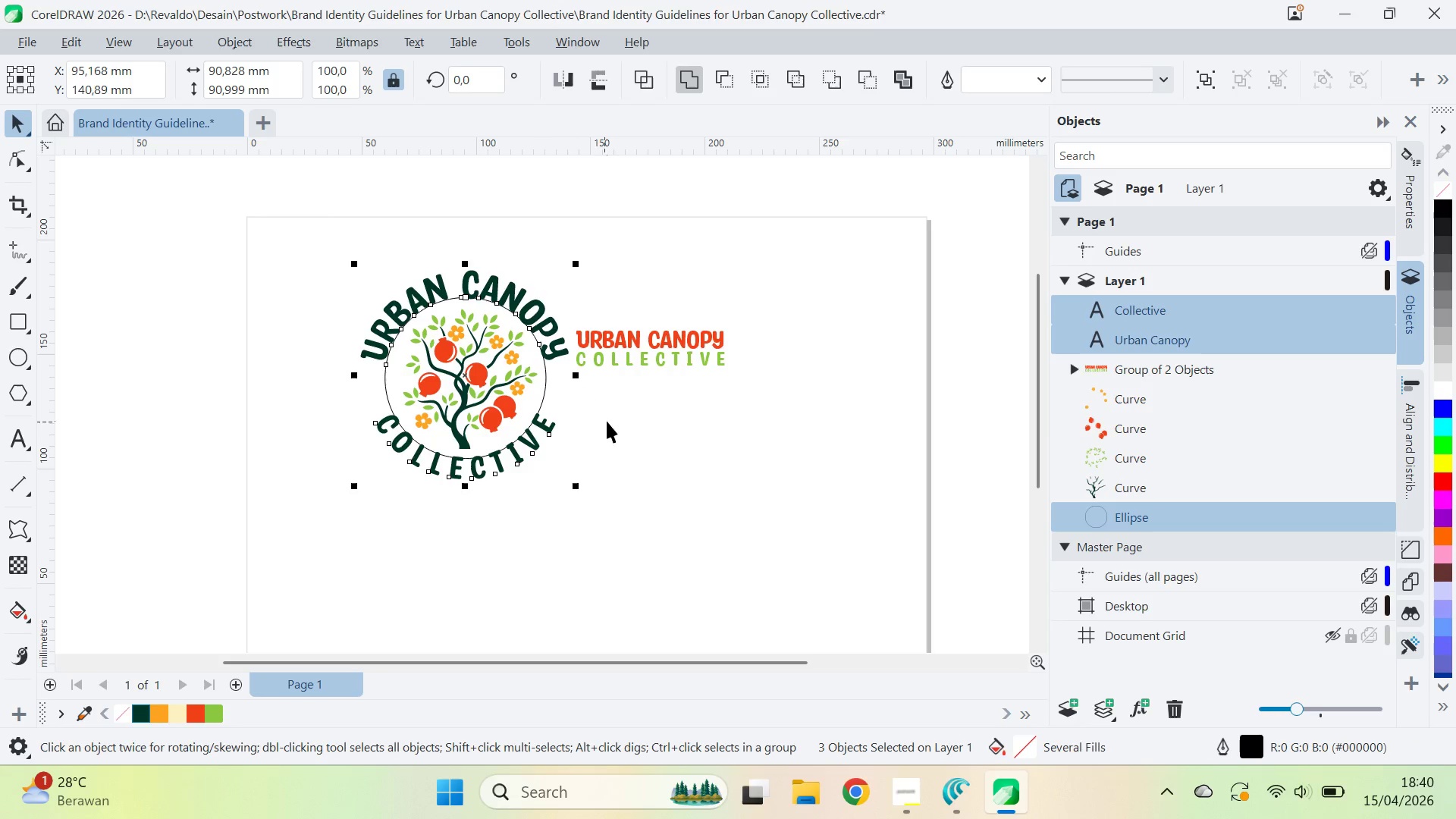 
left_click_drag(start_coordinate=[653, 399], to_coordinate=[616, 397])
 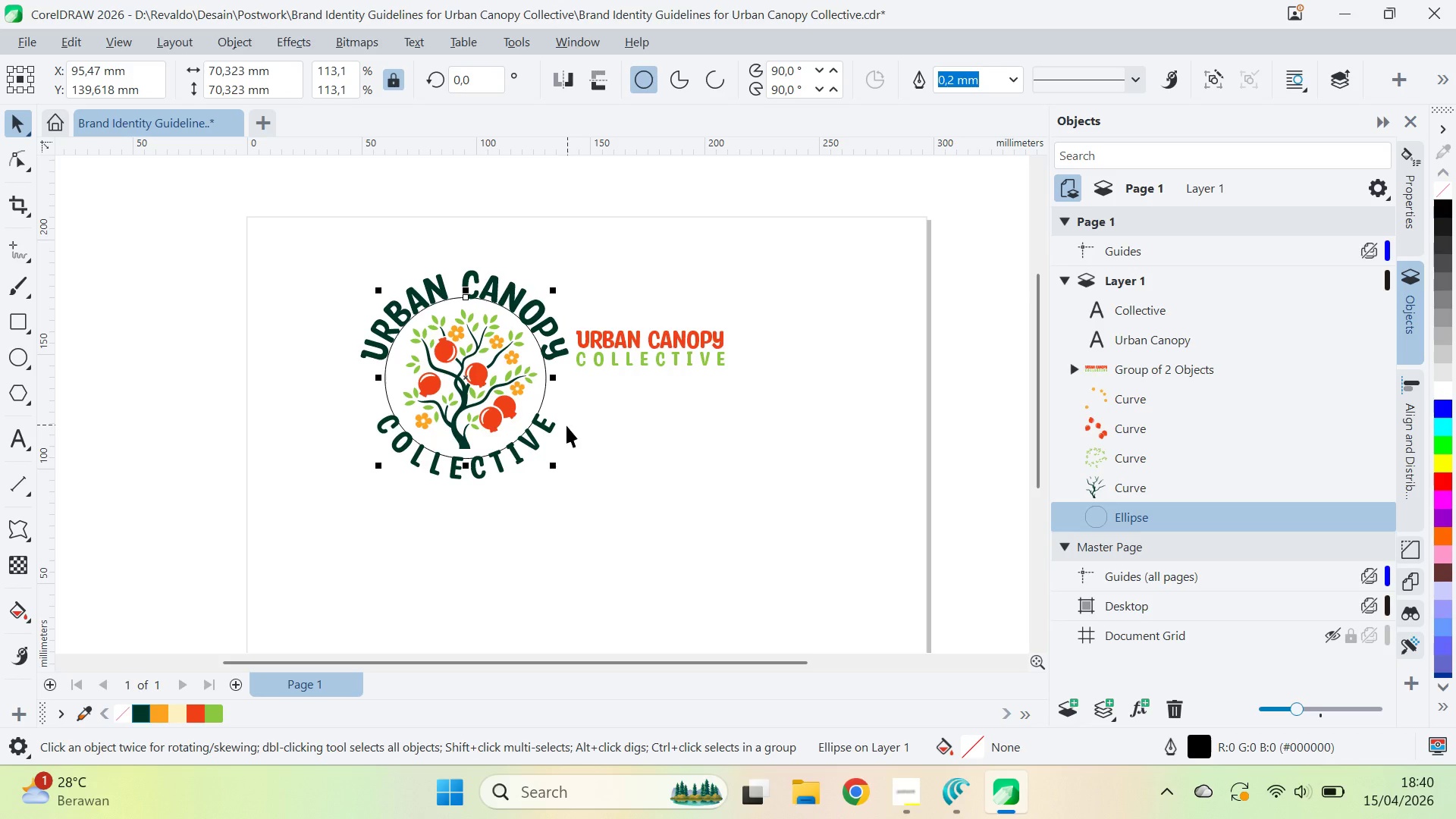 
hold_key(key=ShiftLeft, duration=1.5)
left_click_drag(start_coordinate=[553, 467], to_coordinate=[606, 506])
 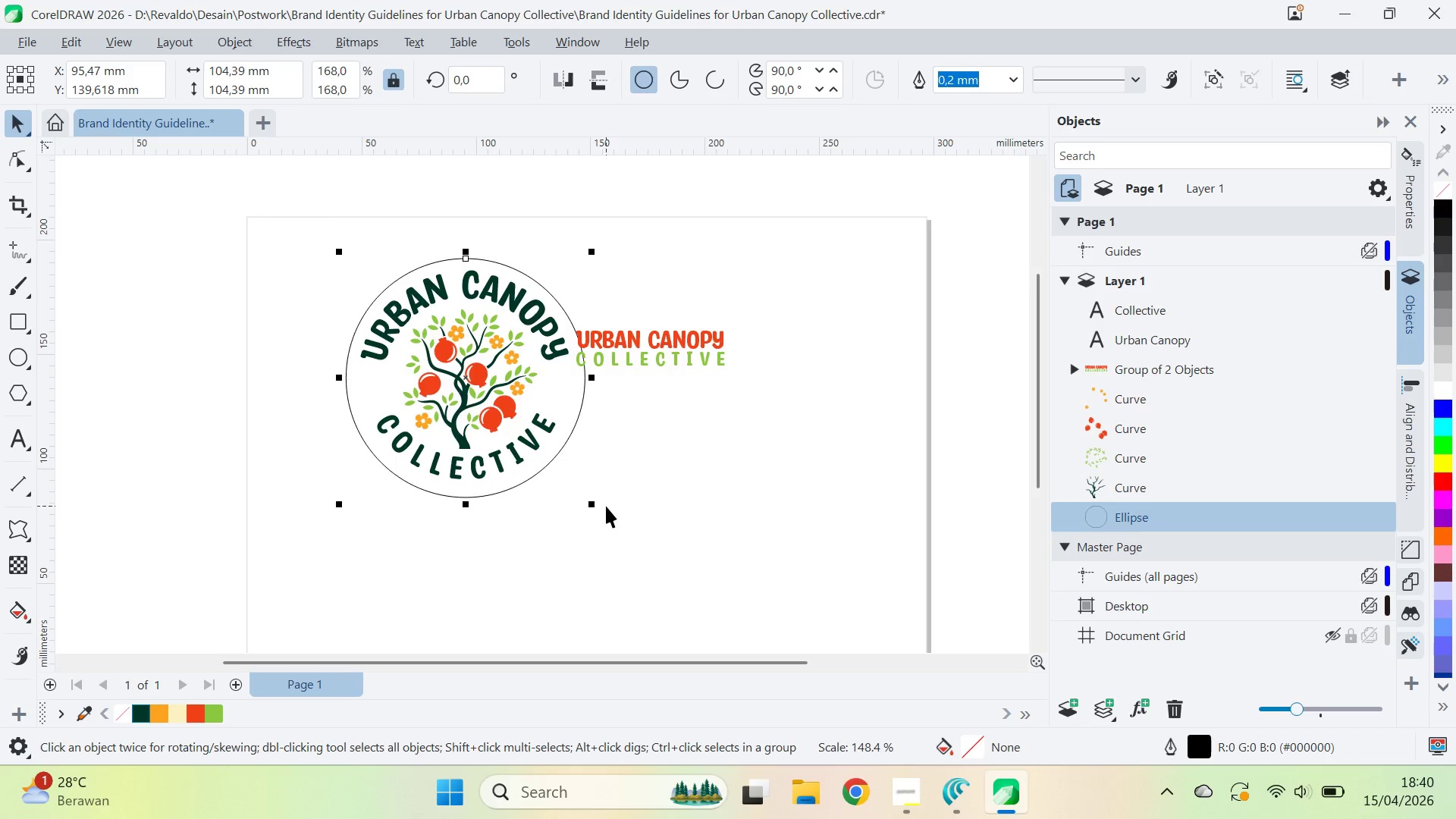 
key(Shift+ShiftLeft)
 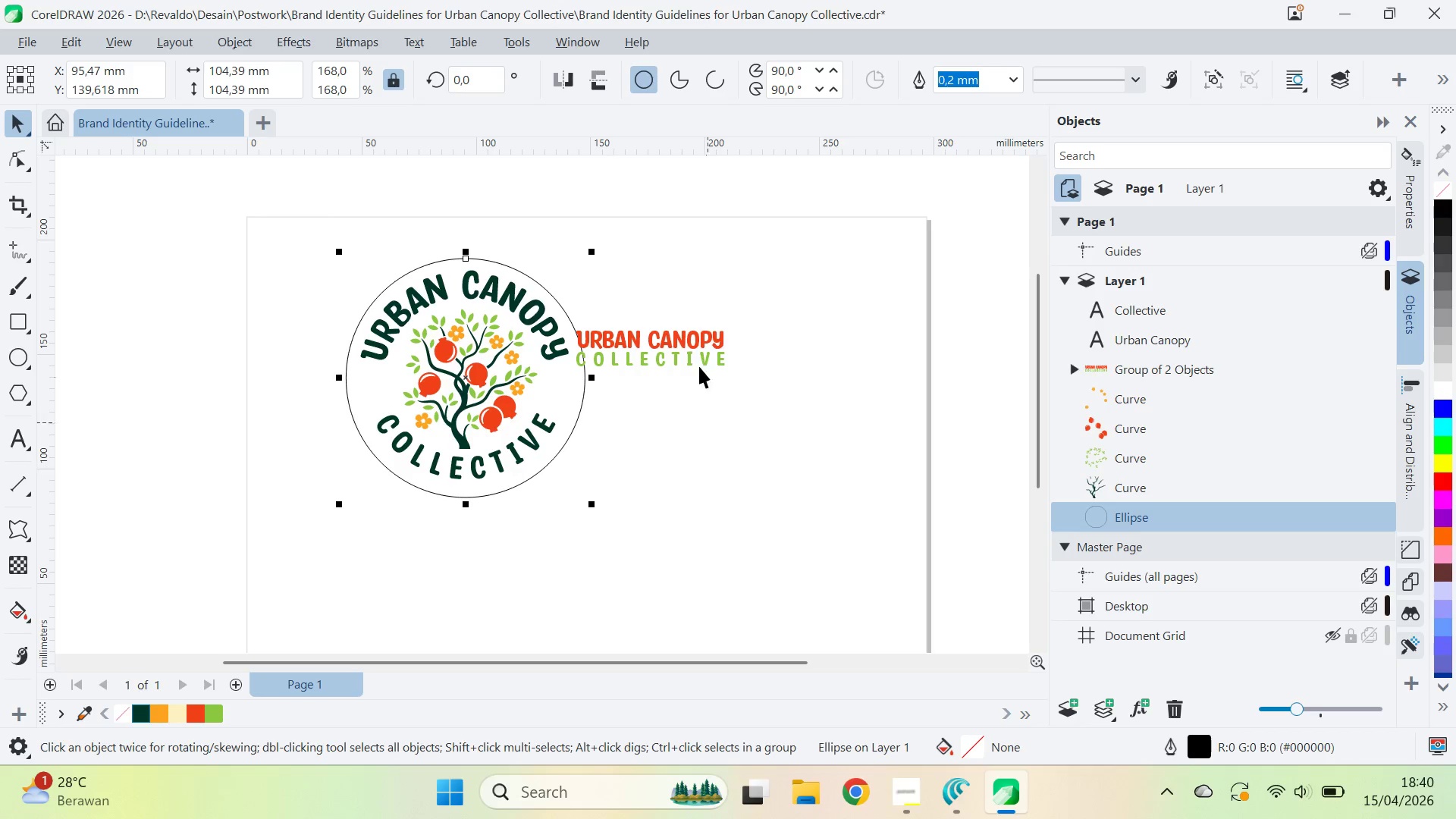 
left_click([681, 344])
 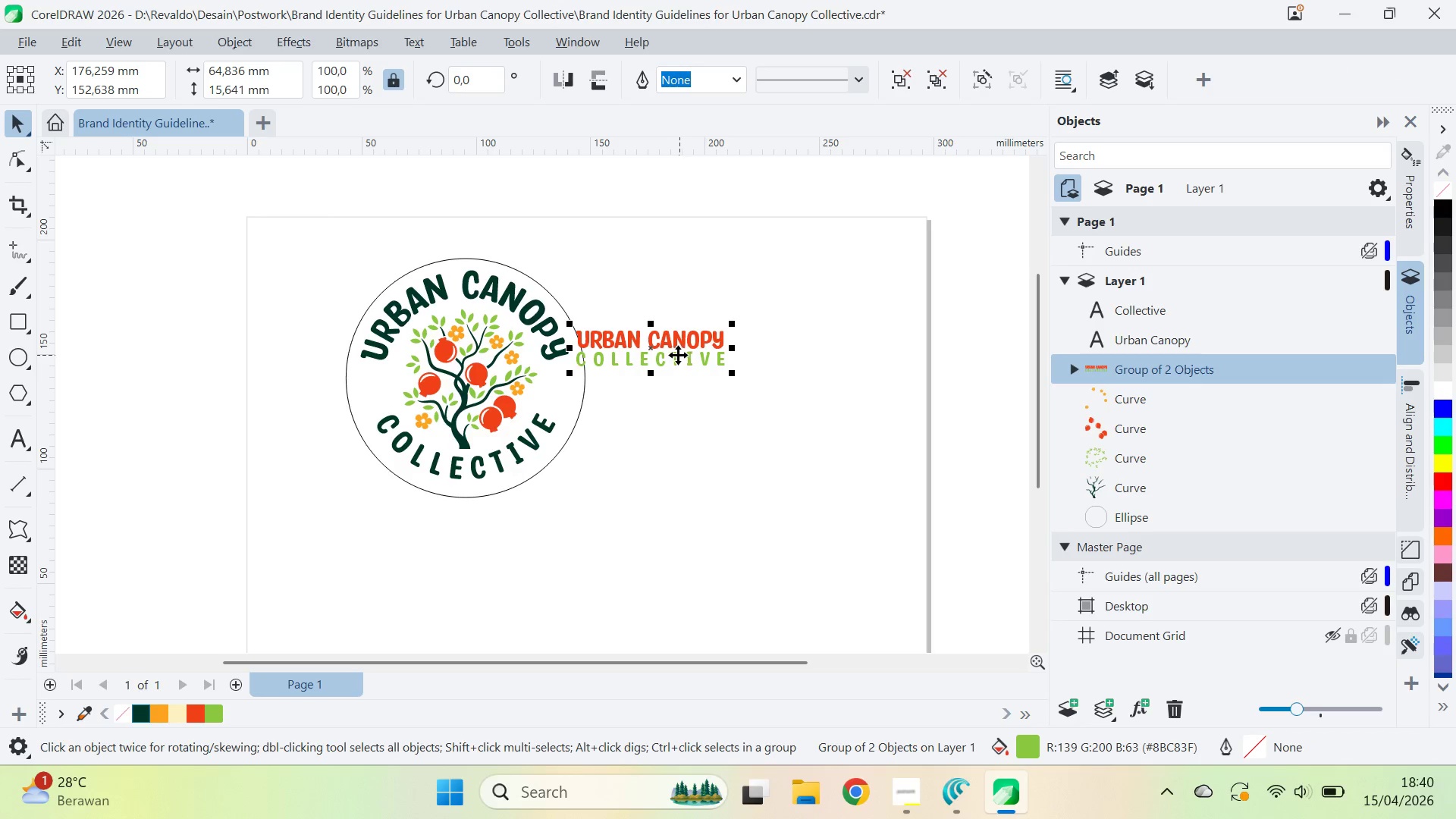 
left_click_drag(start_coordinate=[678, 354], to_coordinate=[828, 351])
 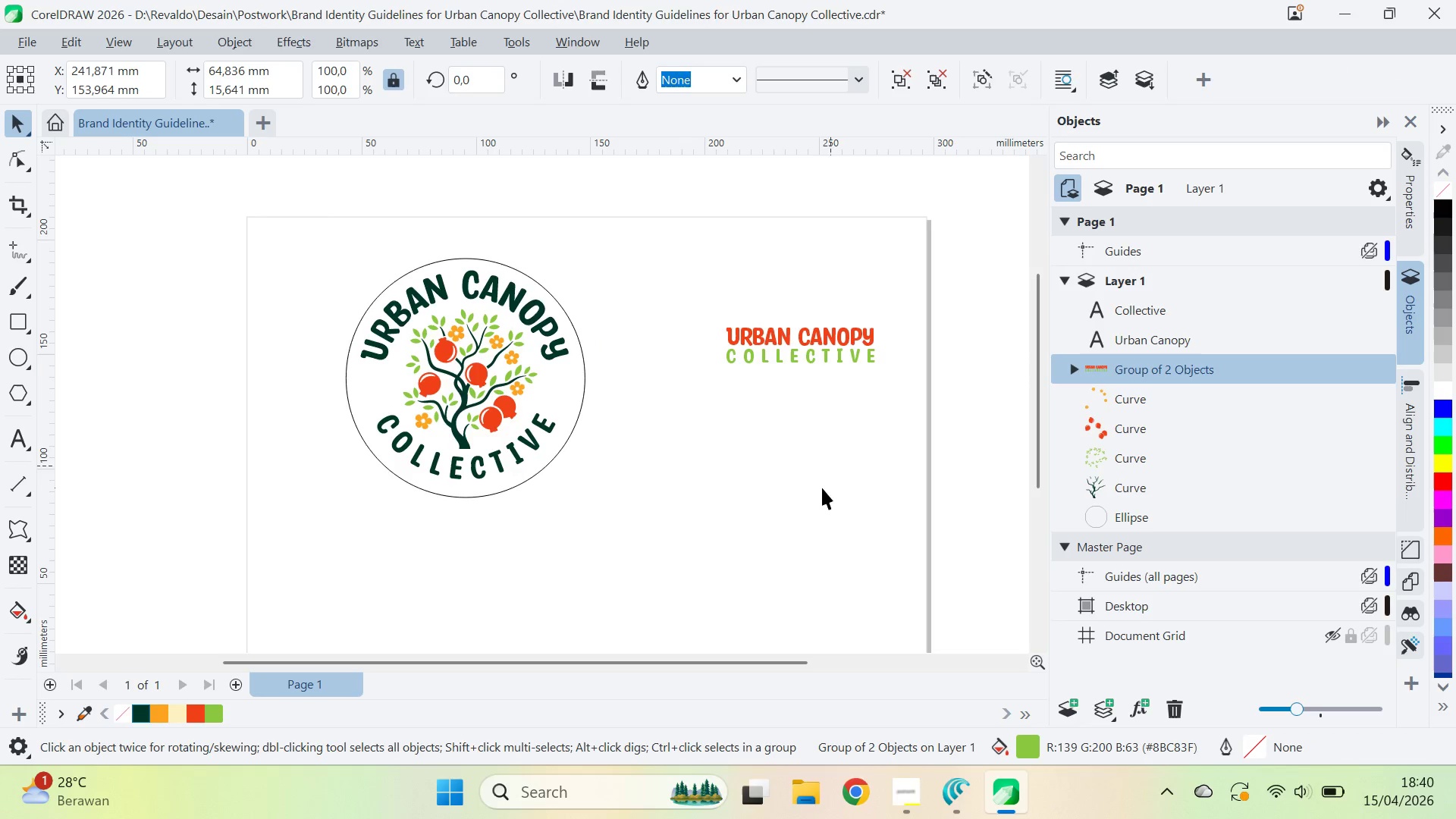 
left_click_drag(start_coordinate=[823, 487], to_coordinate=[810, 482])
 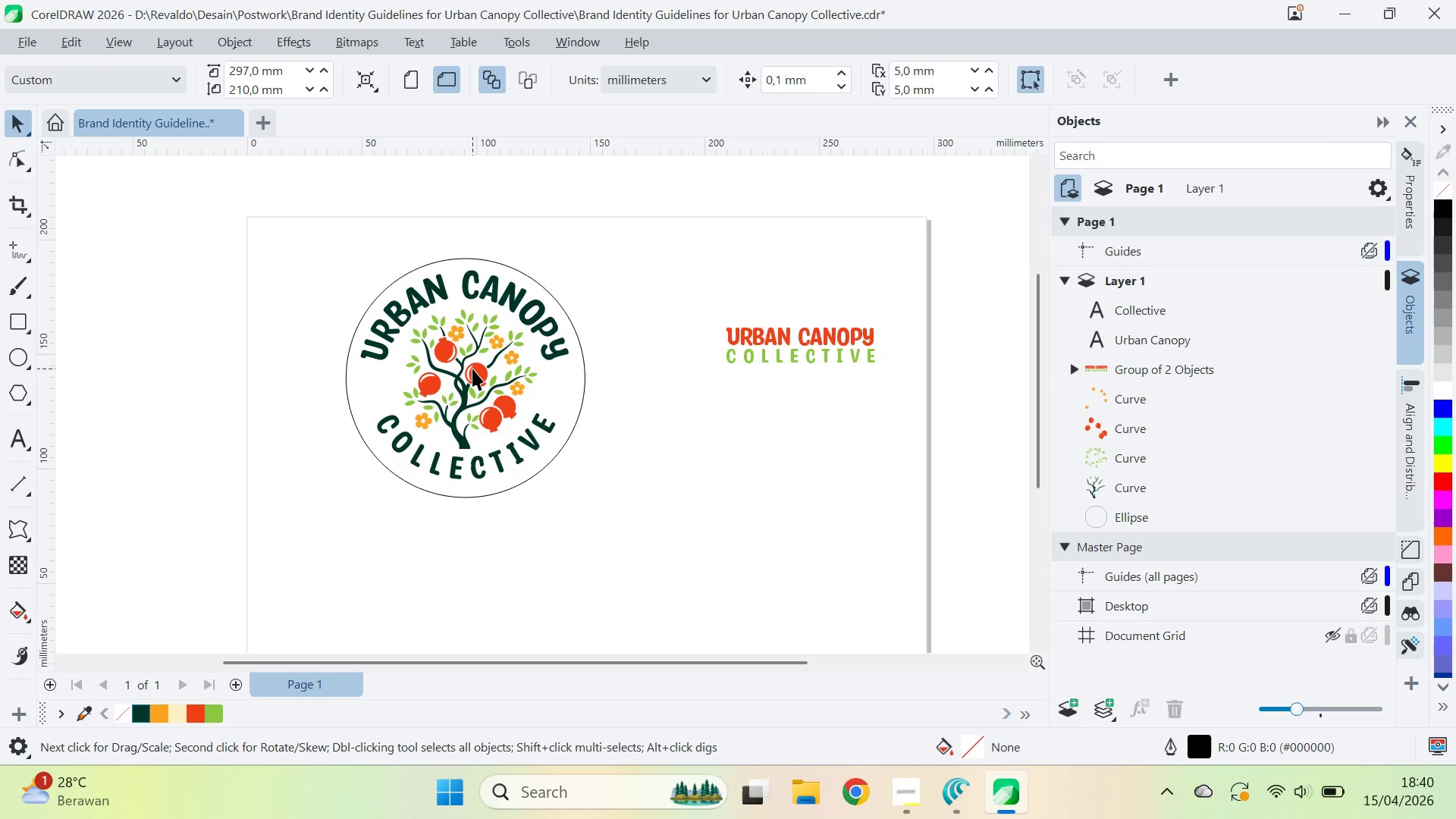 
double_click([472, 372])
 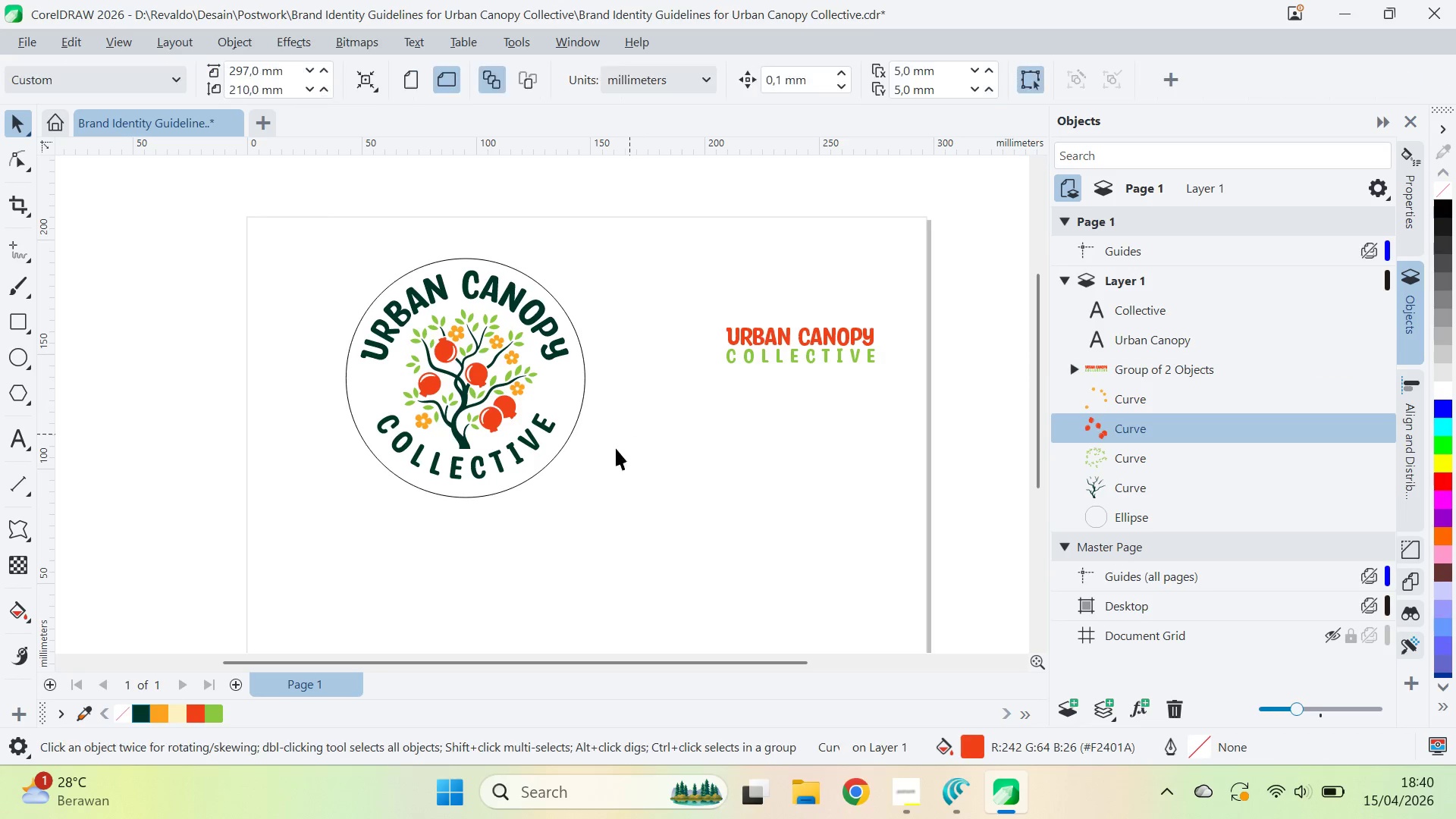 
left_click_drag(start_coordinate=[630, 481], to_coordinate=[378, 292])
 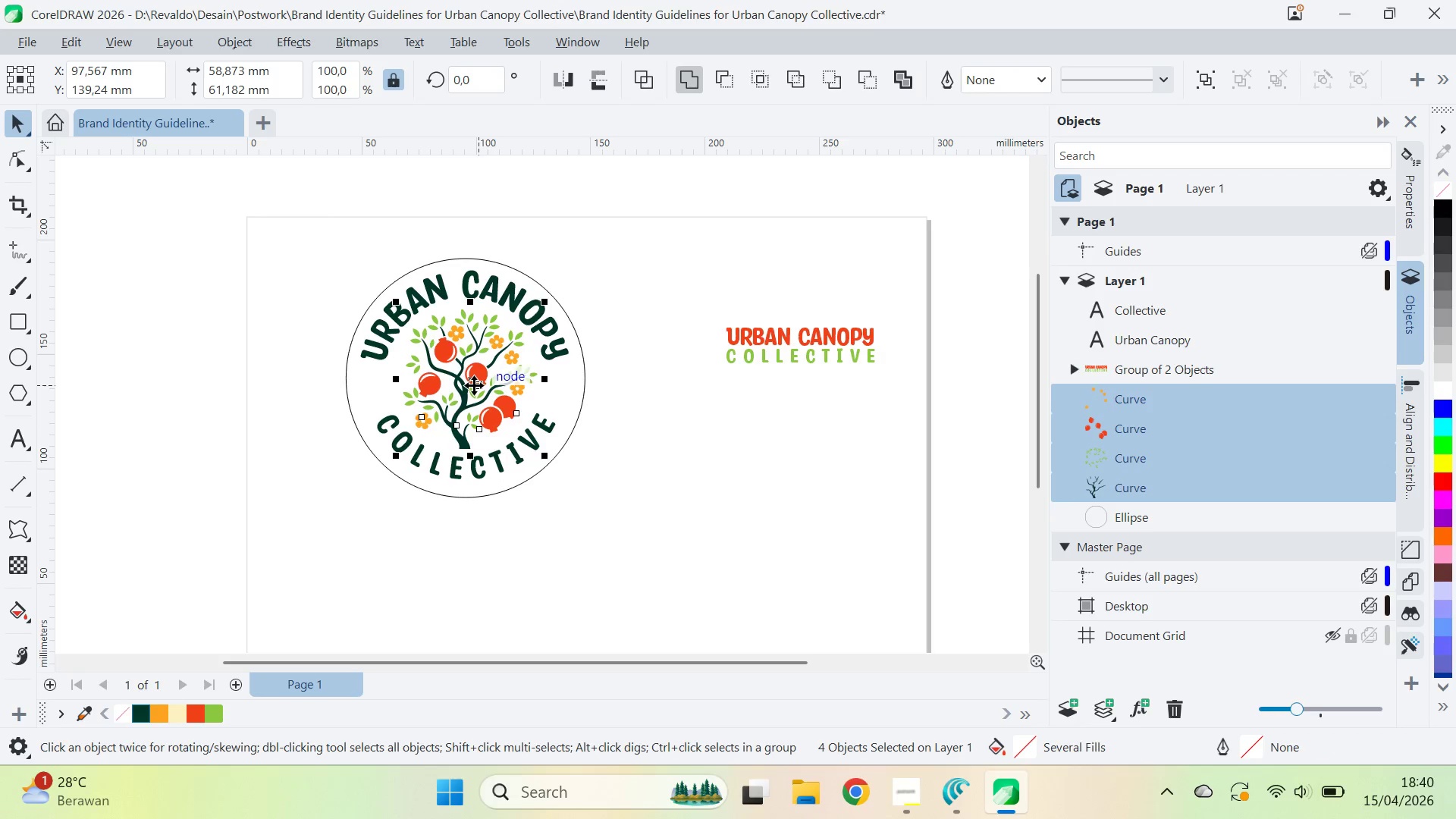 
left_click_drag(start_coordinate=[474, 385], to_coordinate=[742, 259])
 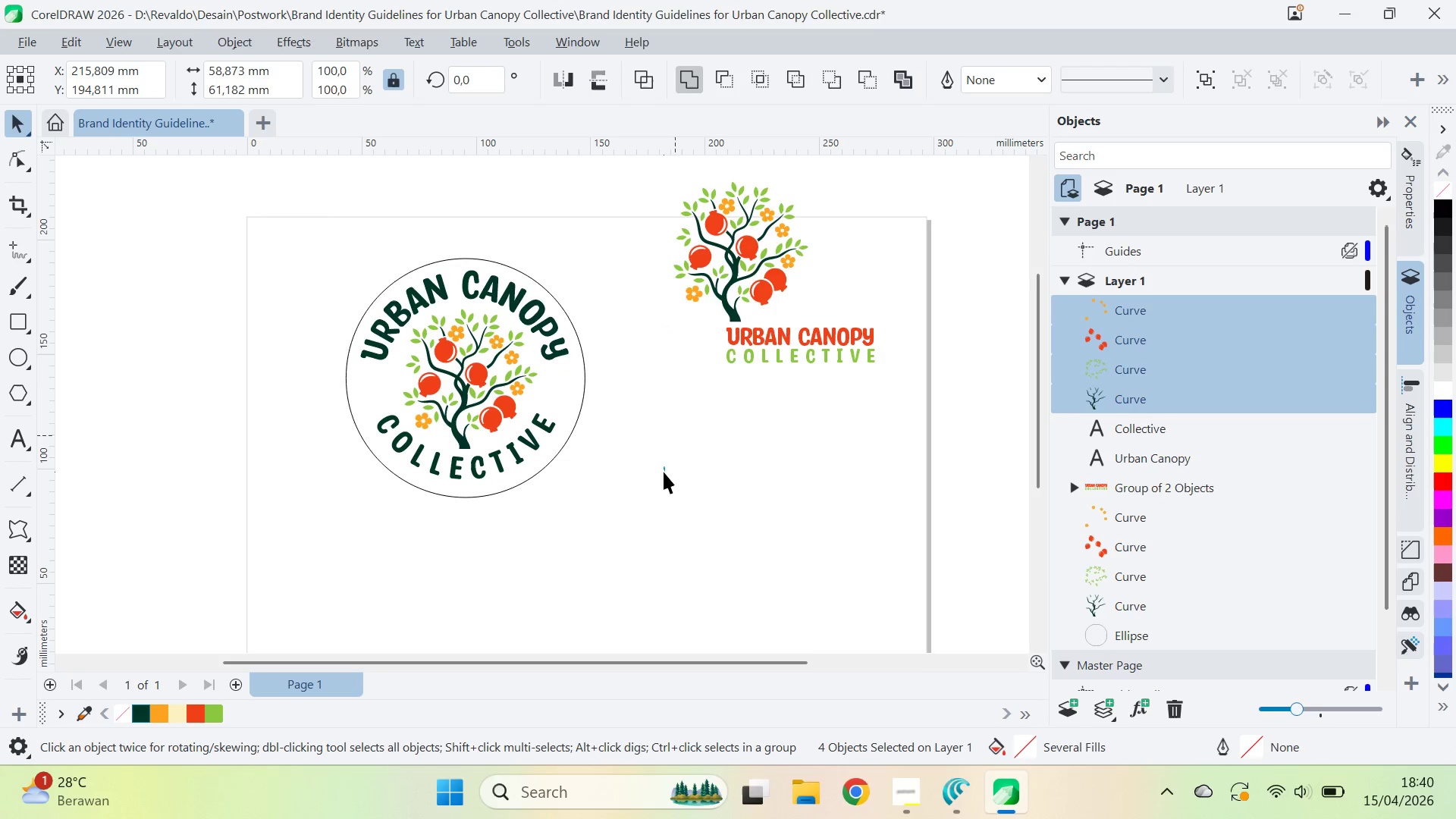 
left_click_drag(start_coordinate=[664, 466], to_coordinate=[663, 472])
 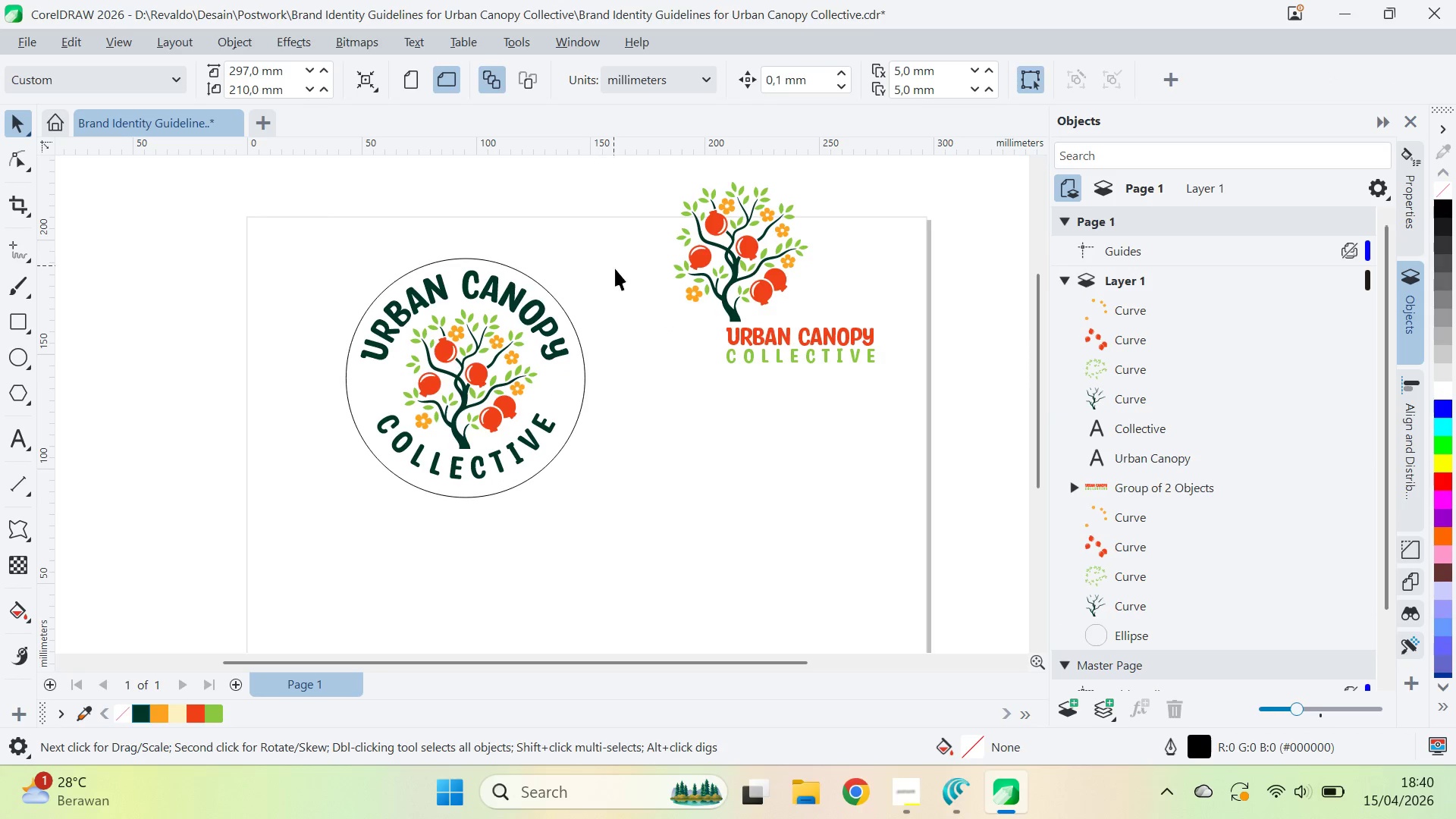 
left_click([585, 400])
 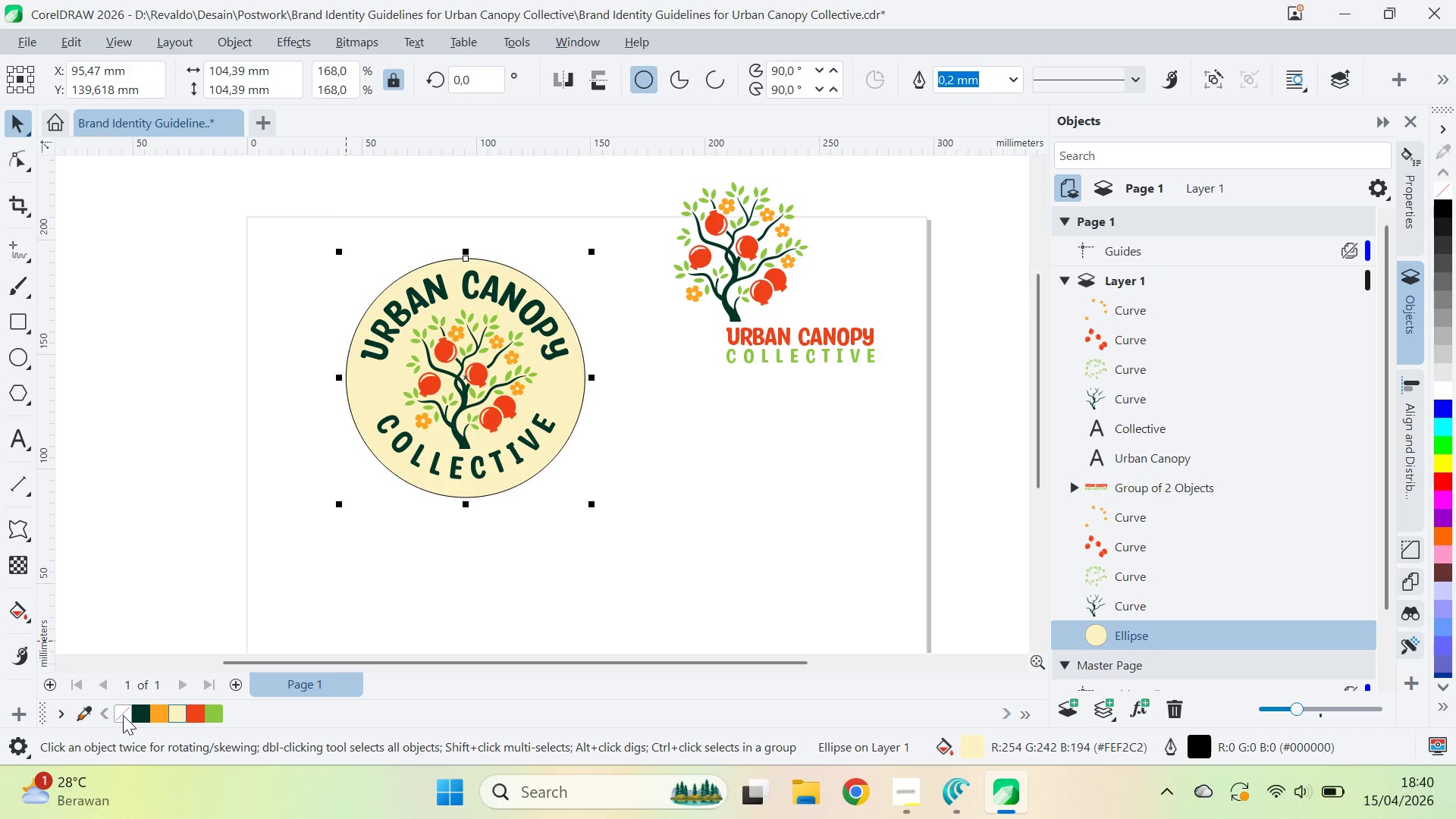 
left_click([349, 564])
 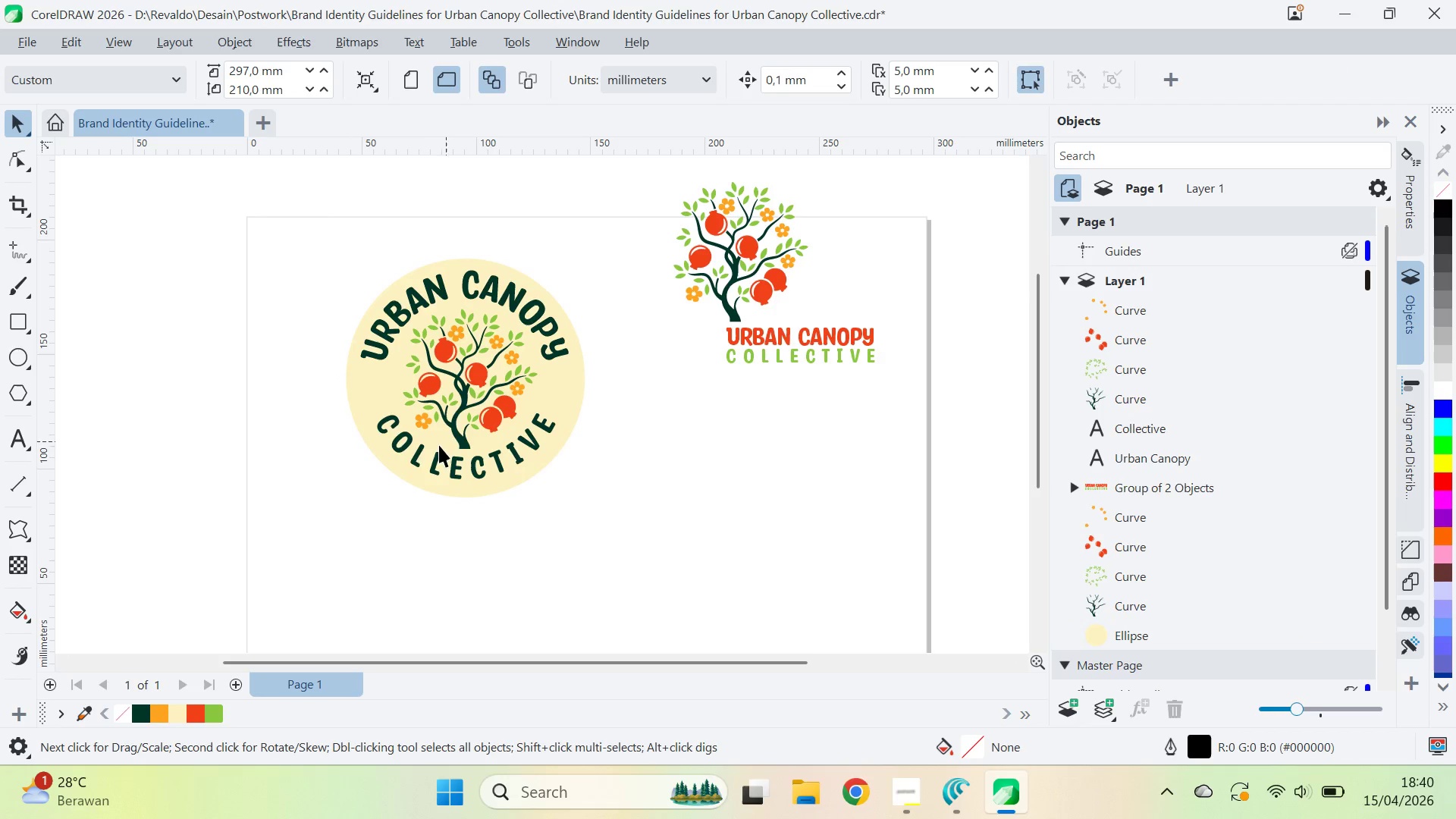 
left_click([413, 460])
 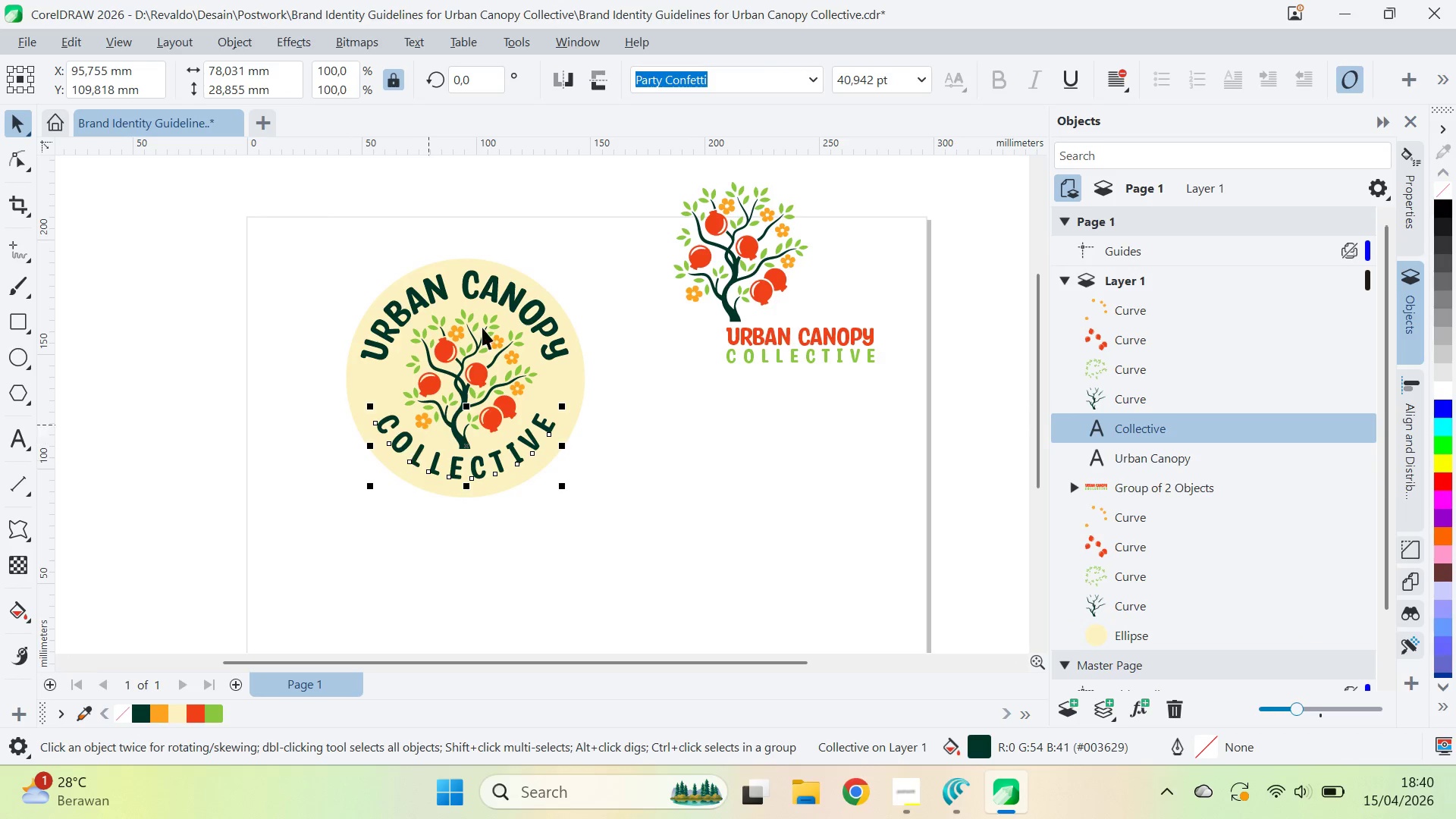 
hold_key(key=ShiftLeft, duration=0.81)
 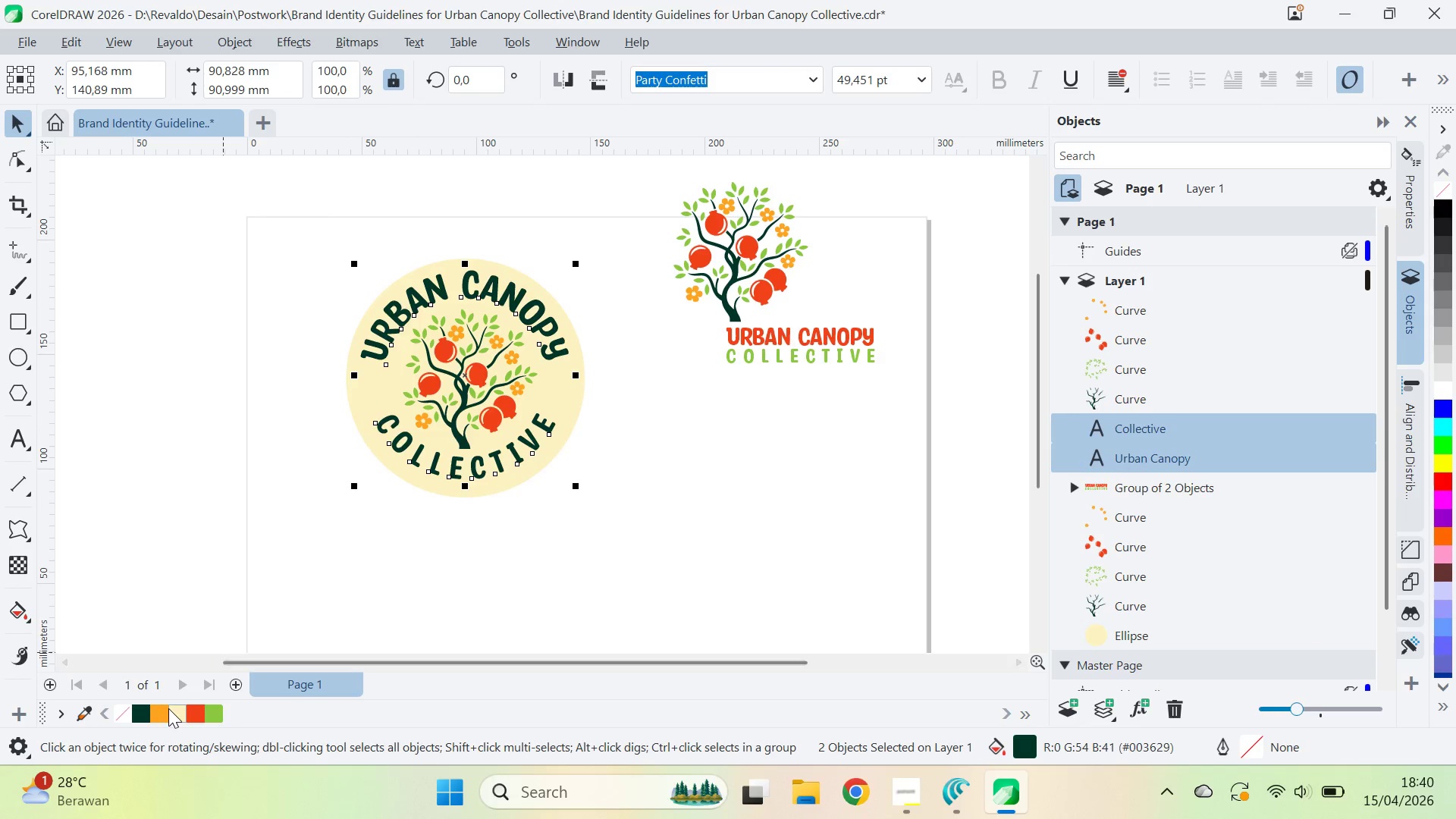 
left_click([155, 717])
 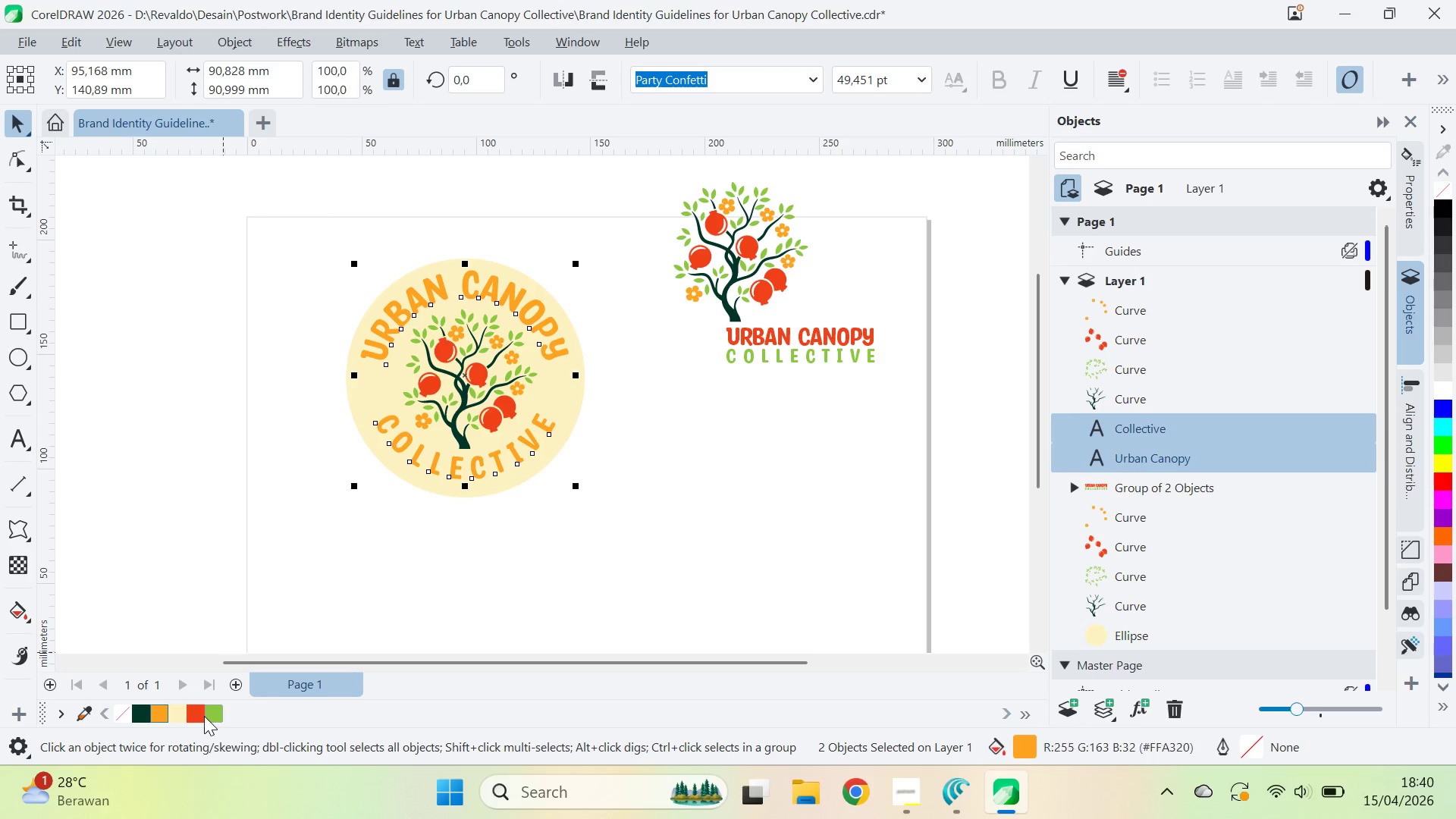 
left_click([196, 716])
 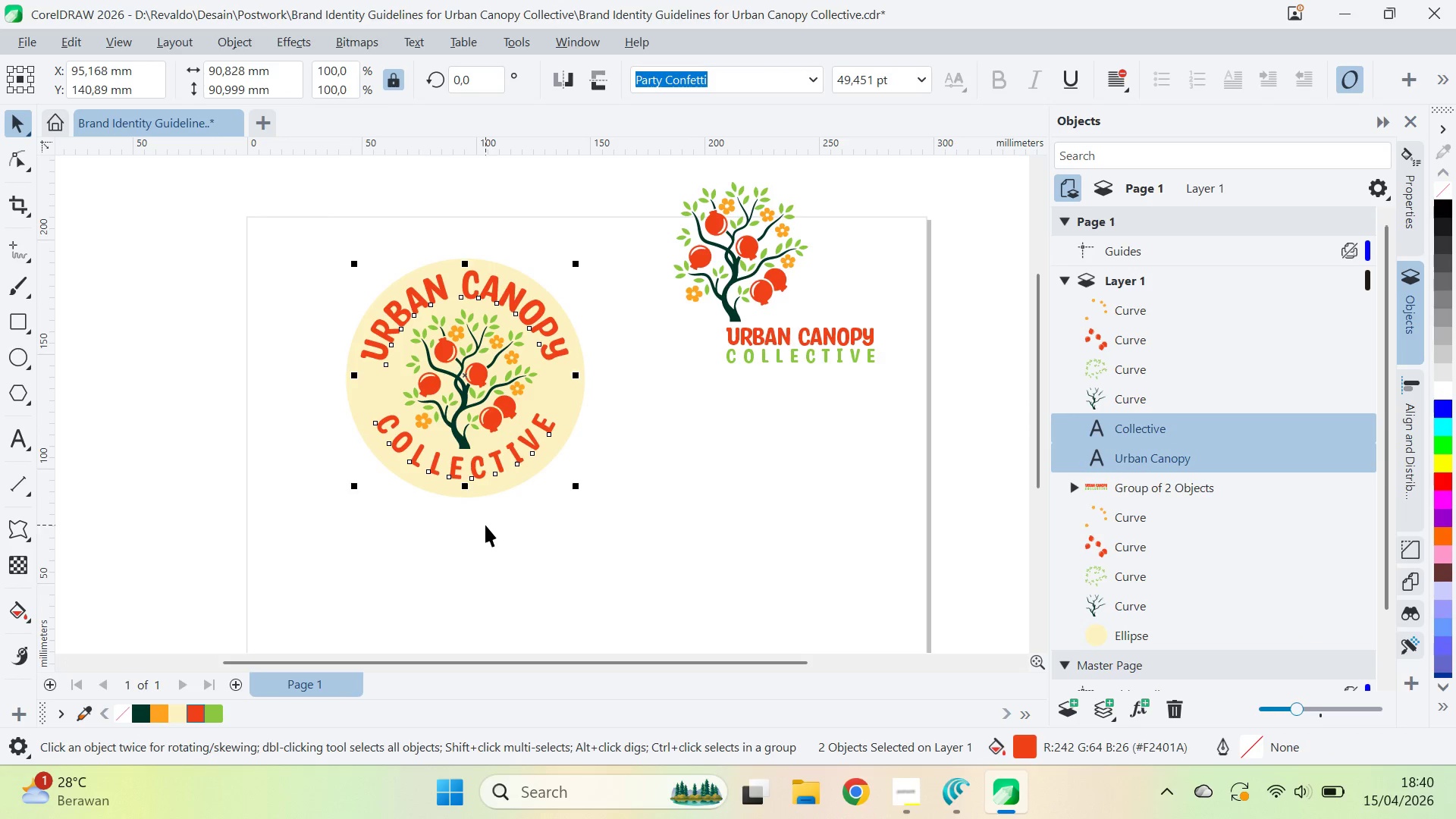 
double_click([513, 482])
 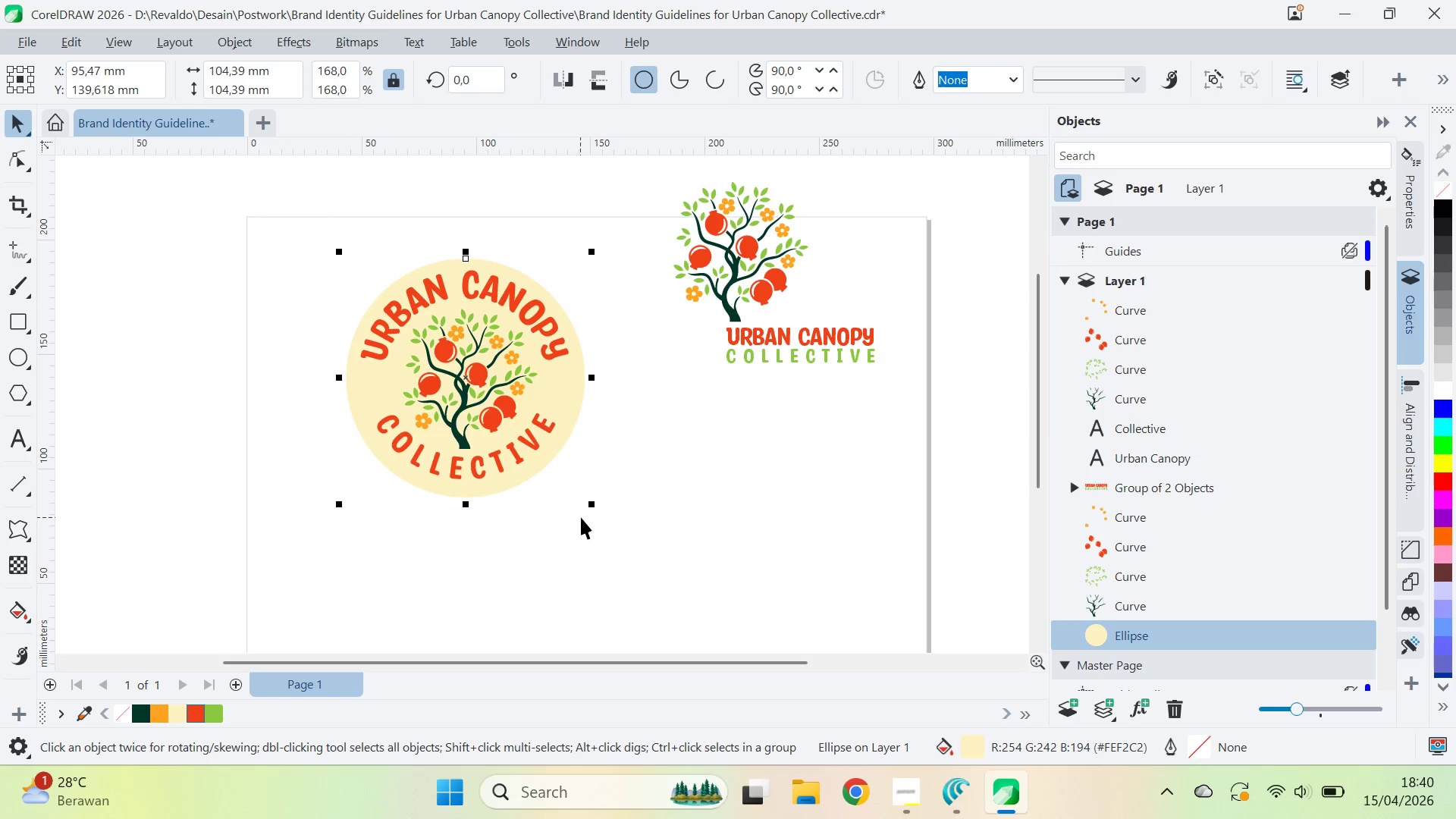 
hold_key(key=ShiftLeft, duration=1.53)
left_click_drag(start_coordinate=[592, 504], to_coordinate=[586, 520])
 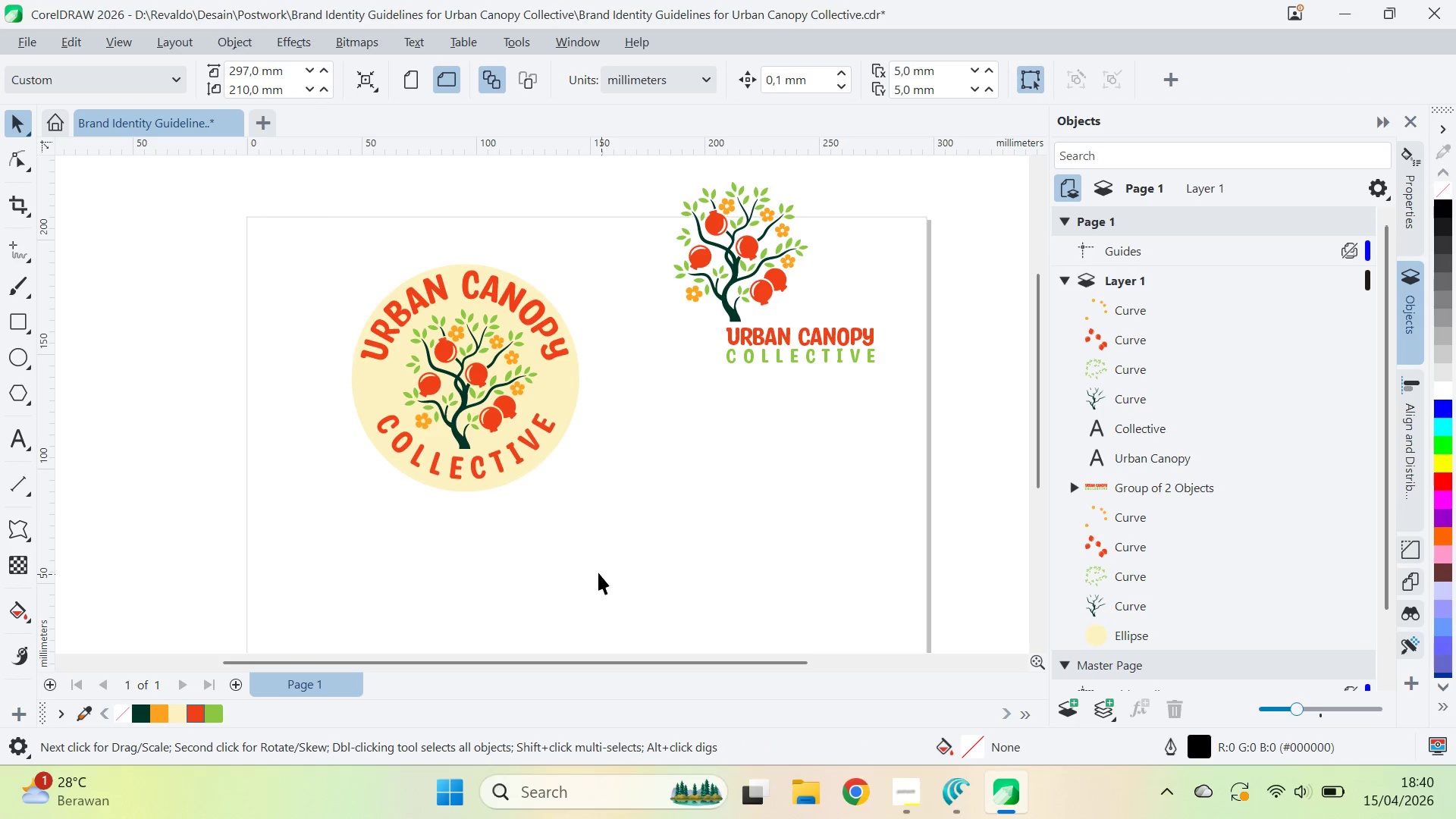 
hold_key(key=ShiftLeft, duration=0.7)
 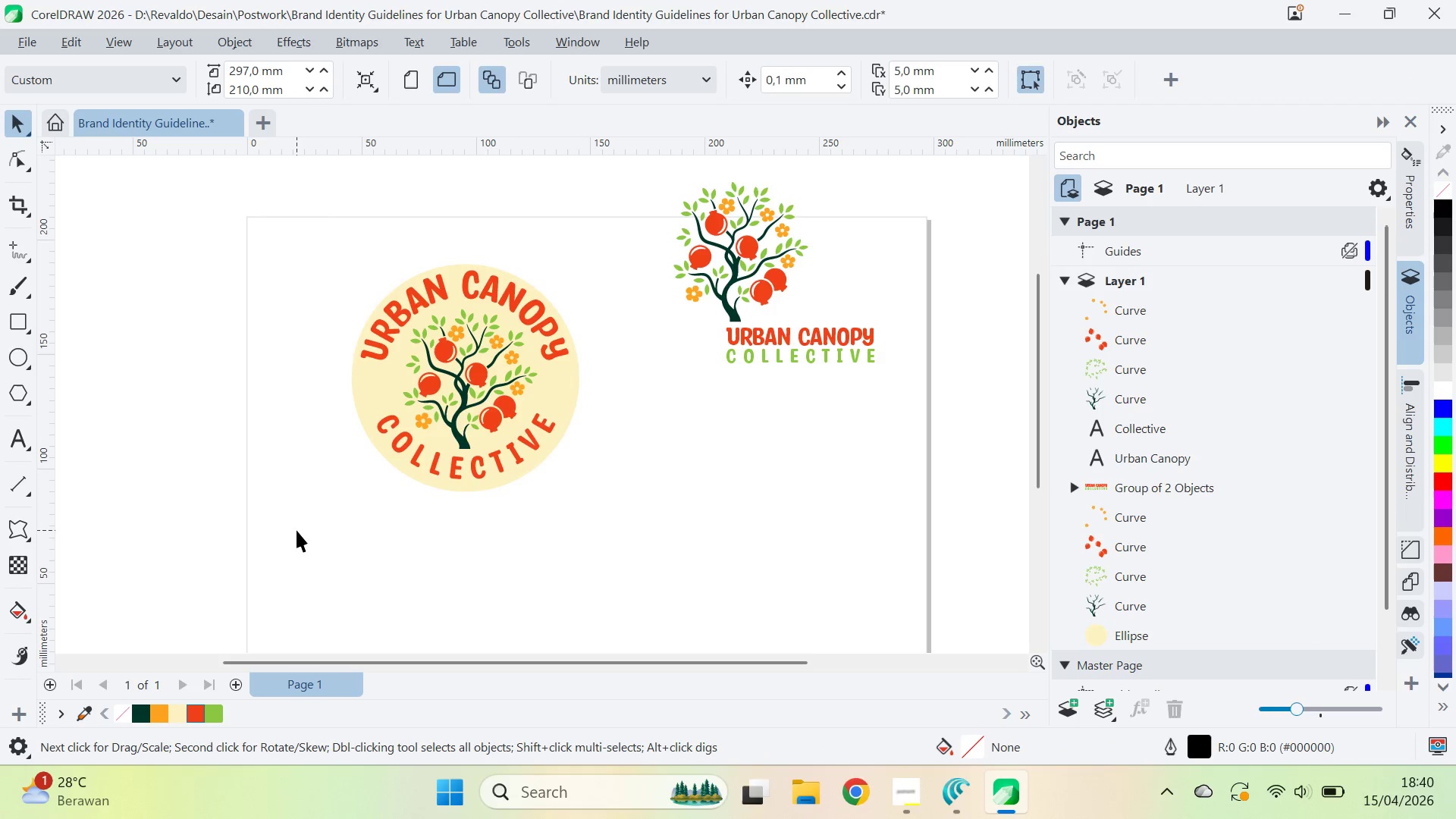 
left_click_drag(start_coordinate=[289, 520], to_coordinate=[295, 467])
 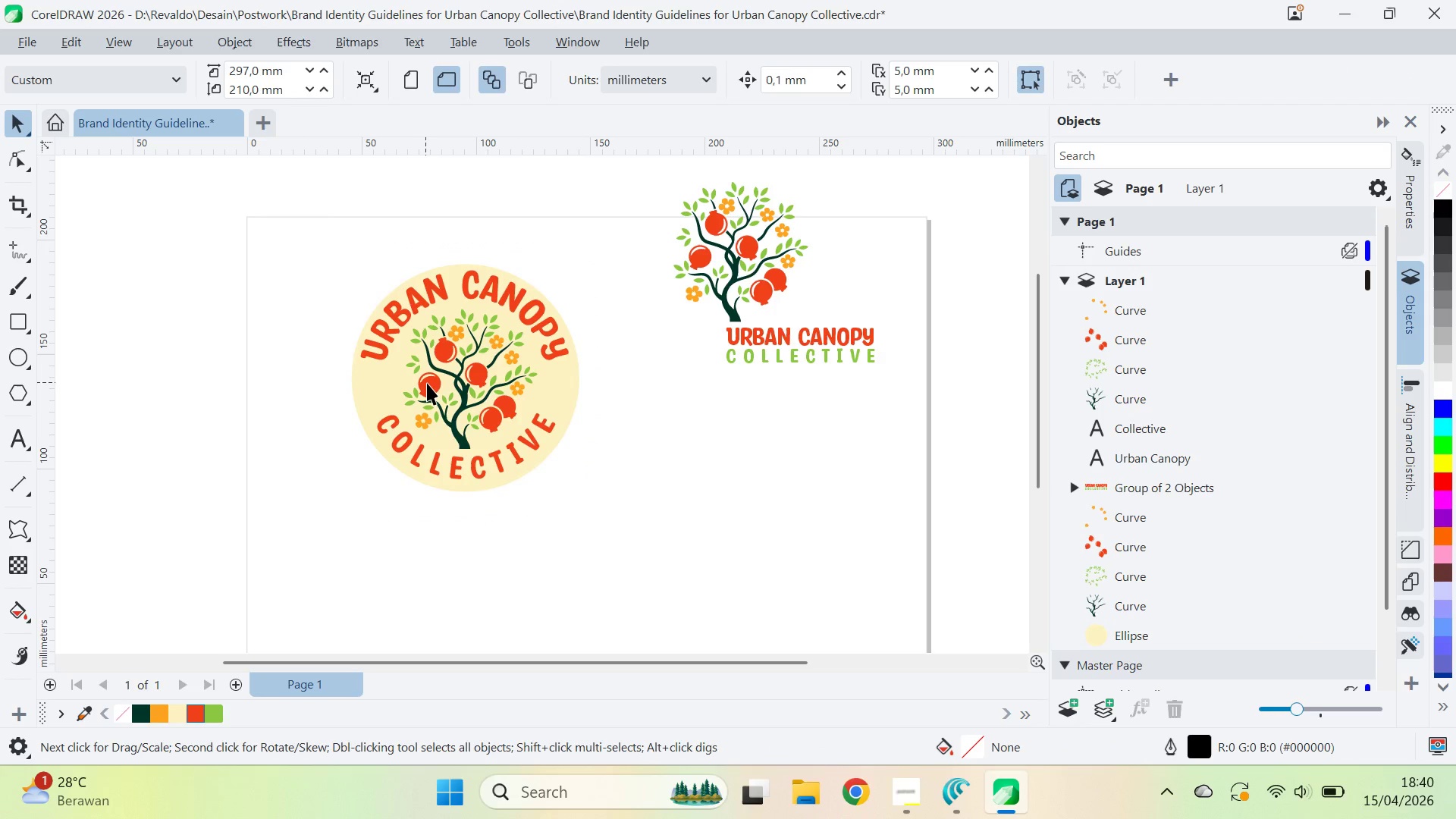 
left_click([428, 384])
 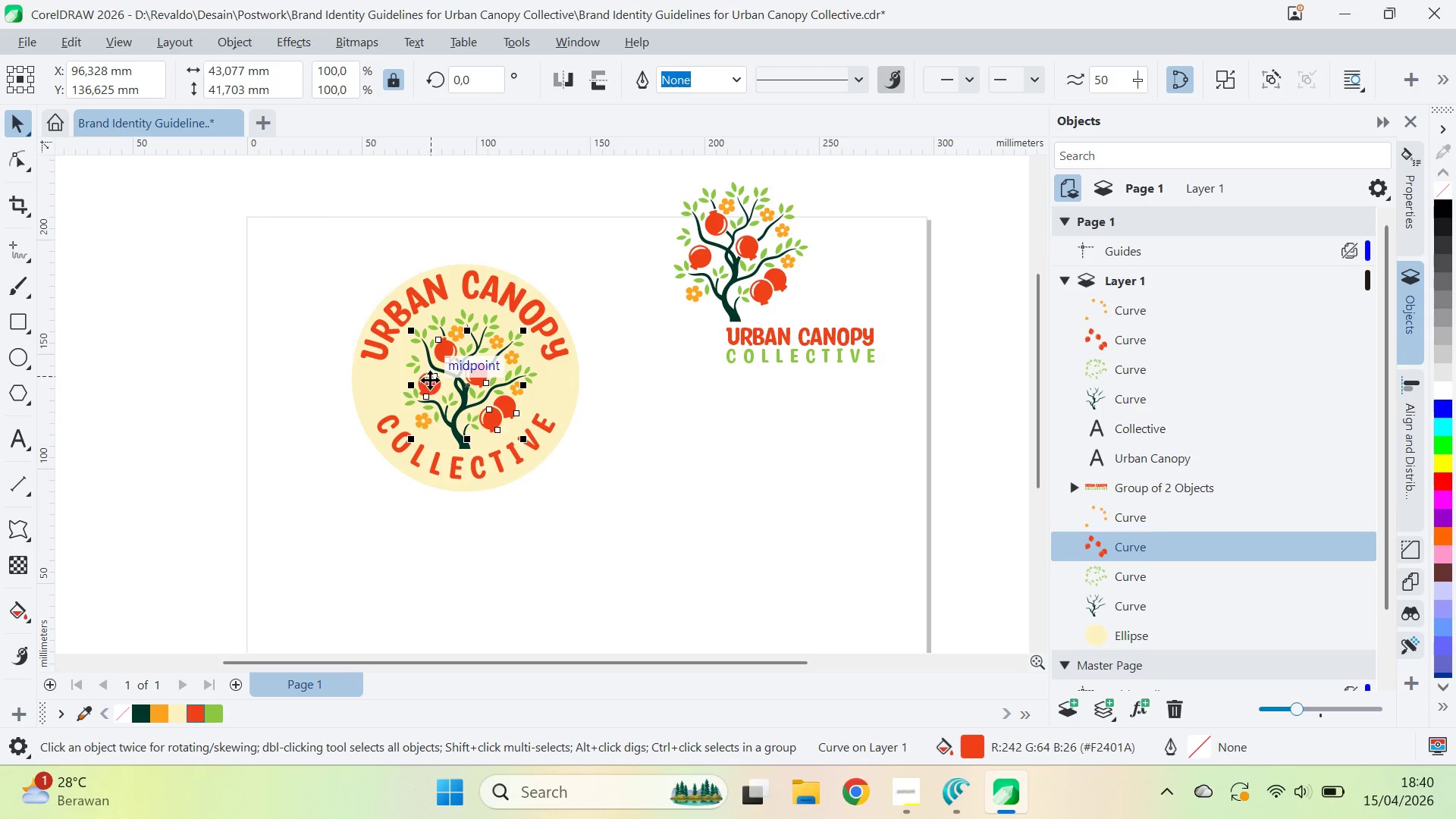 
left_click_drag(start_coordinate=[429, 386], to_coordinate=[160, 435])
 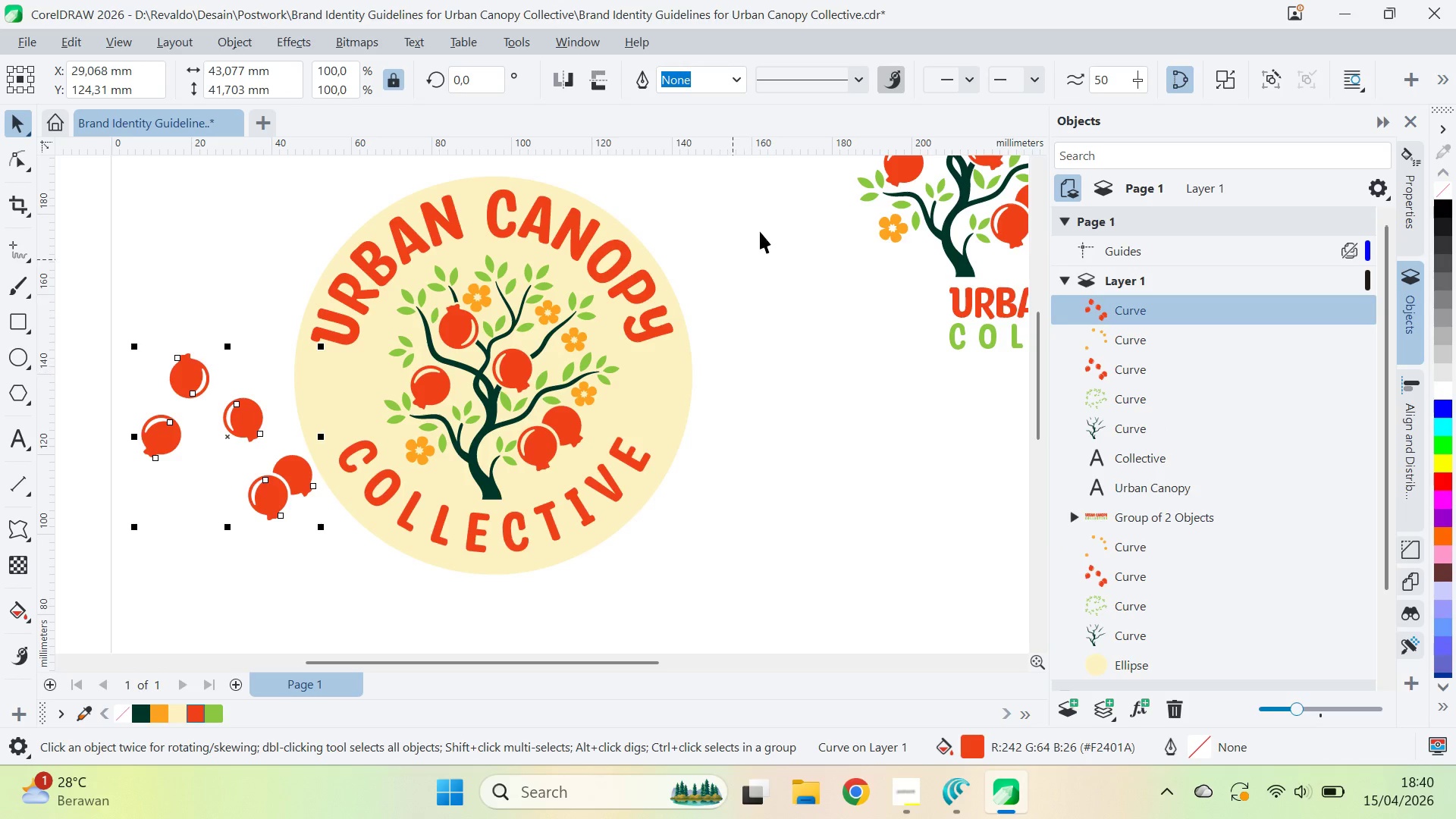 
scroll: coordinate [428, 382], scroll_direction: up, amount: 4.0
 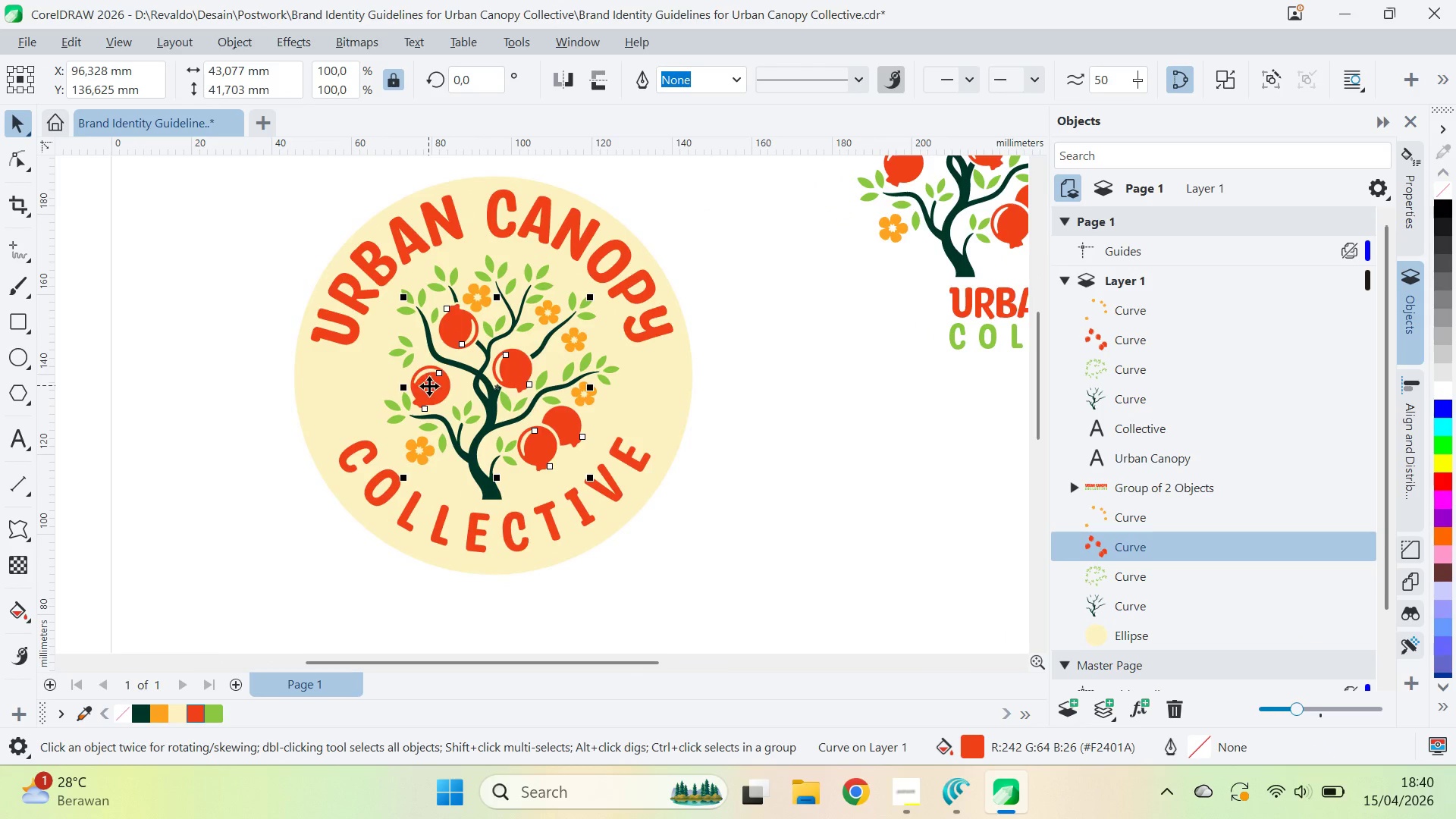 
left_click_drag(start_coordinate=[764, 229], to_coordinate=[369, 540])
 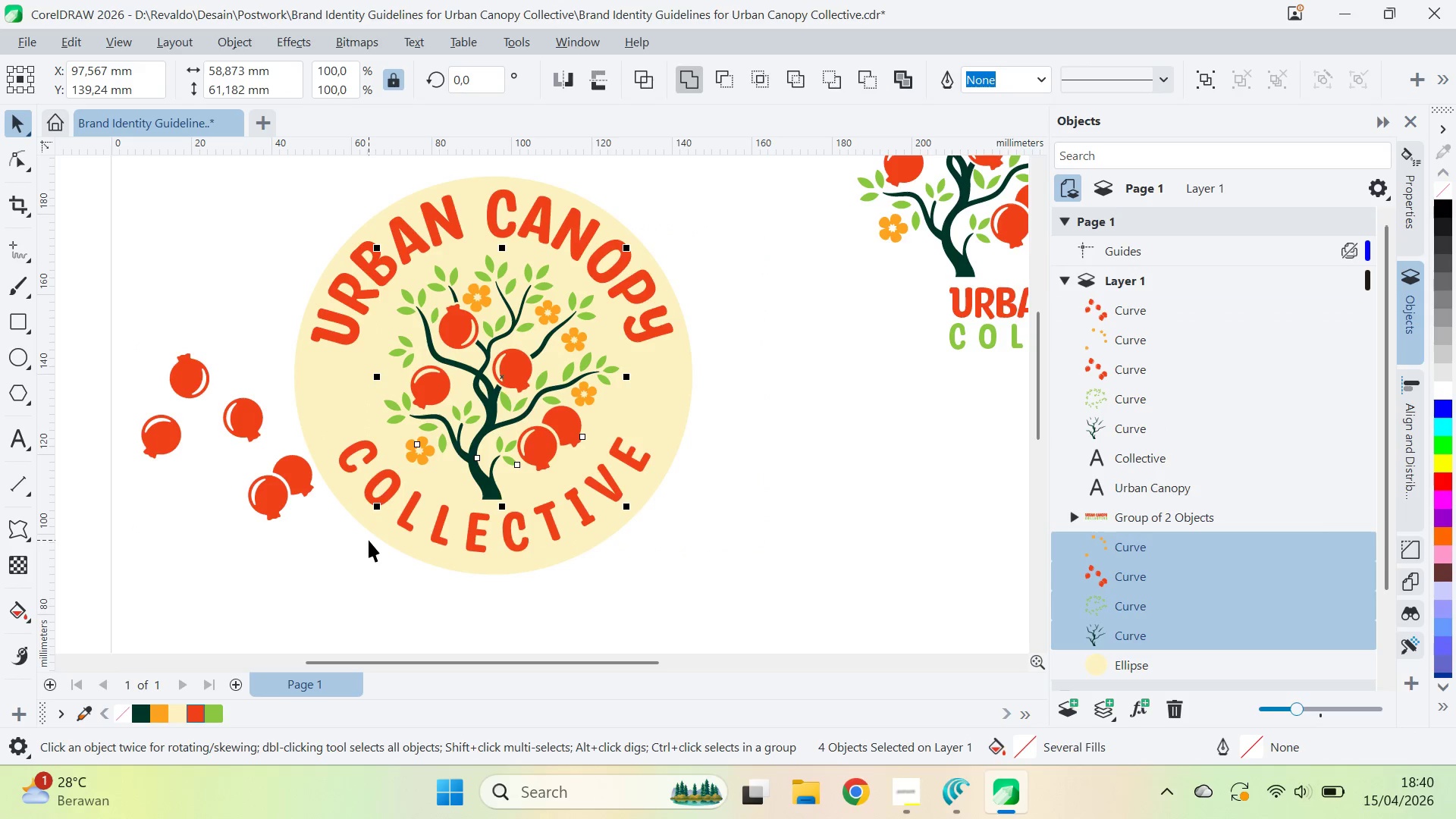 
key(Control+G)
 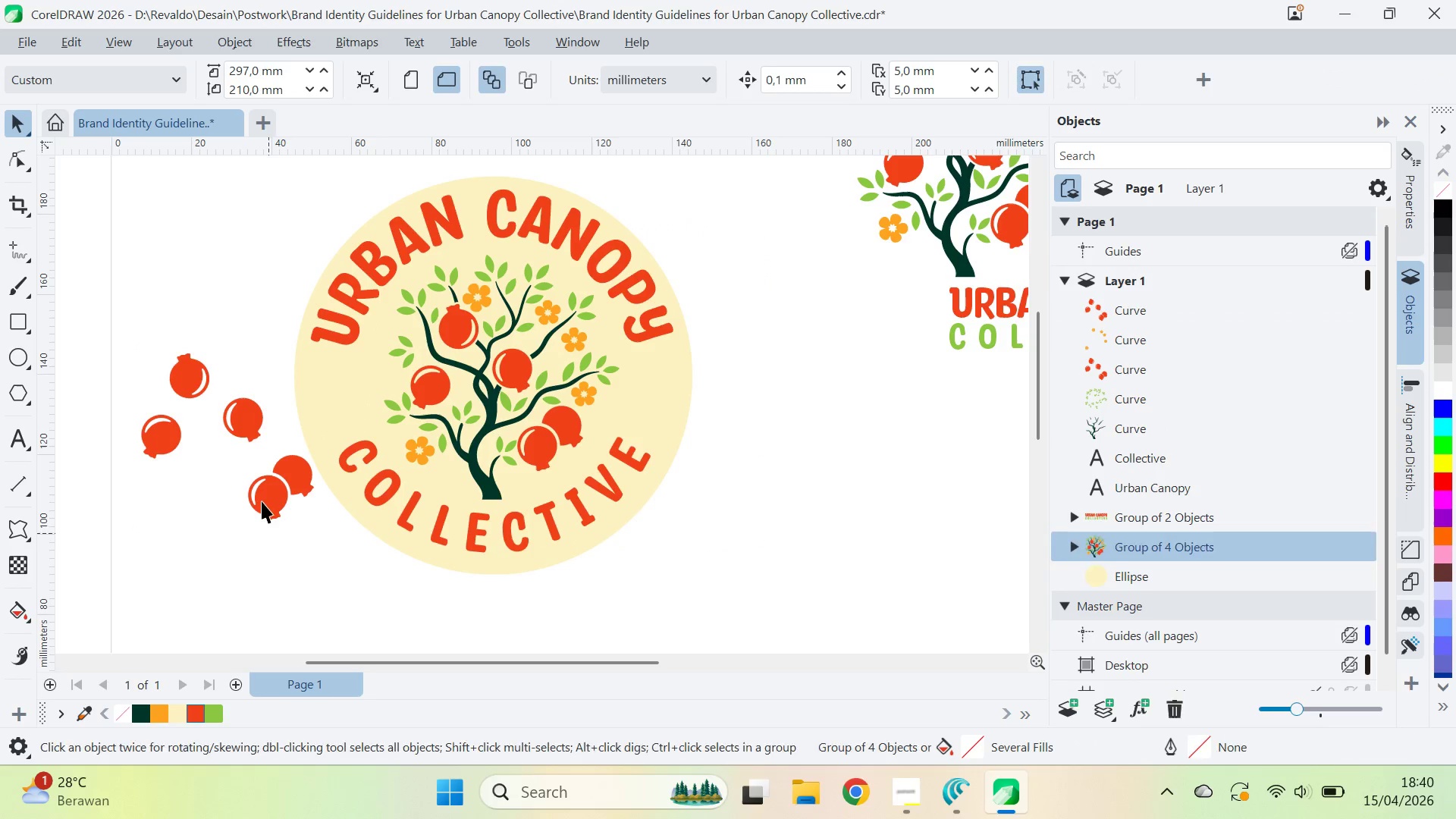 
left_click_drag(start_coordinate=[259, 506], to_coordinate=[232, 508])
 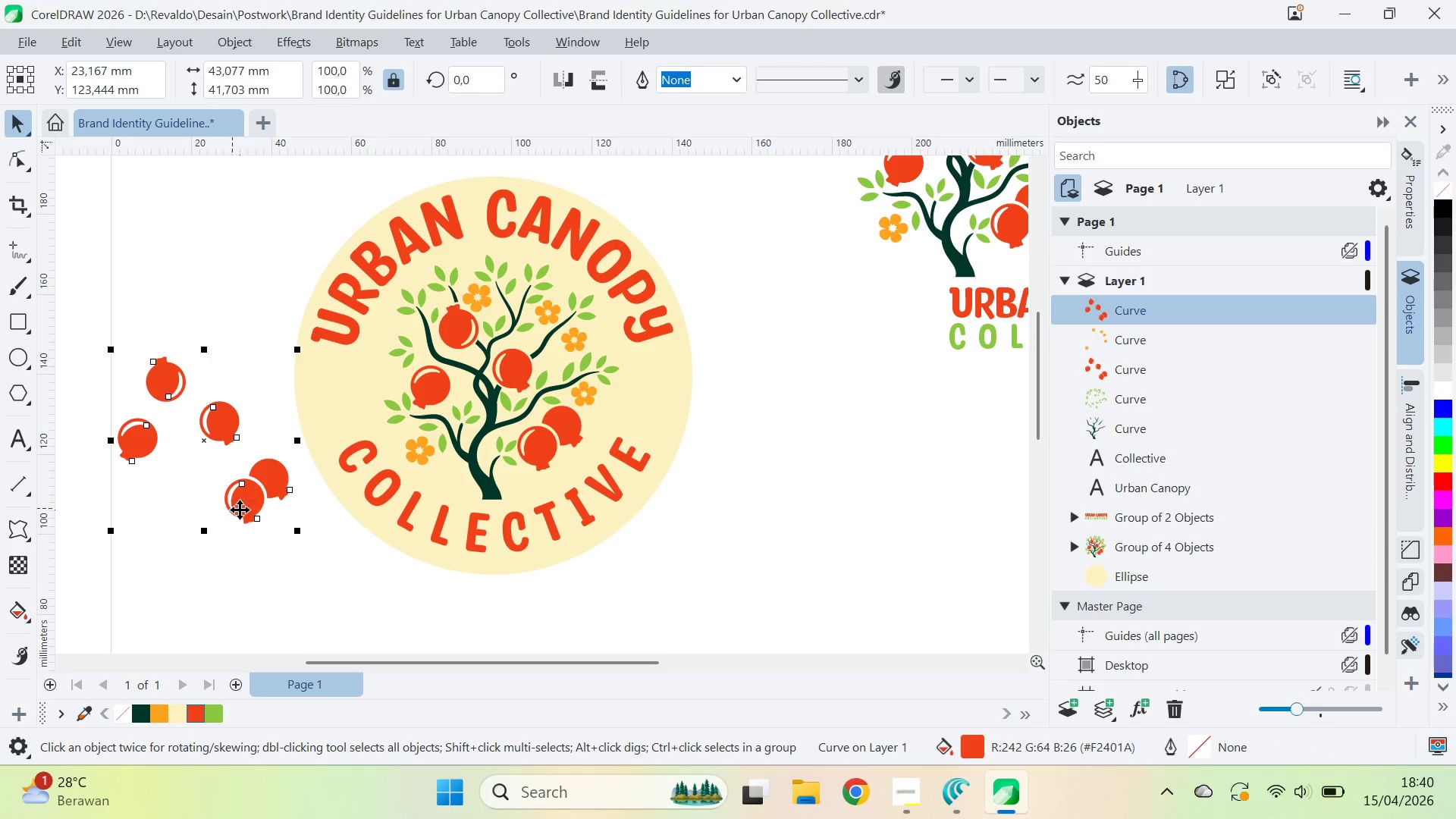 
key(Control+U)
 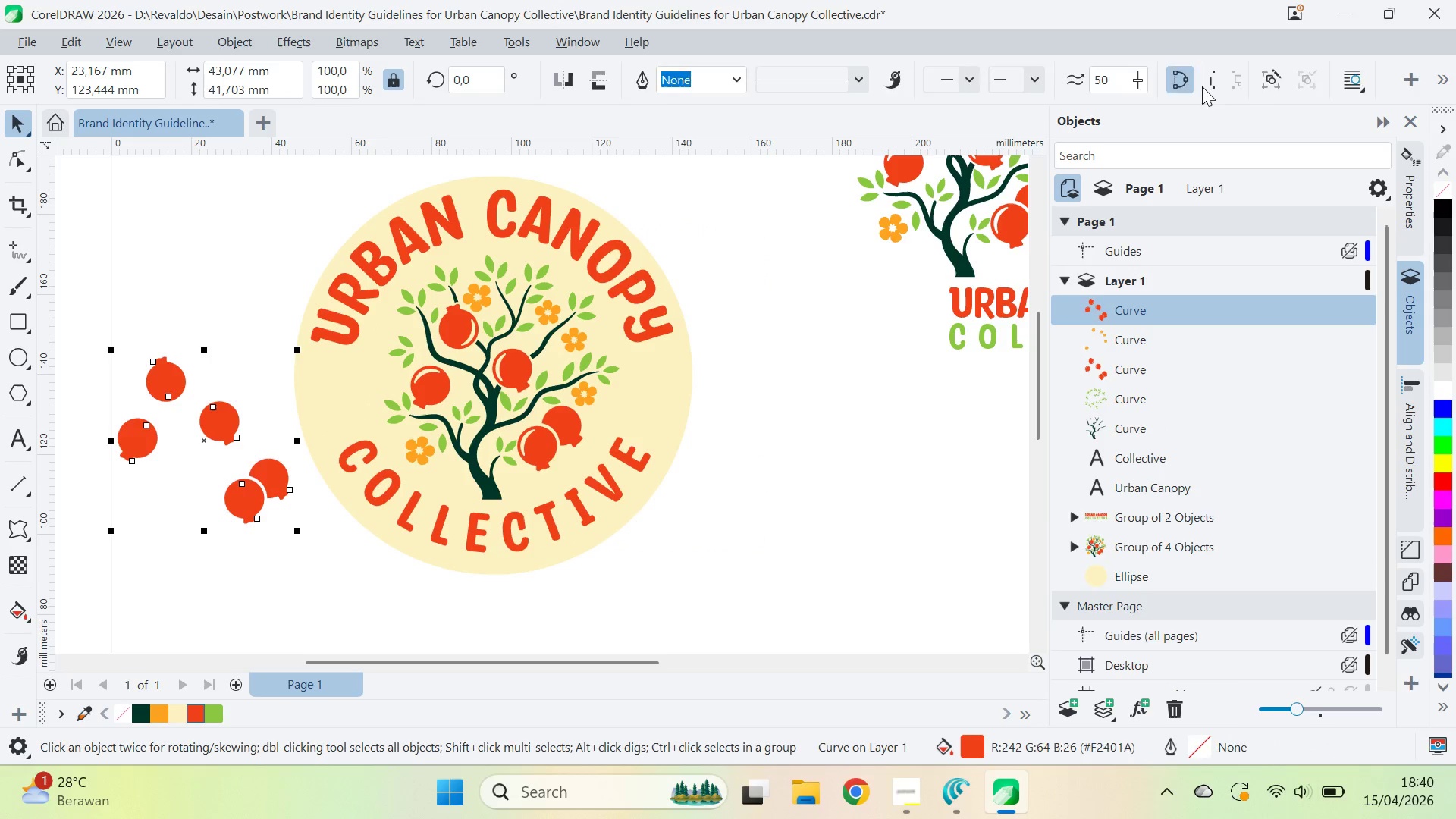 
left_click_drag(start_coordinate=[187, 582], to_coordinate=[334, 354])
 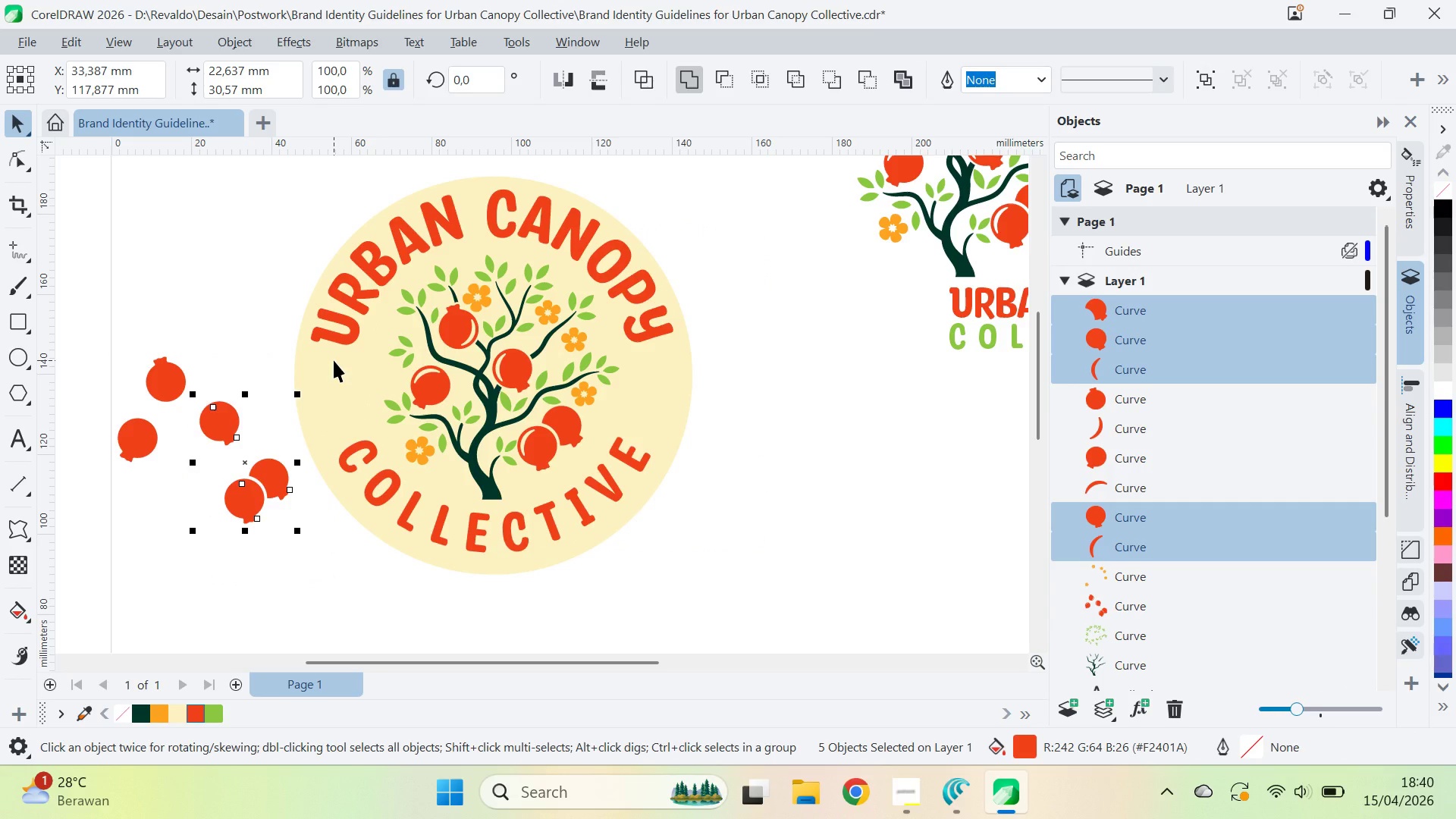 
key(Delete)
 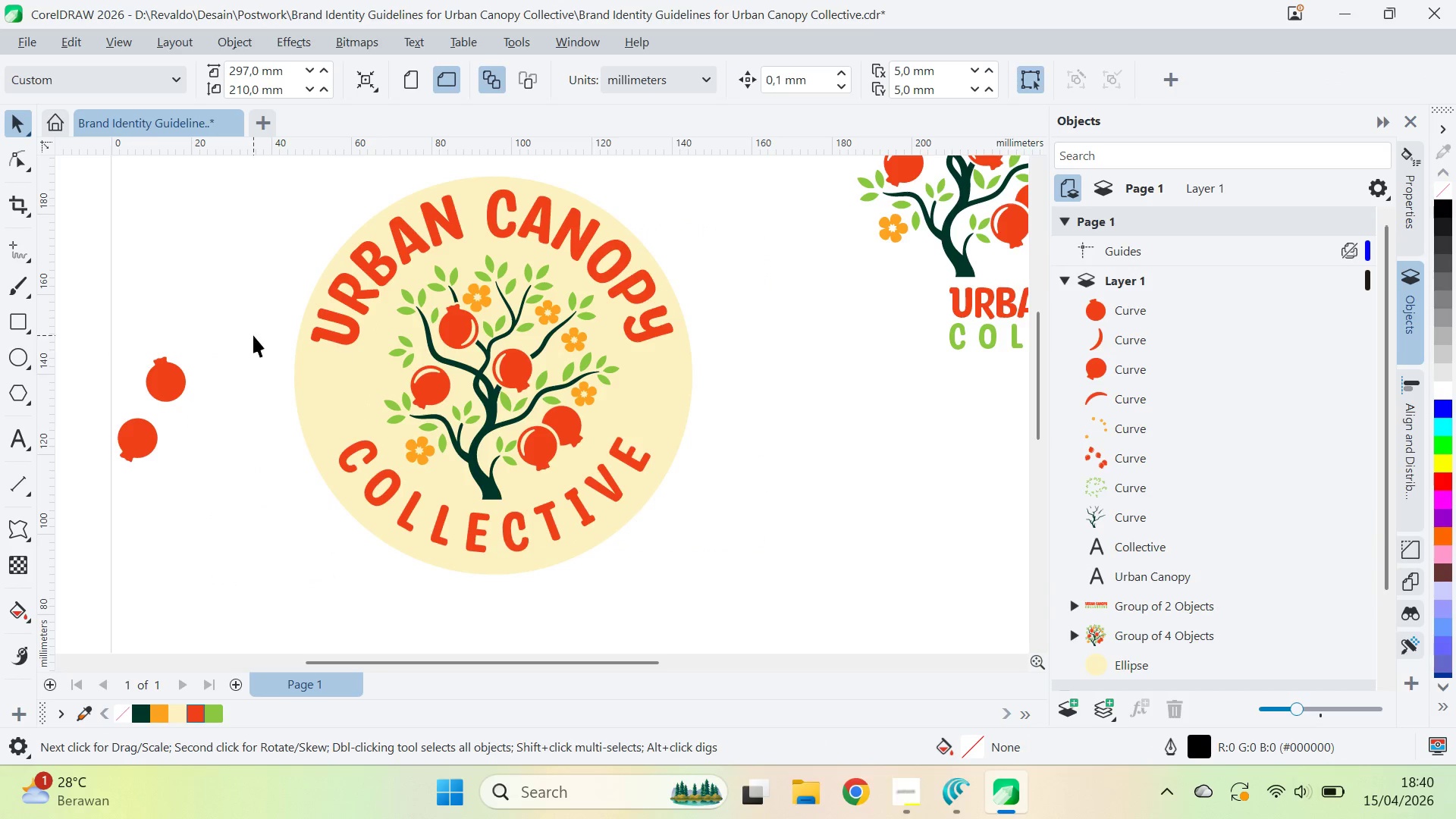 
left_click_drag(start_coordinate=[253, 322], to_coordinate=[131, 419])
 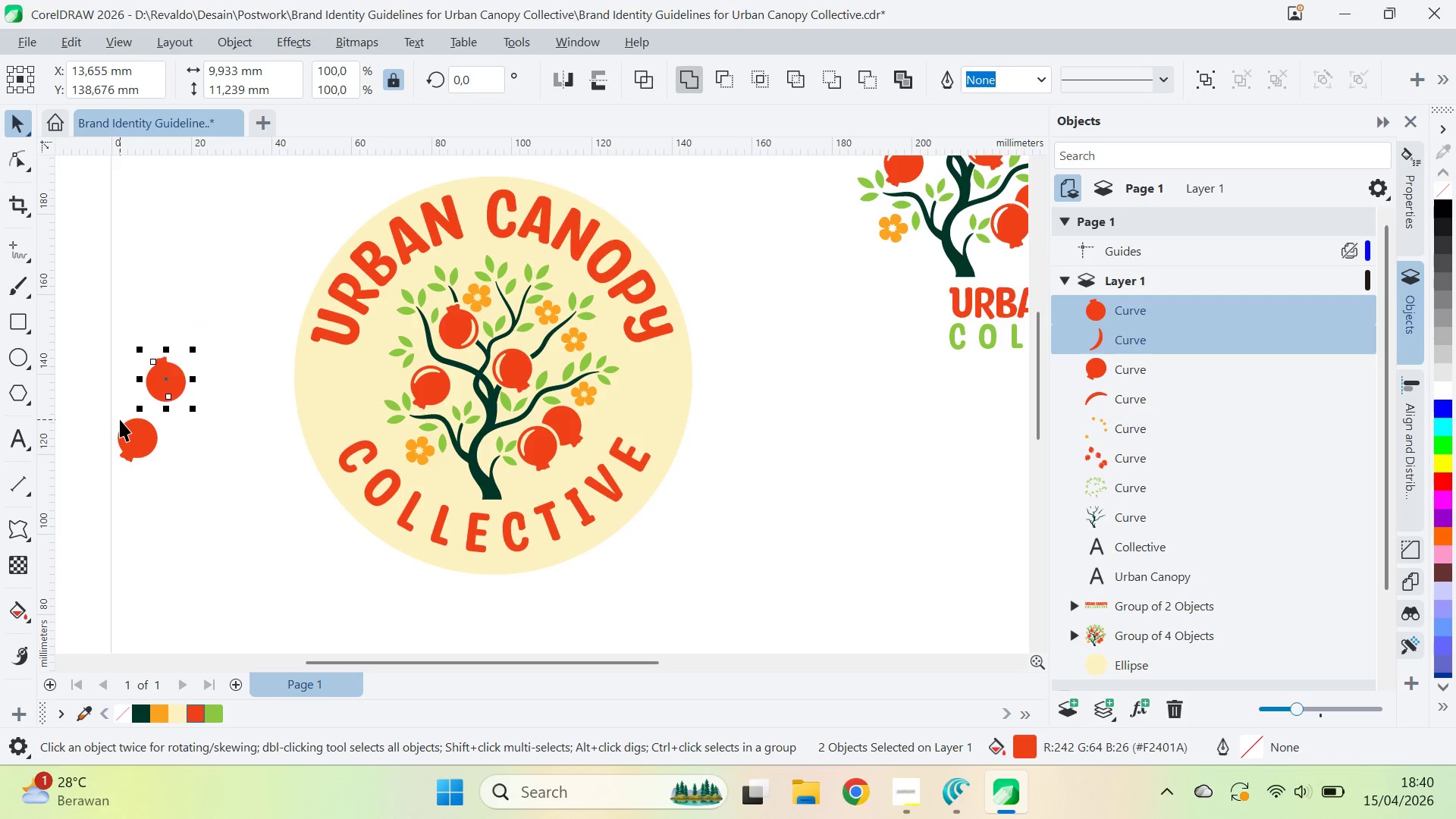 
key(Delete)
 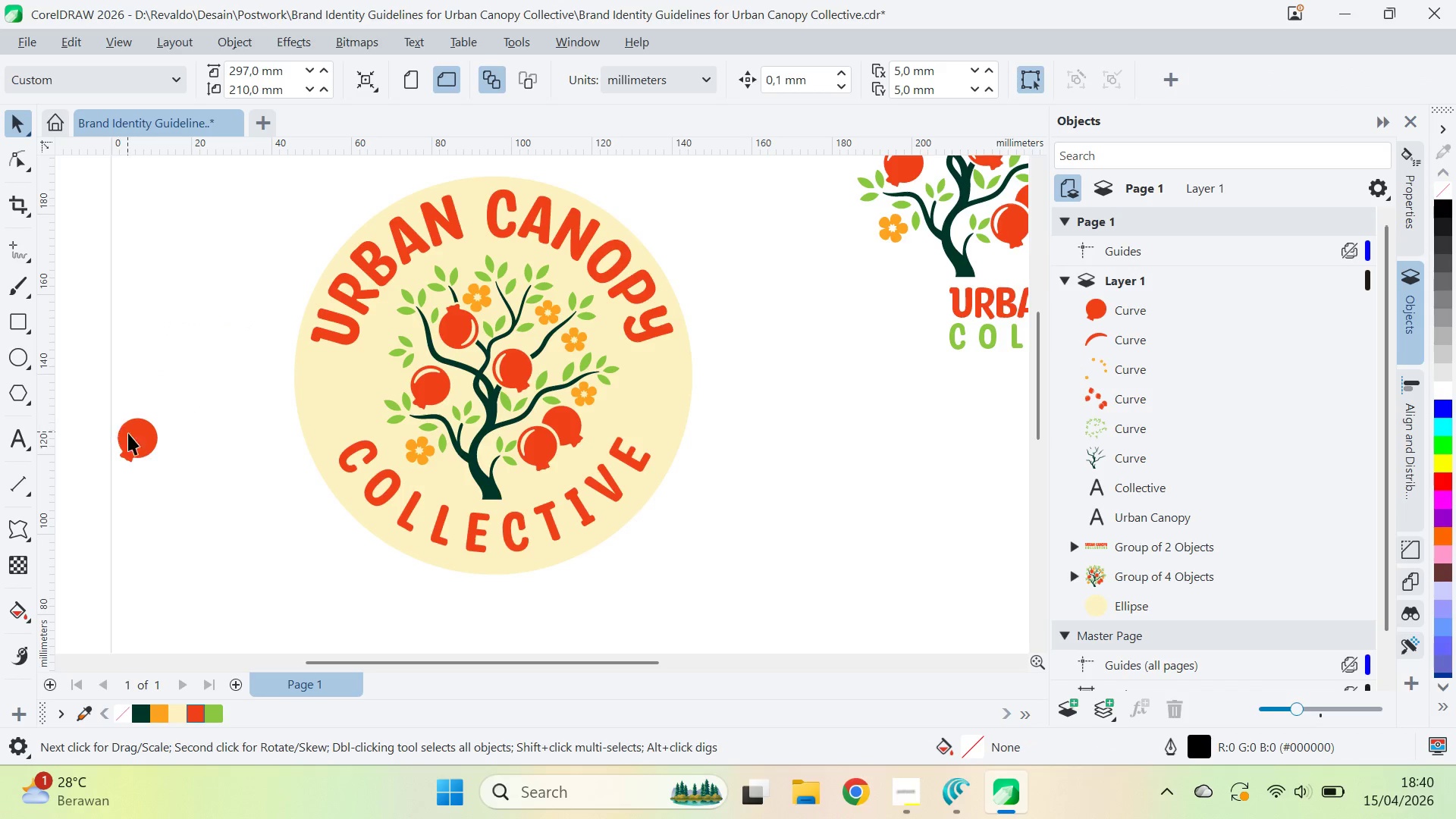 
left_click([141, 441])
 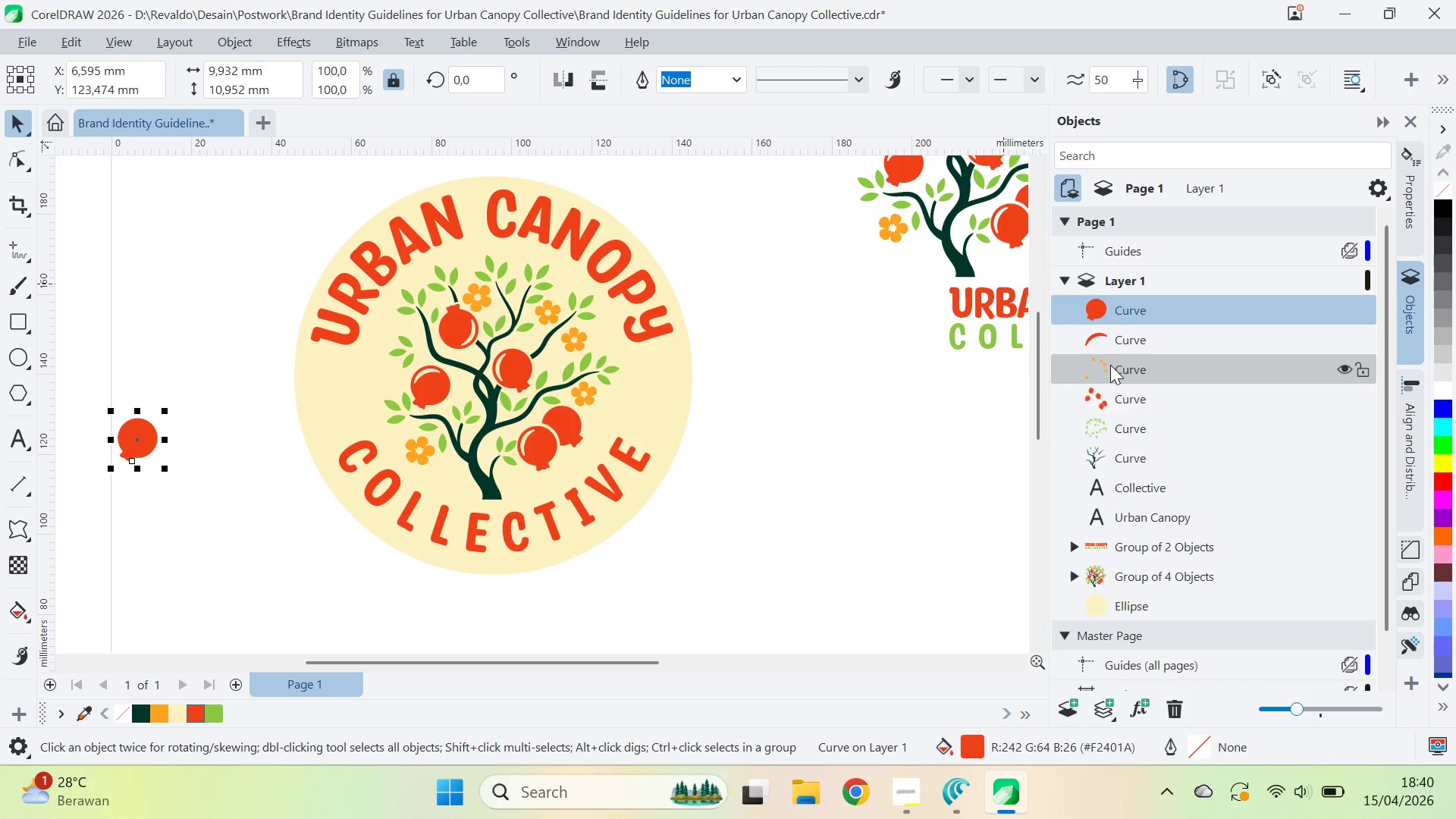 
hold_key(key=ControlLeft, duration=0.39)
double_click([1136, 315])
 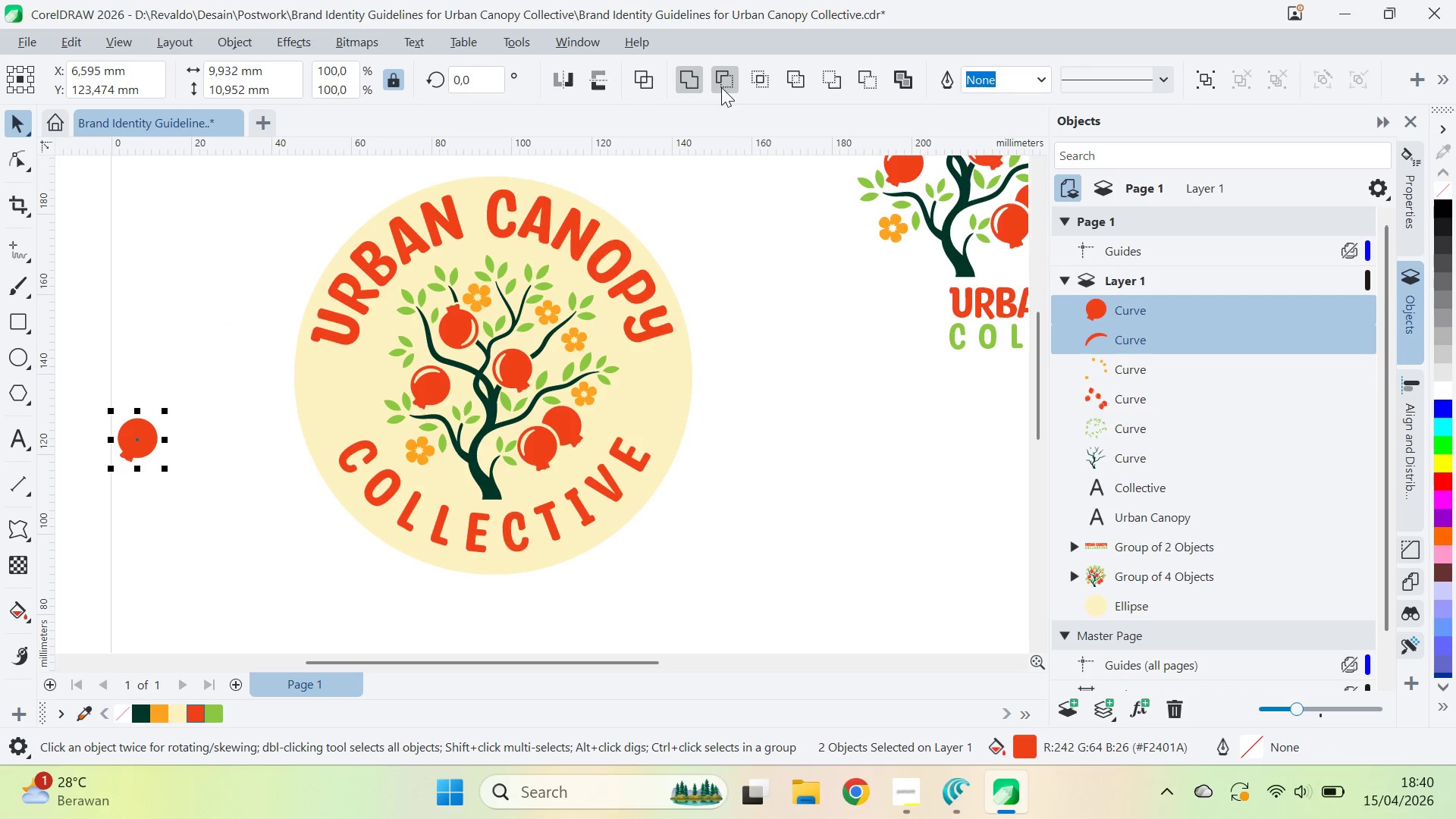 
double_click([848, 367])
 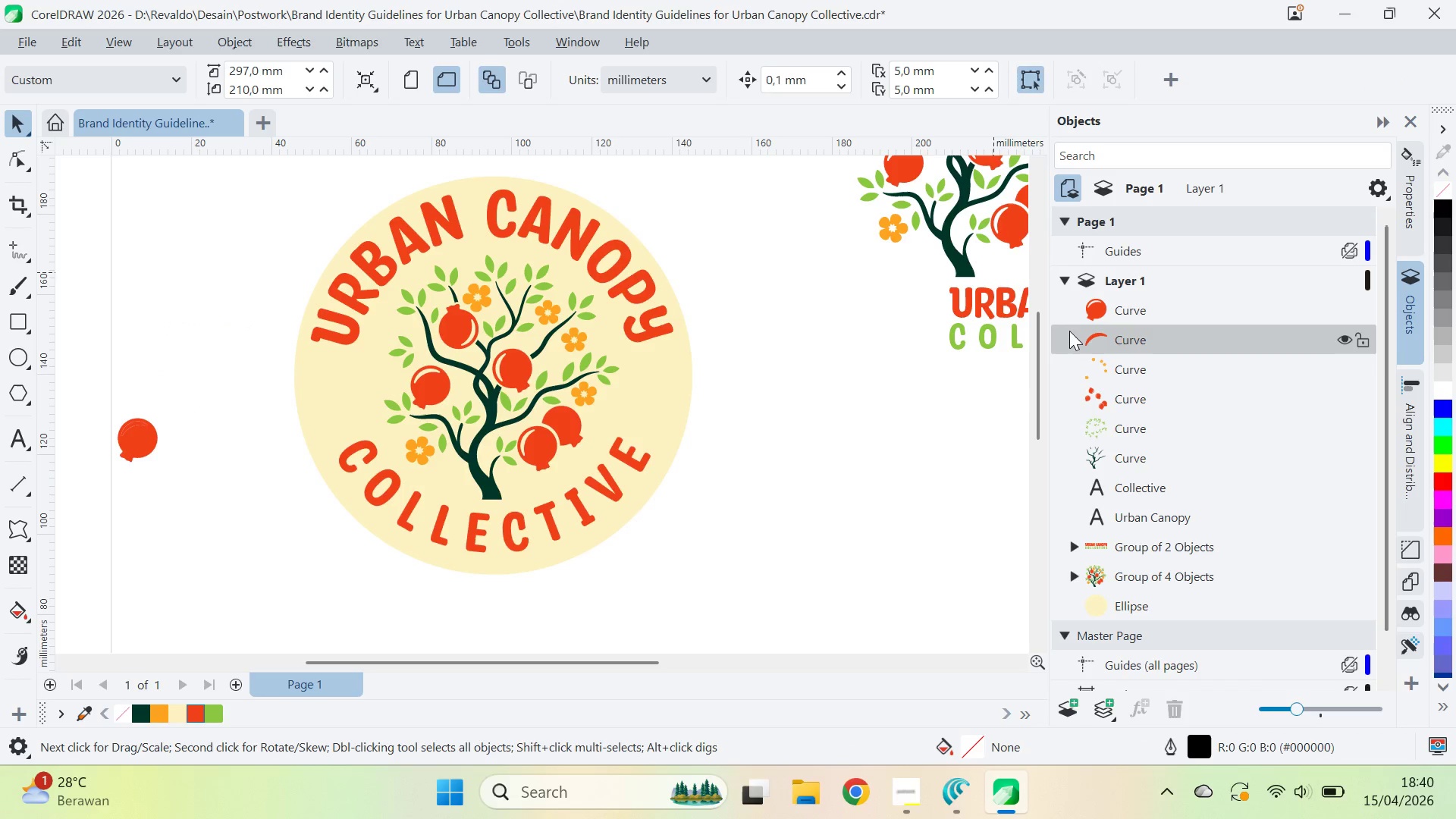 
left_click([1135, 337])
 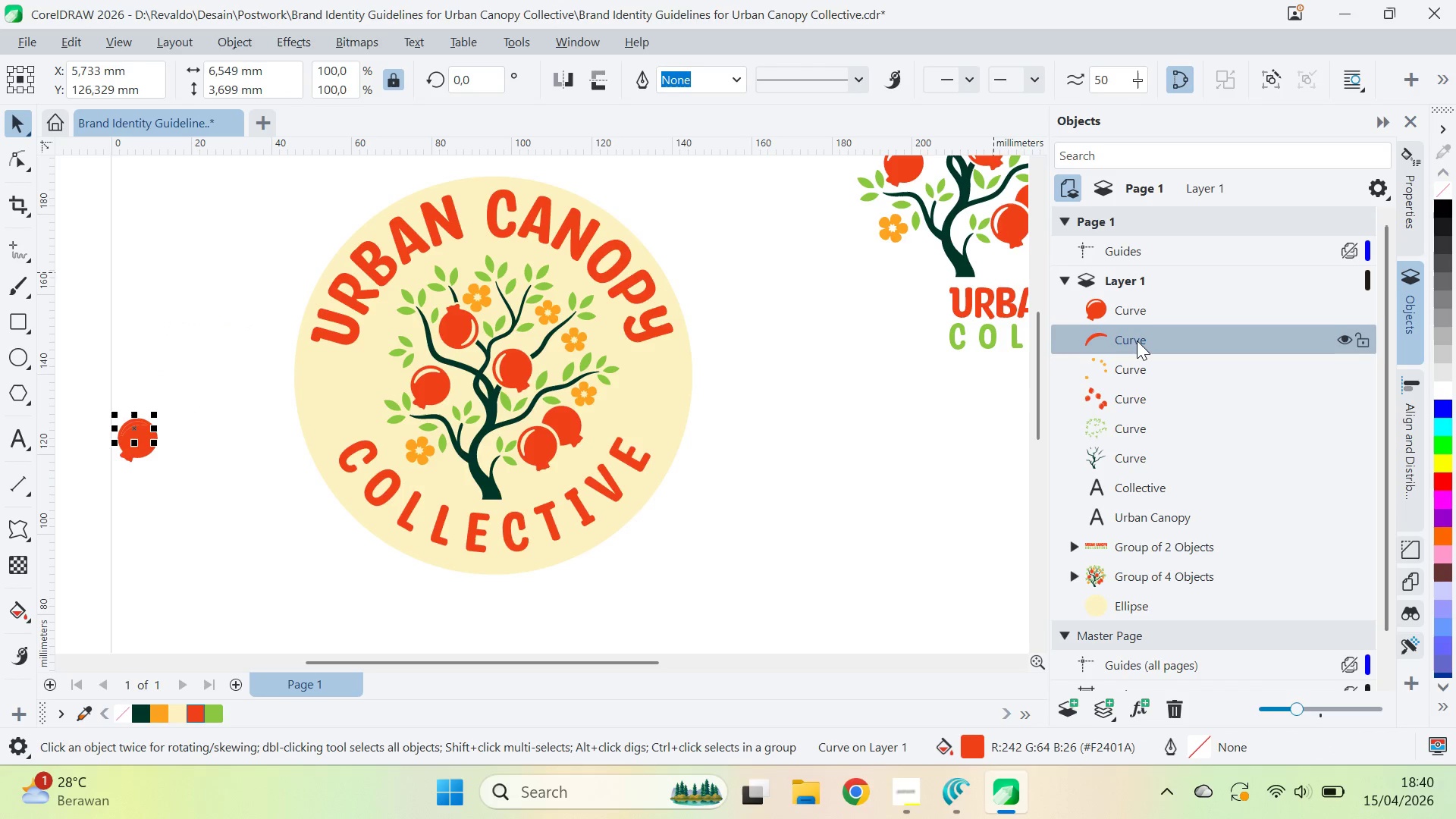 
key(Delete)
 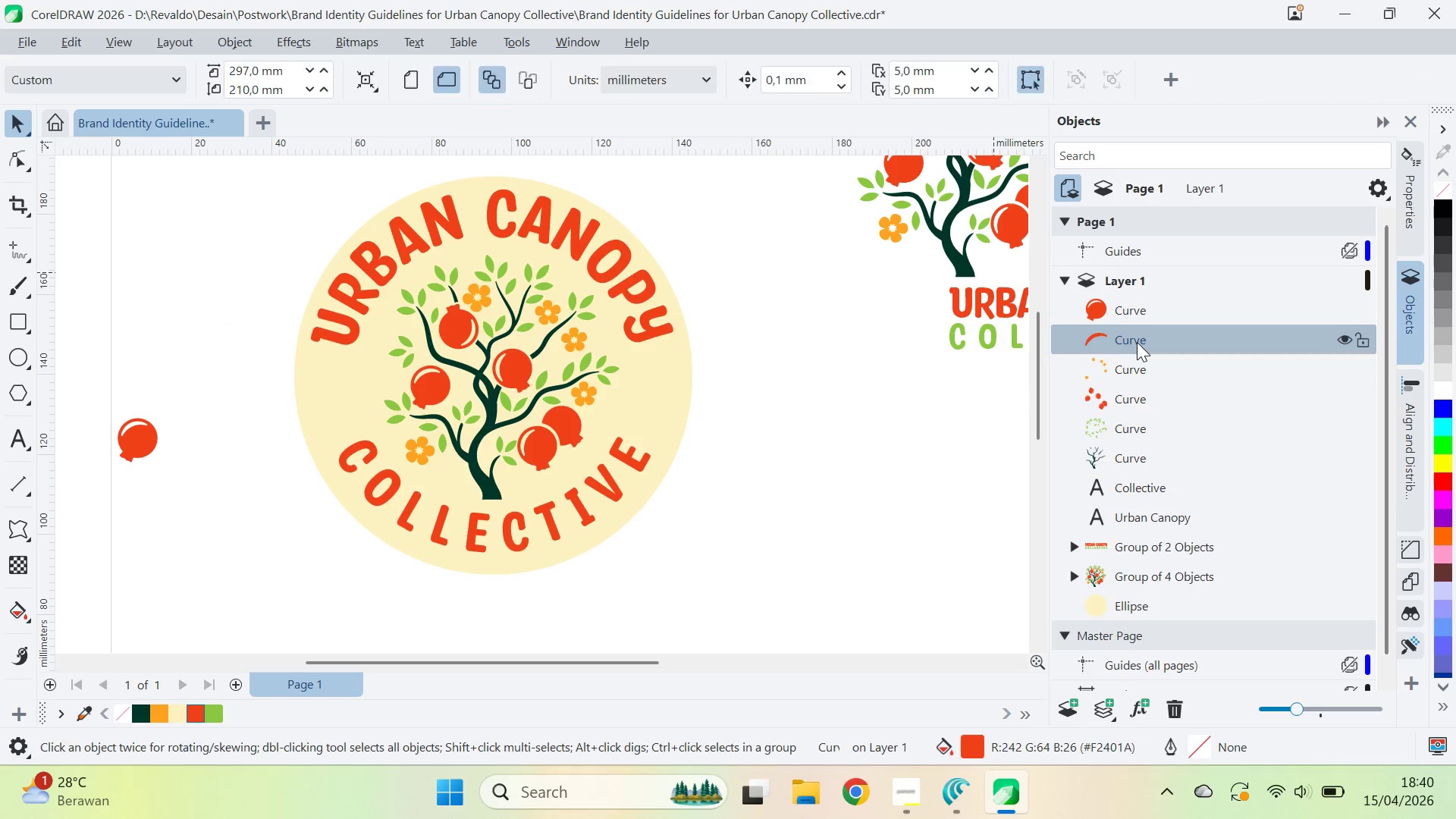 
key(Backspace)
 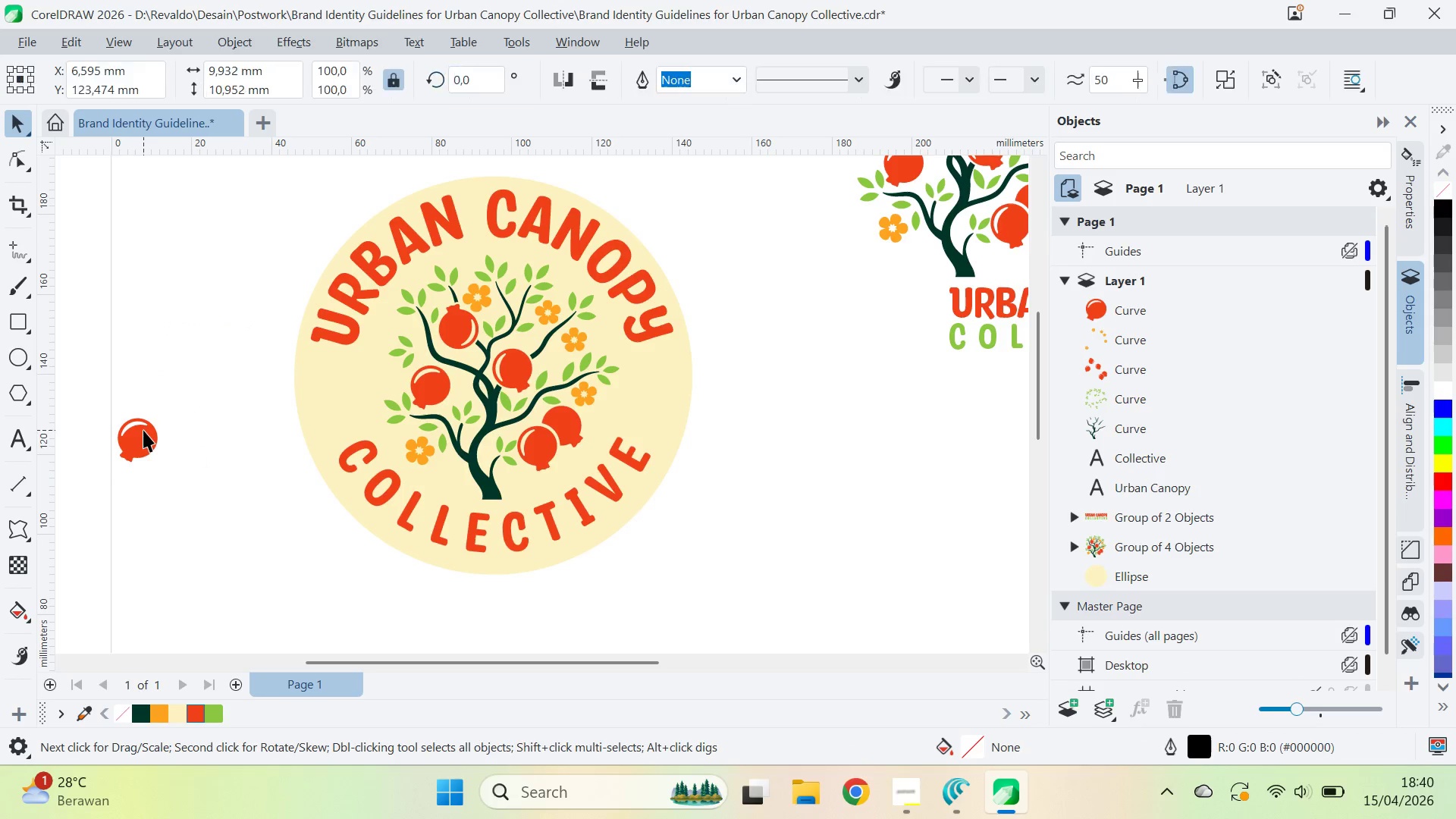 
double_click([148, 438])
 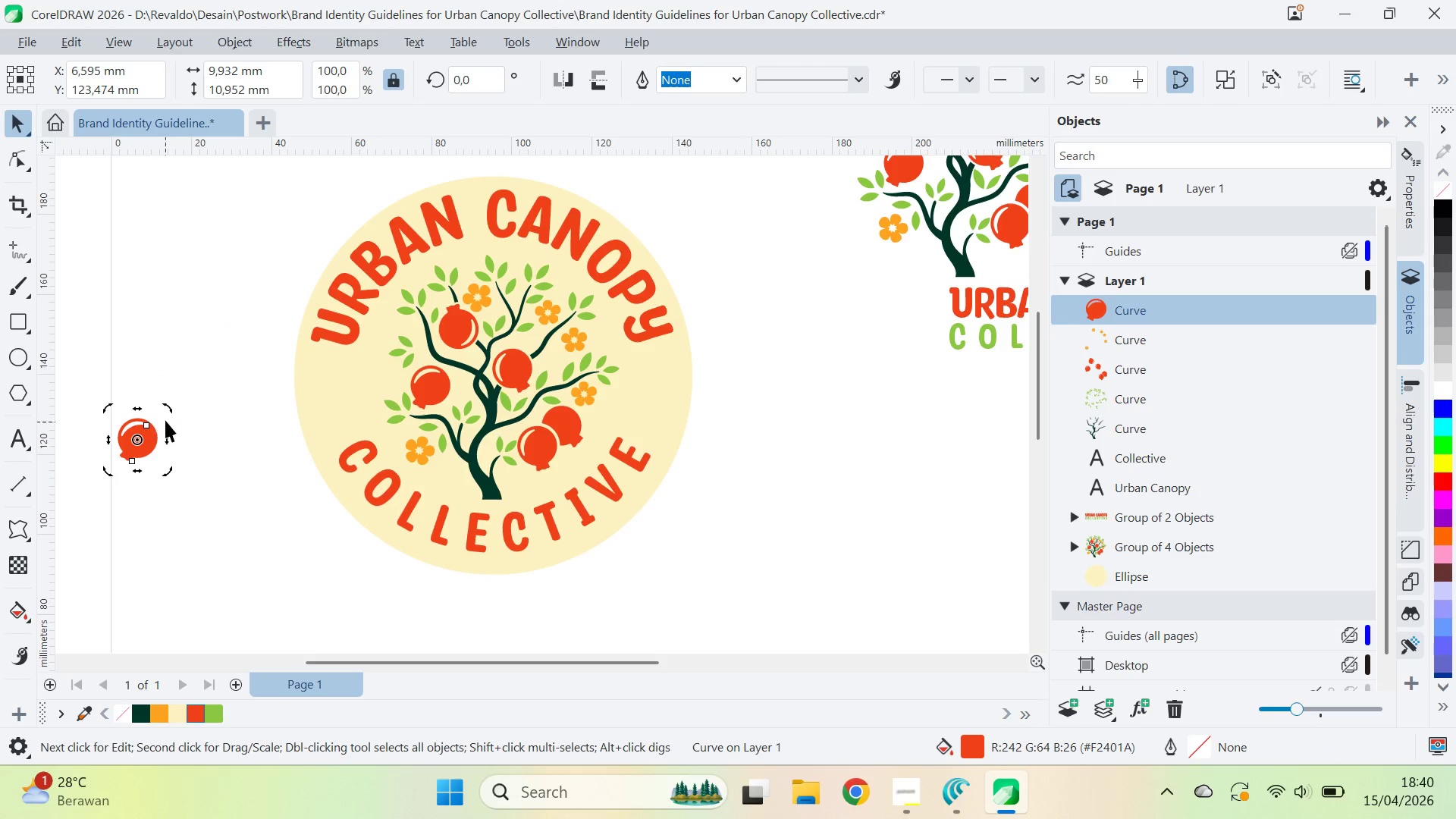 
hold_key(key=ControlLeft, duration=1.16)
left_click_drag(start_coordinate=[167, 410], to_coordinate=[155, 387])
 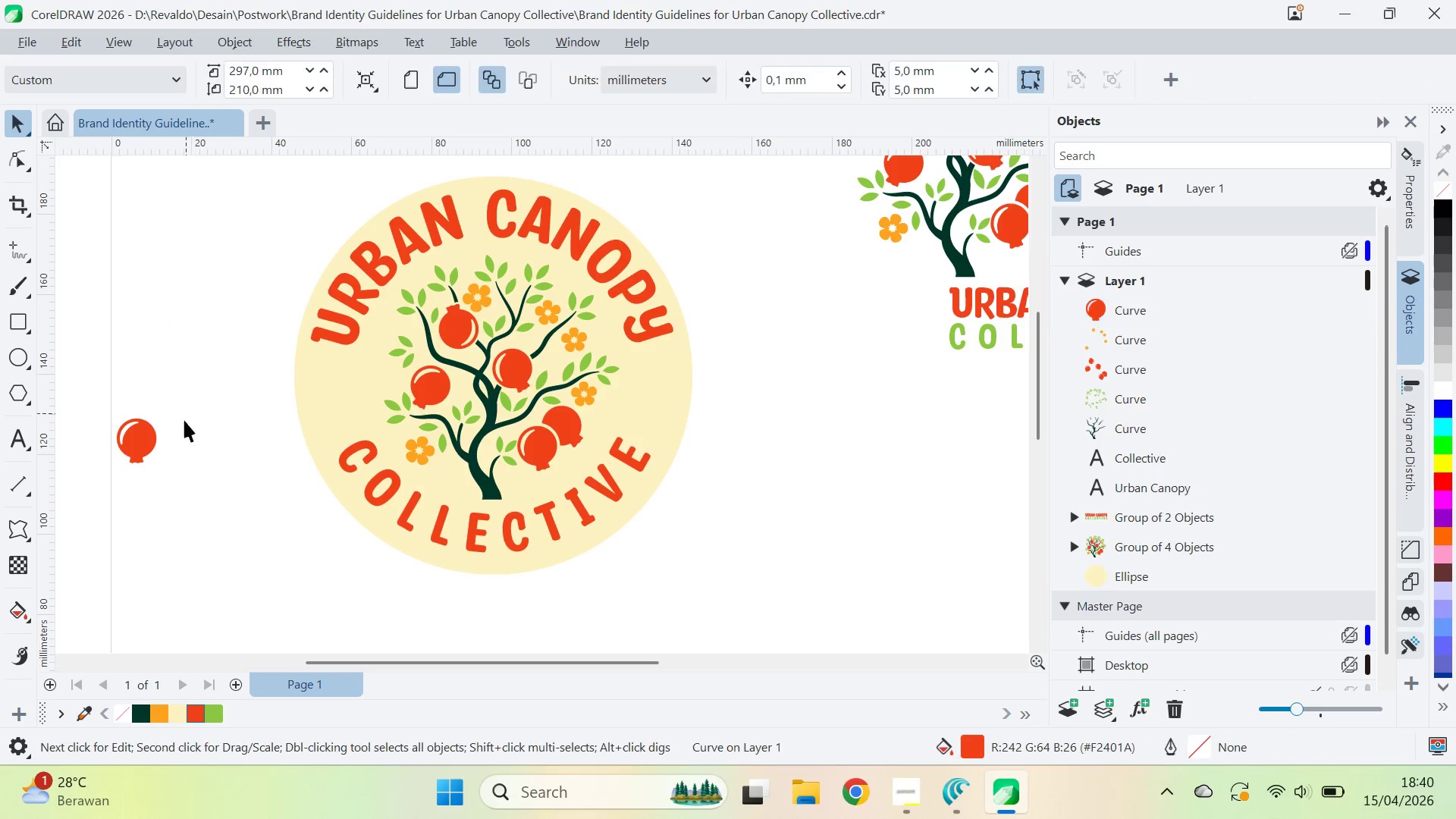 
double_click([156, 447])
 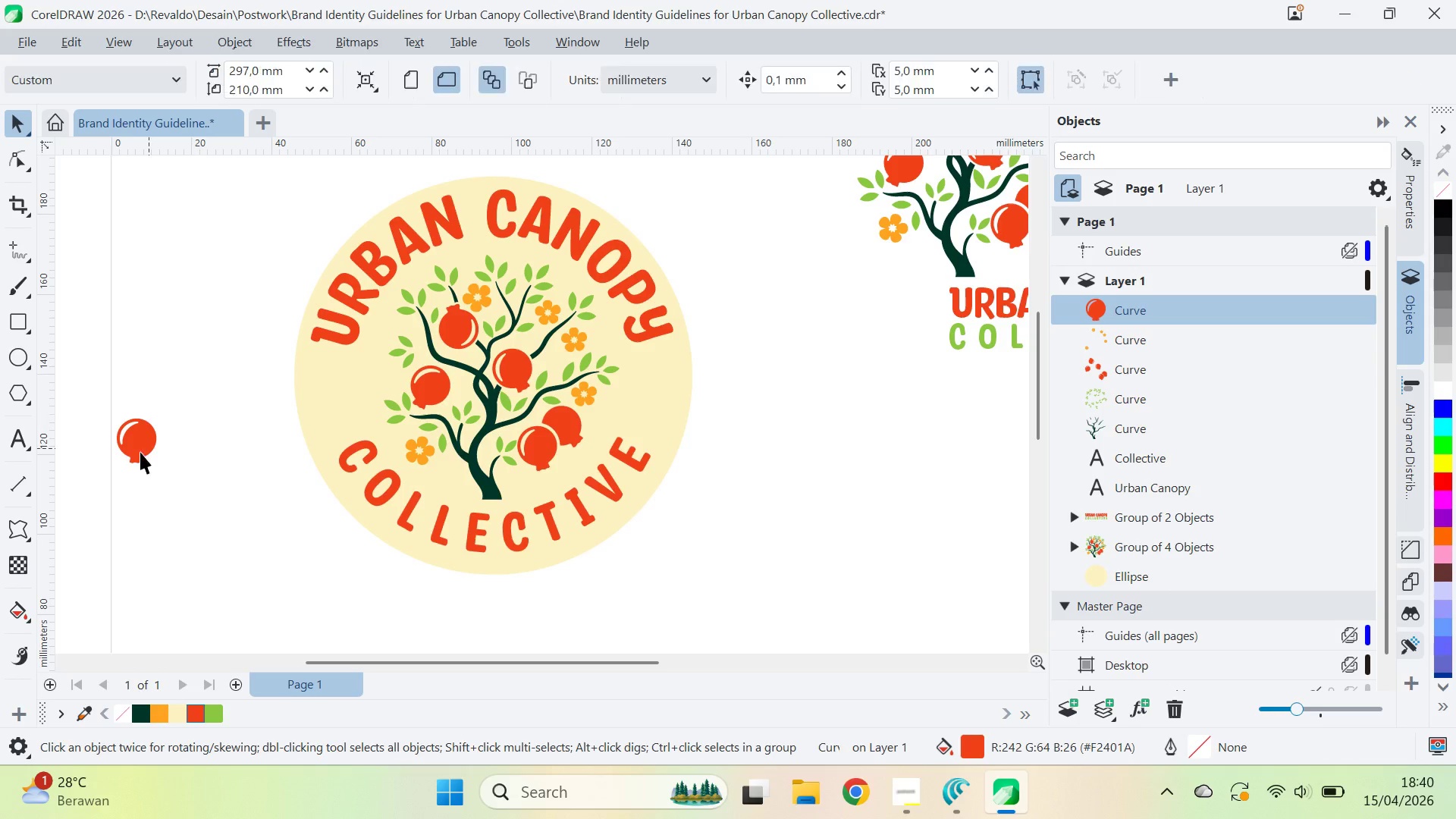 
left_click_drag(start_coordinate=[135, 454], to_coordinate=[321, 402])
 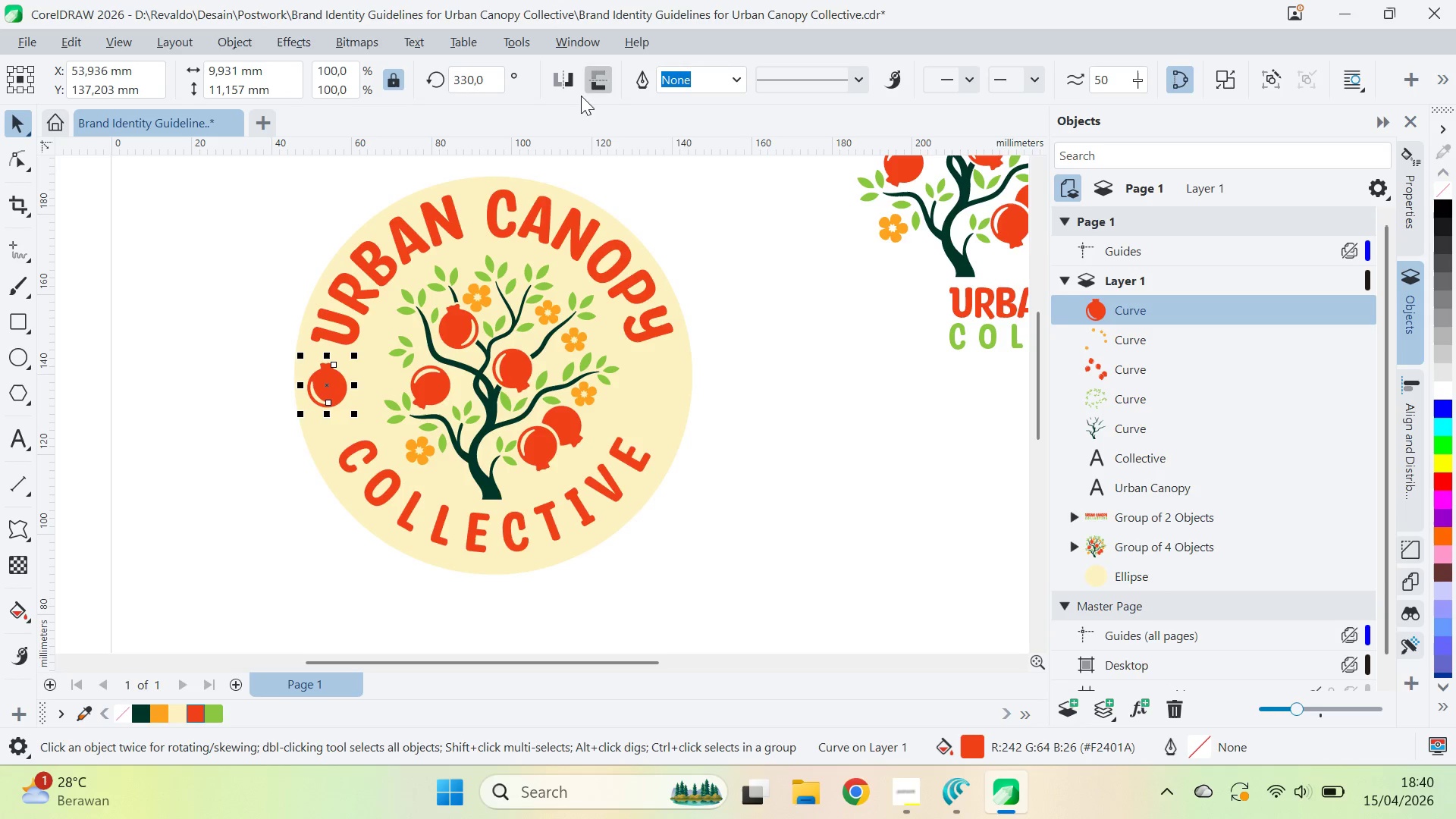 
left_click([300, 336])
 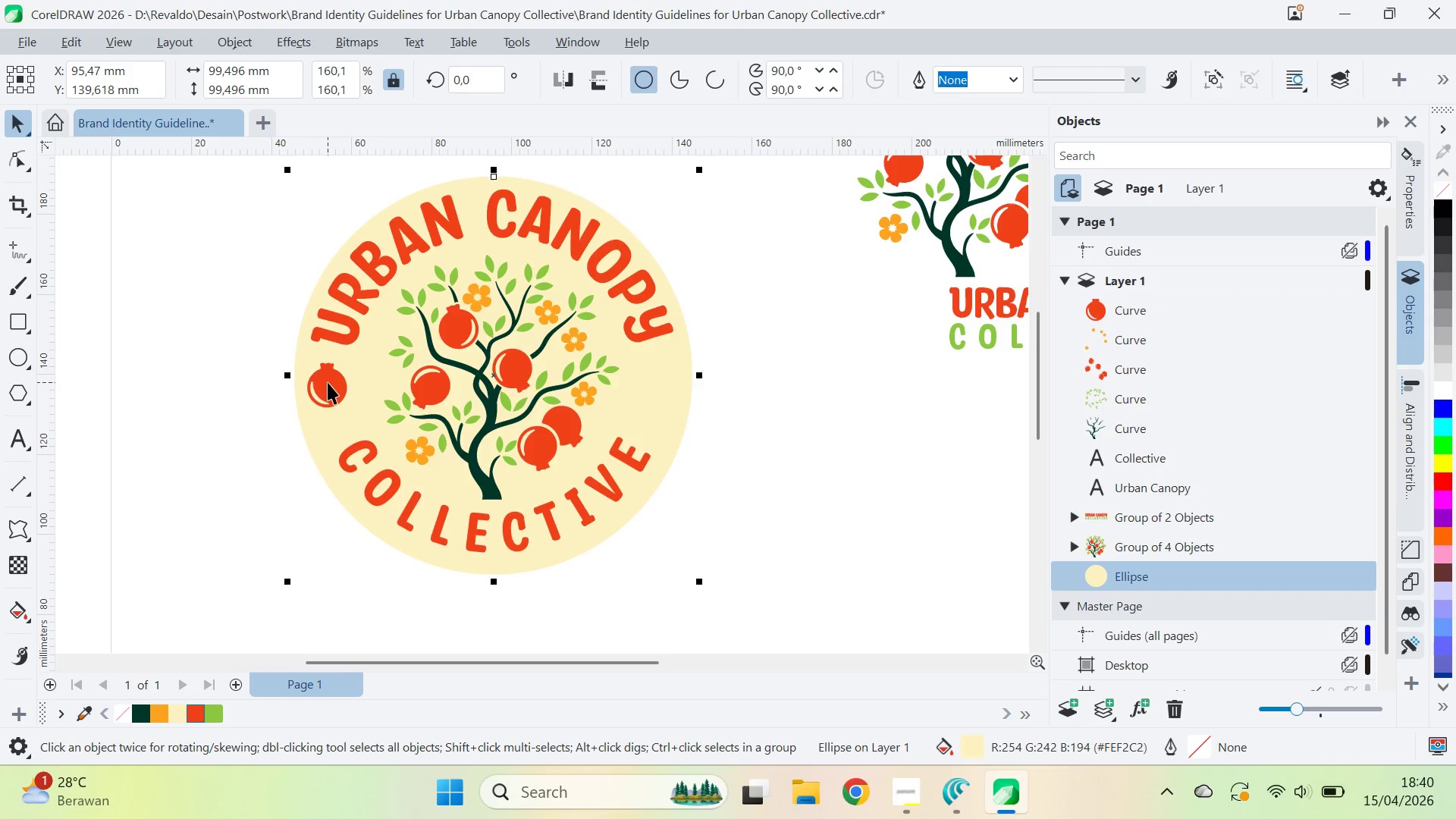 
left_click([328, 383])
 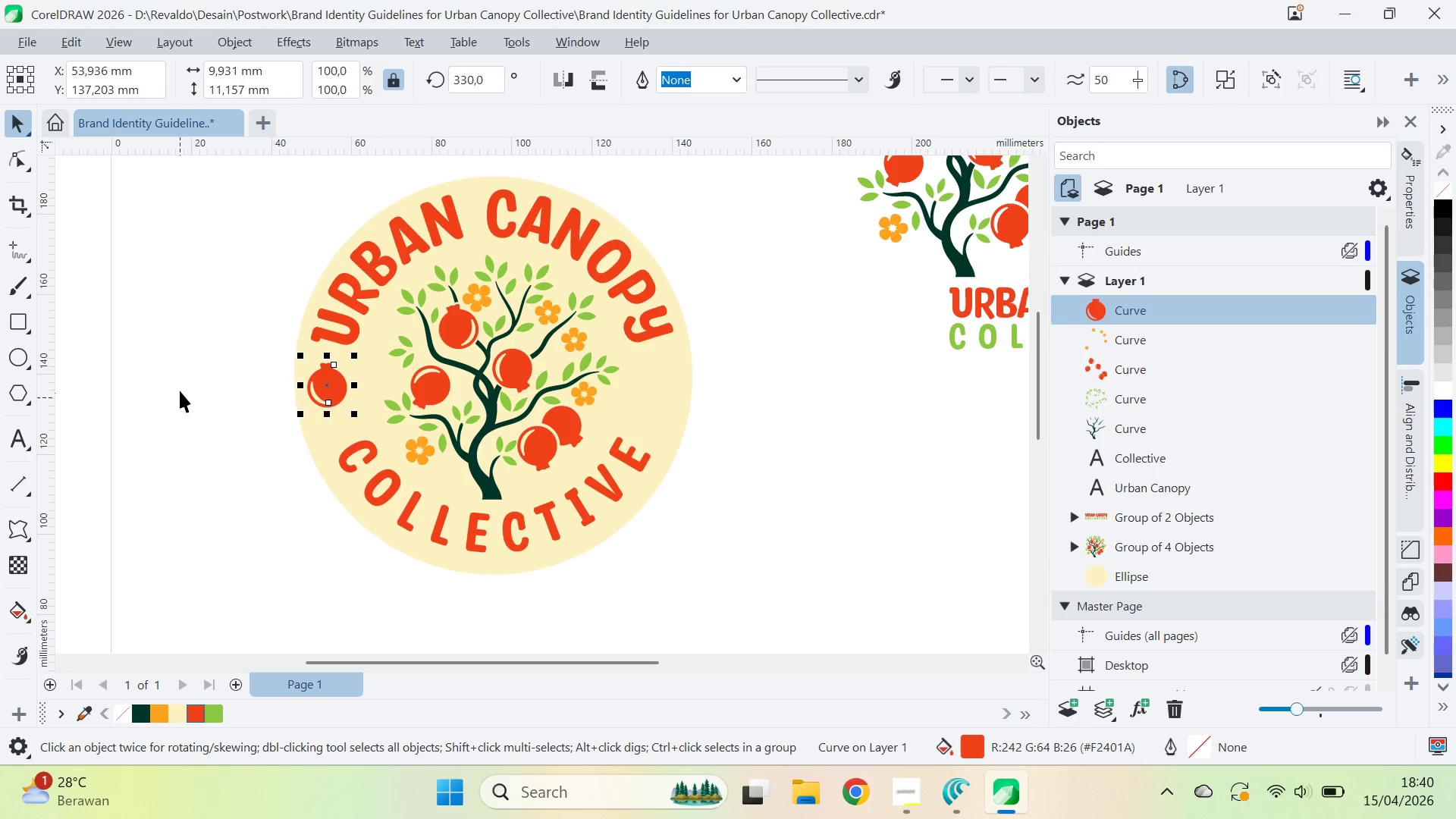 
hold_key(key=ControlLeft, duration=0.52)
 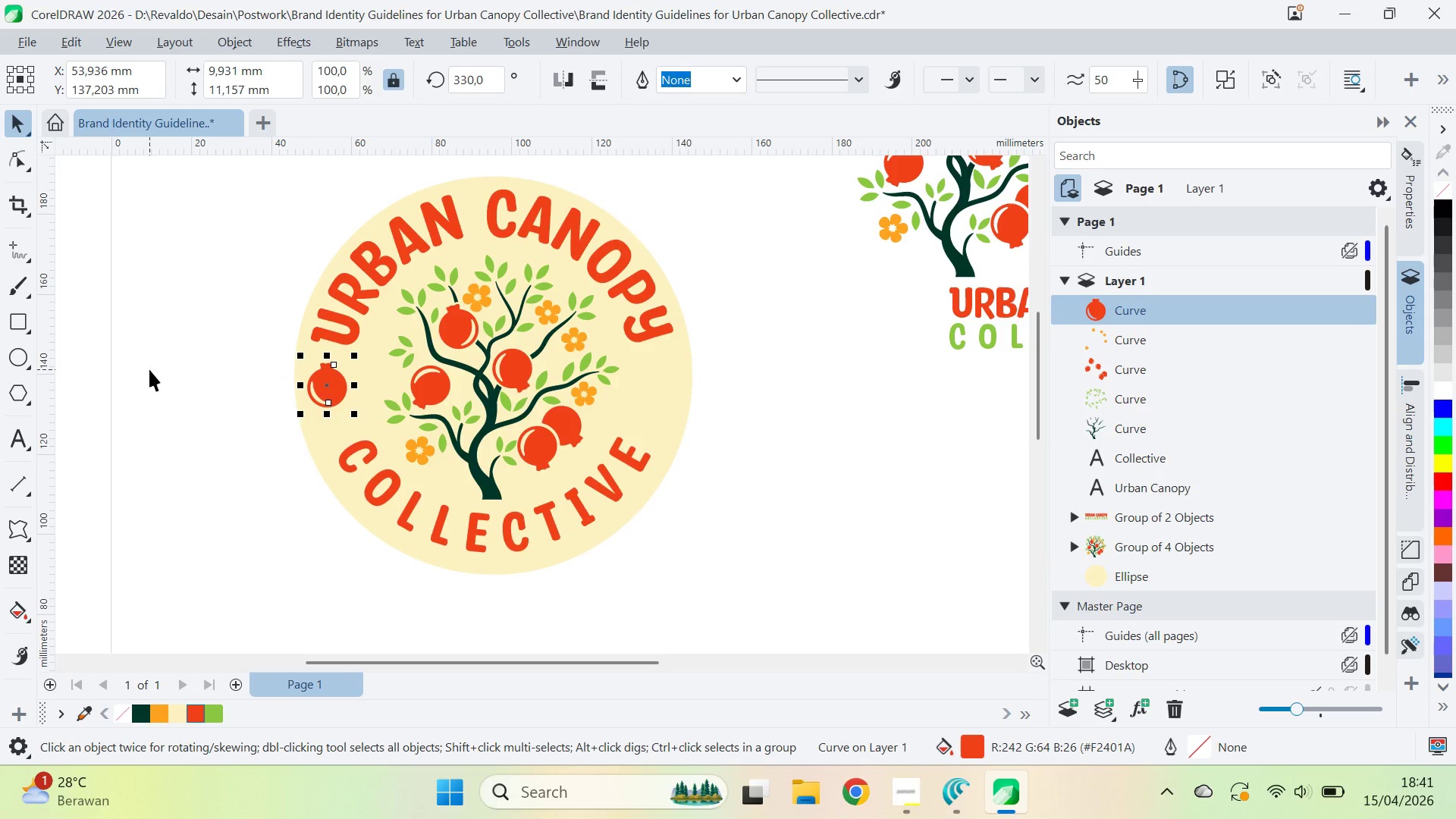 
key(Control+ControlLeft)
 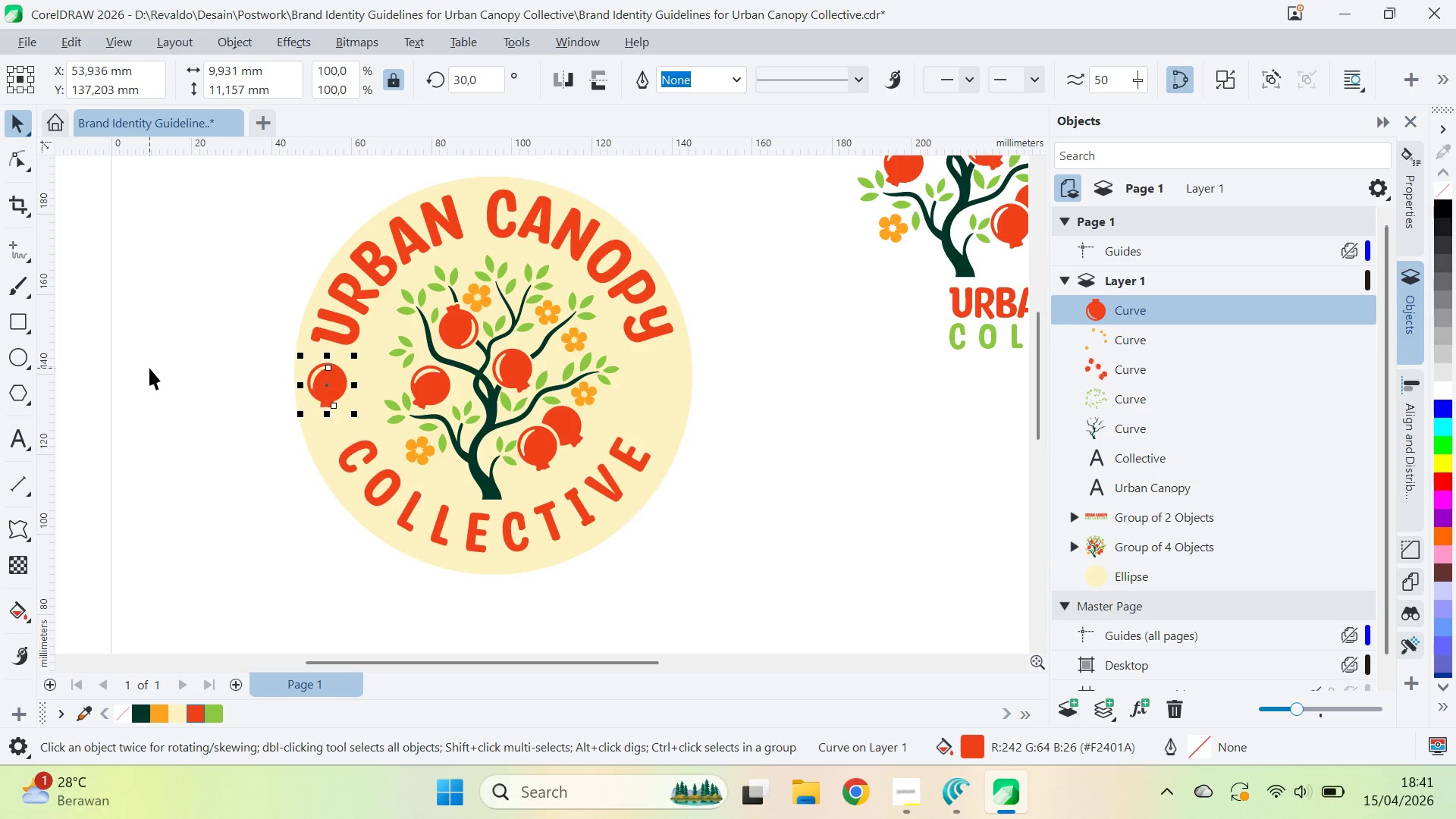 
key(Control+Z)
 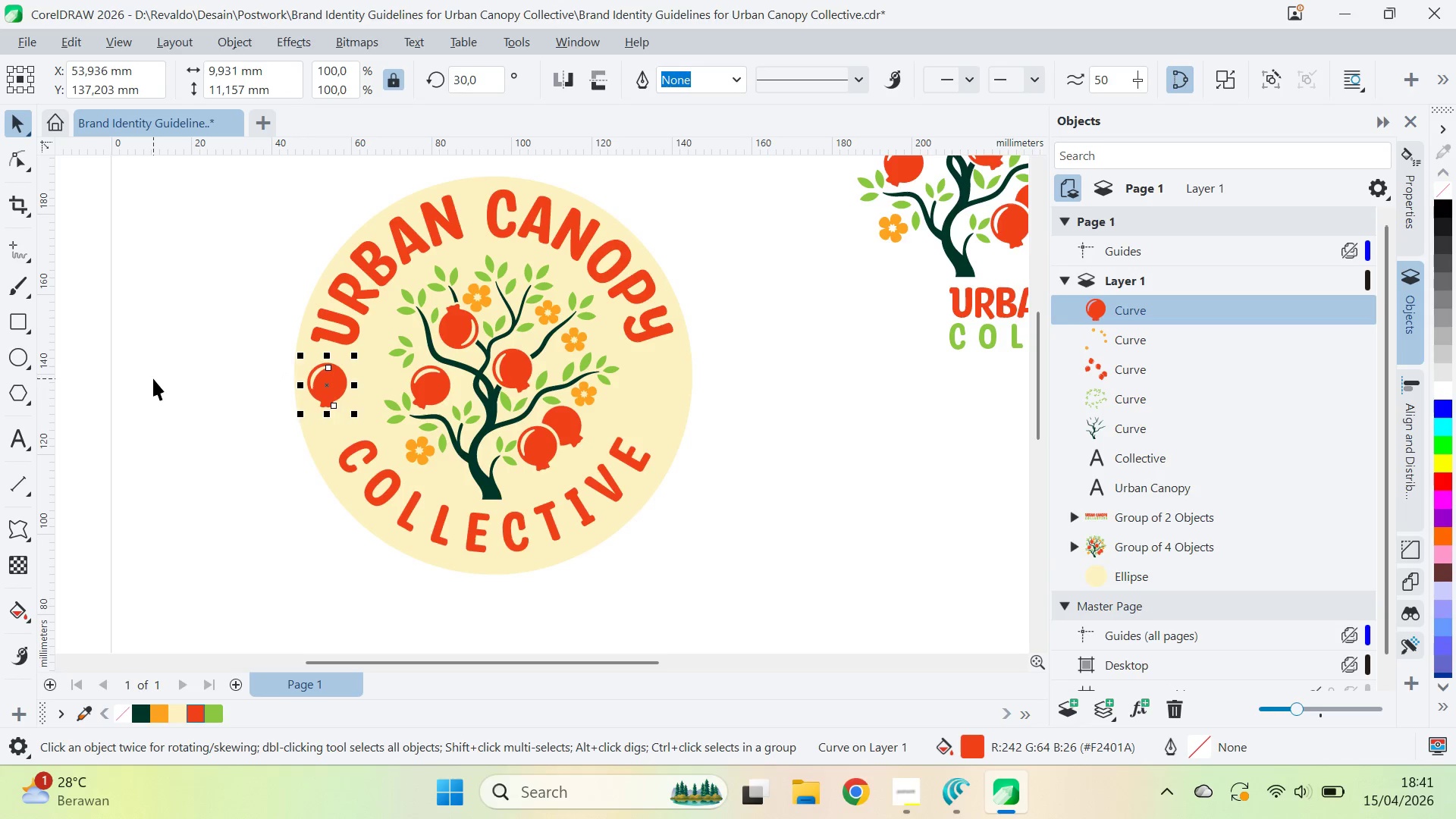 
left_click([153, 378])
 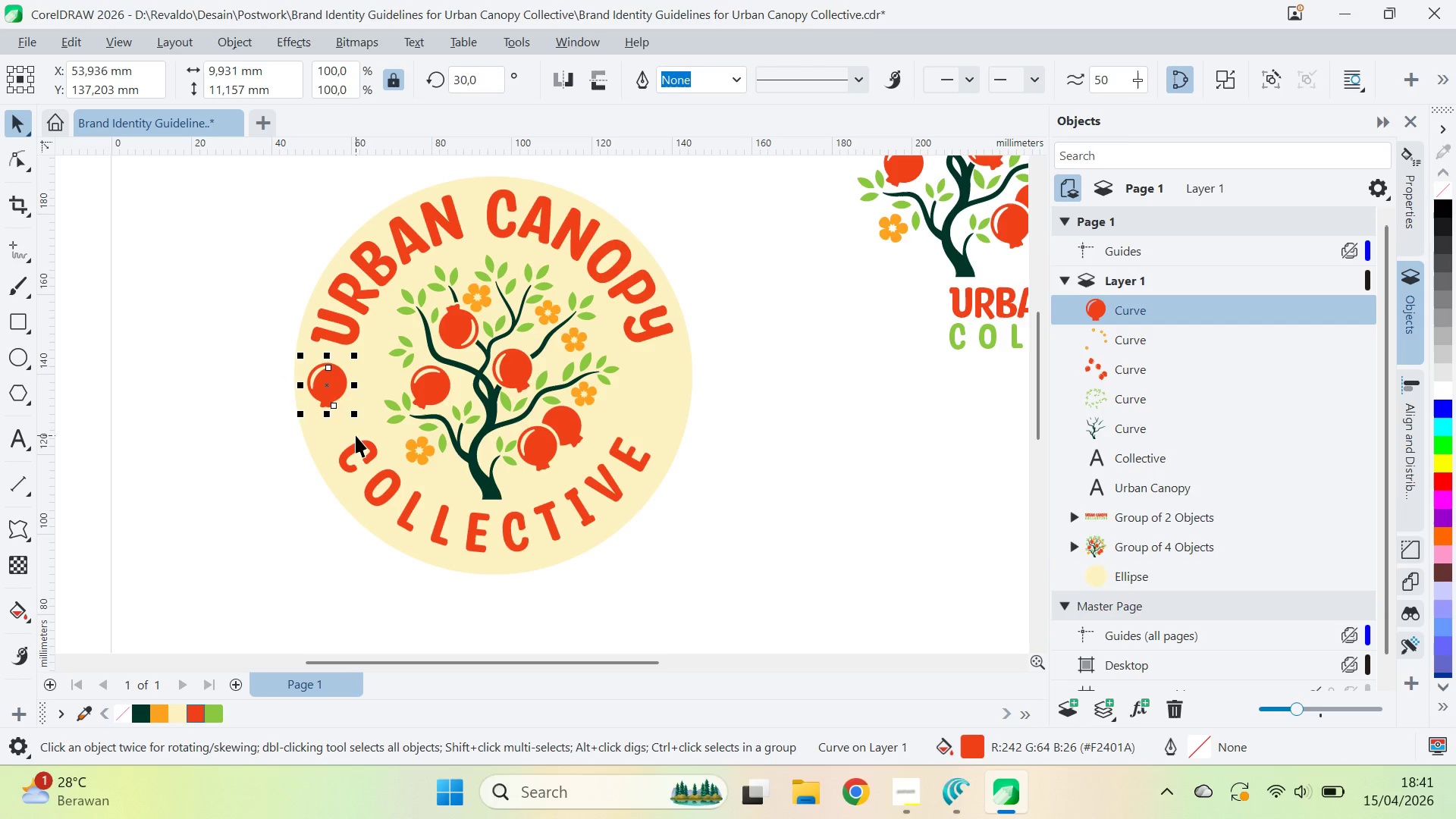 
hold_key(key=ShiftLeft, duration=0.69)
left_click([311, 445])
 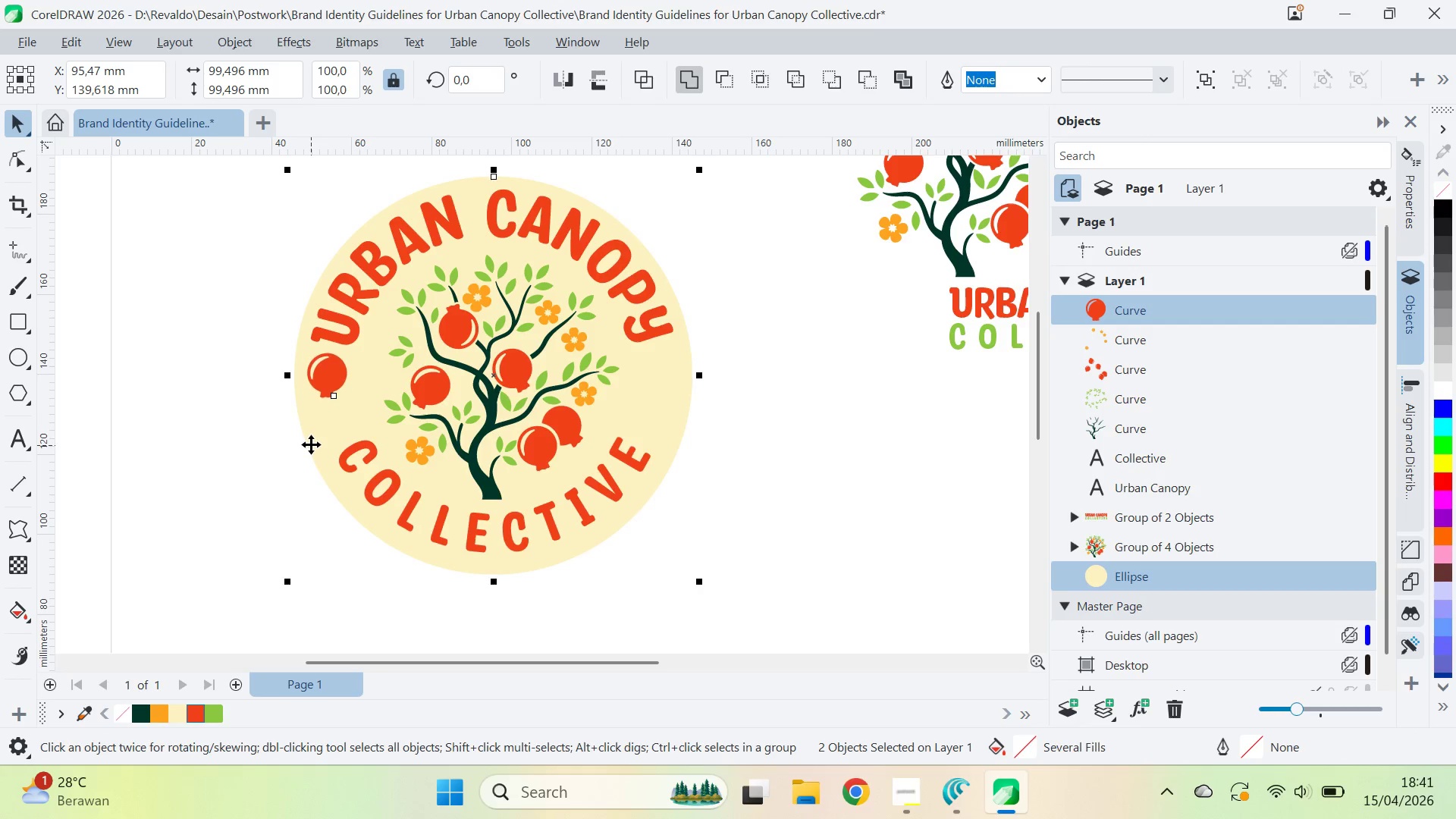 
key(E)
 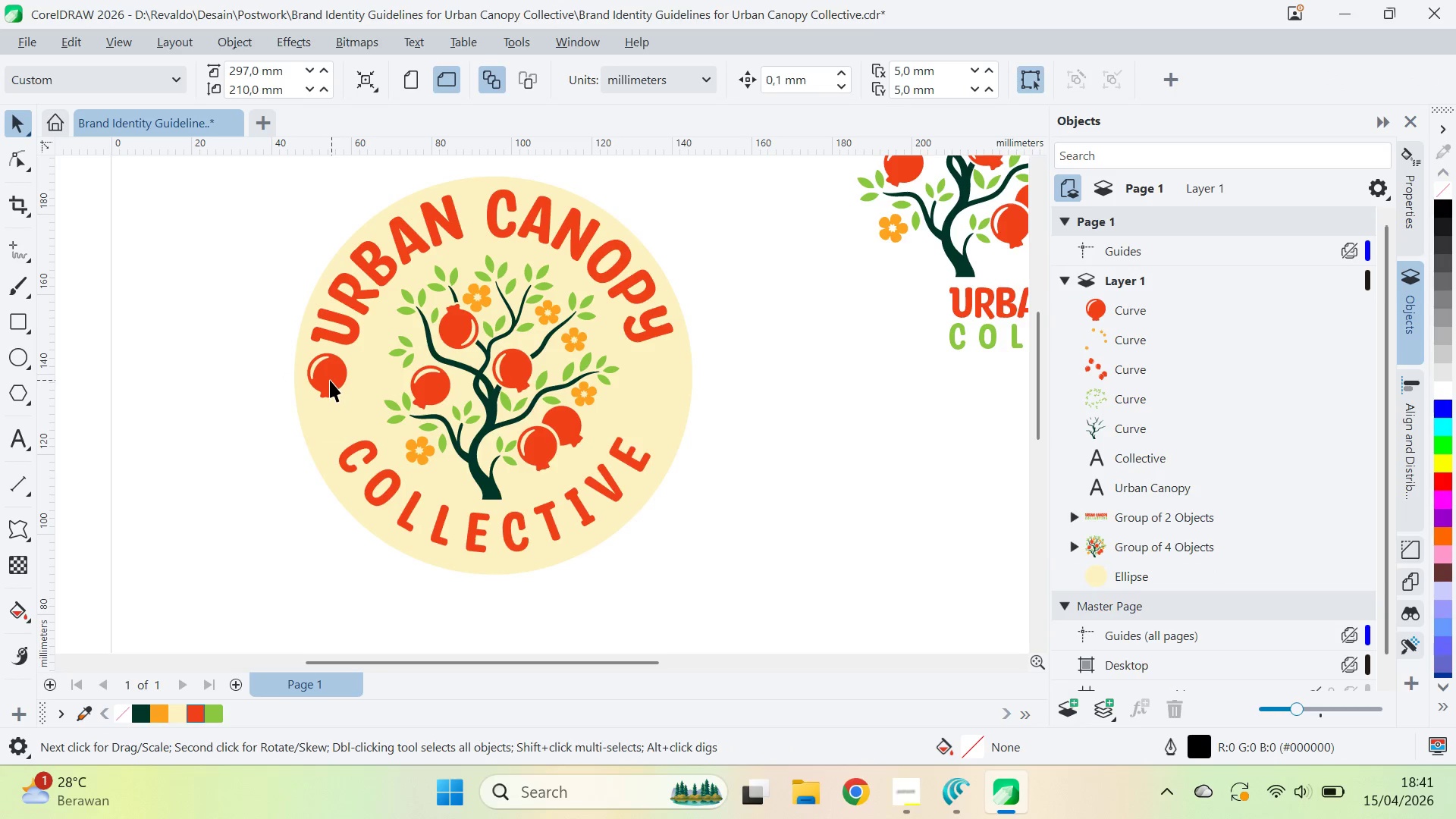 
left_click_drag(start_coordinate=[330, 379], to_coordinate=[332, 398])
 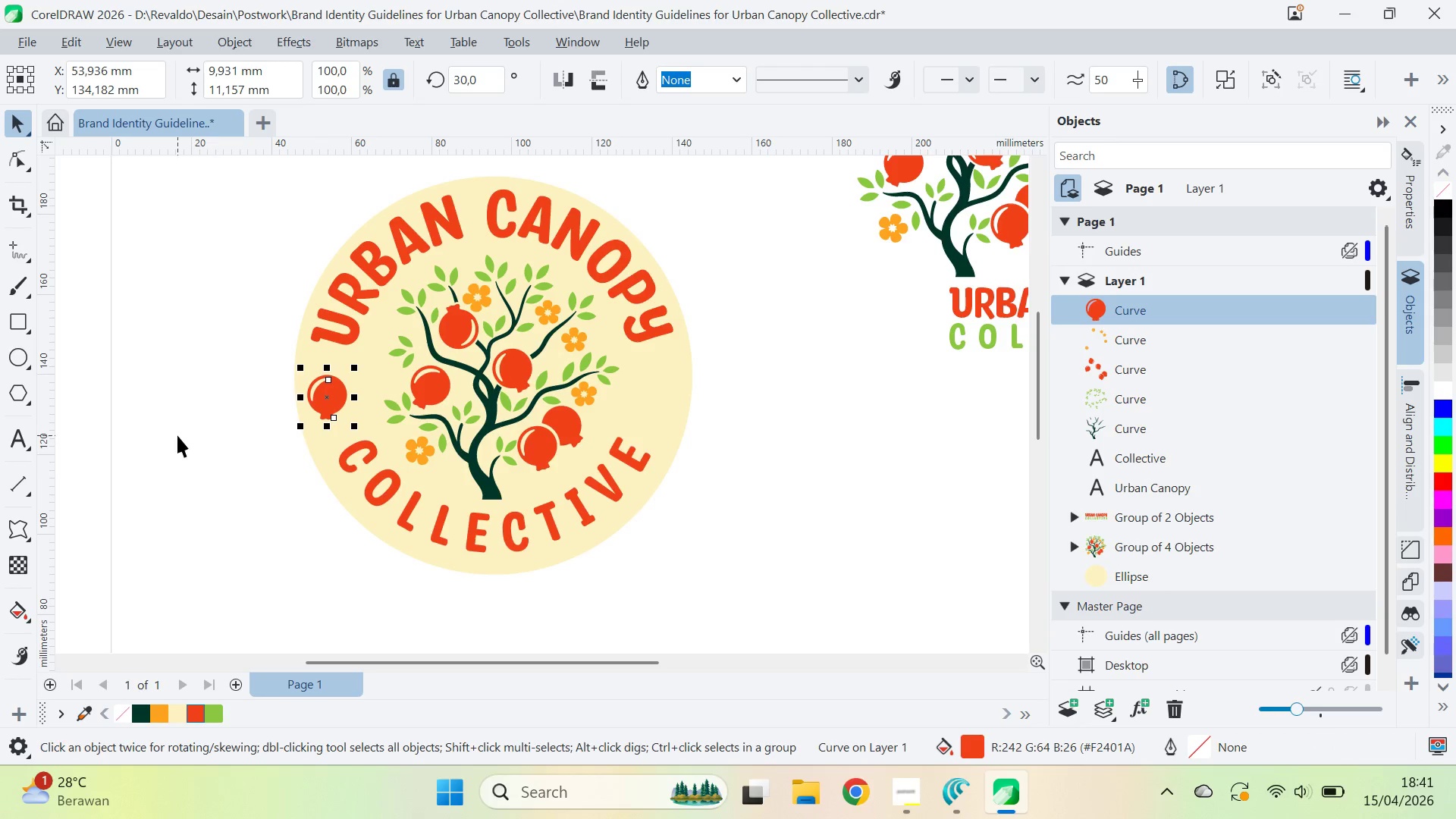 
hold_key(key=ShiftLeft, duration=0.61)
 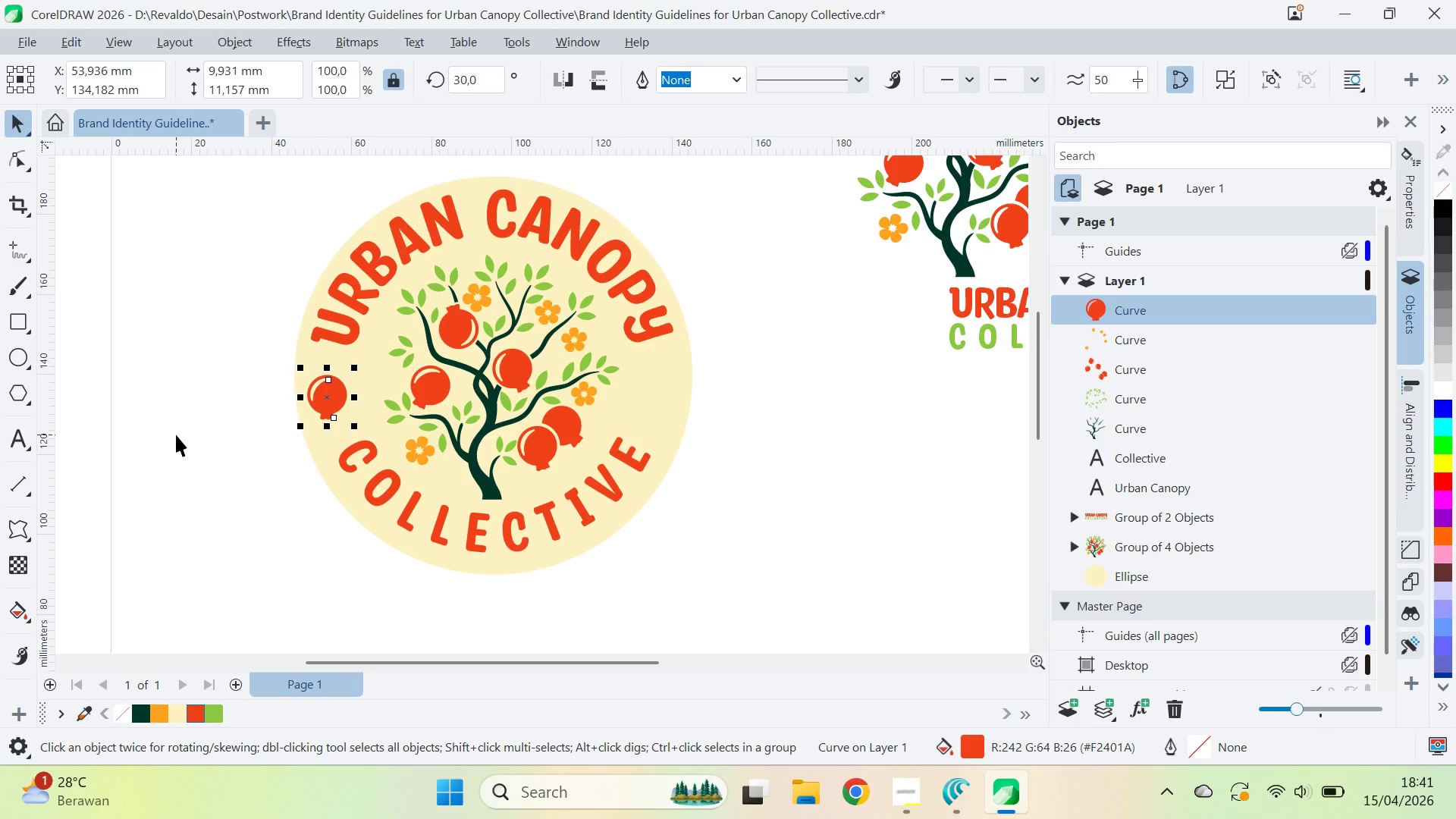 
key(Control+ControlLeft)
 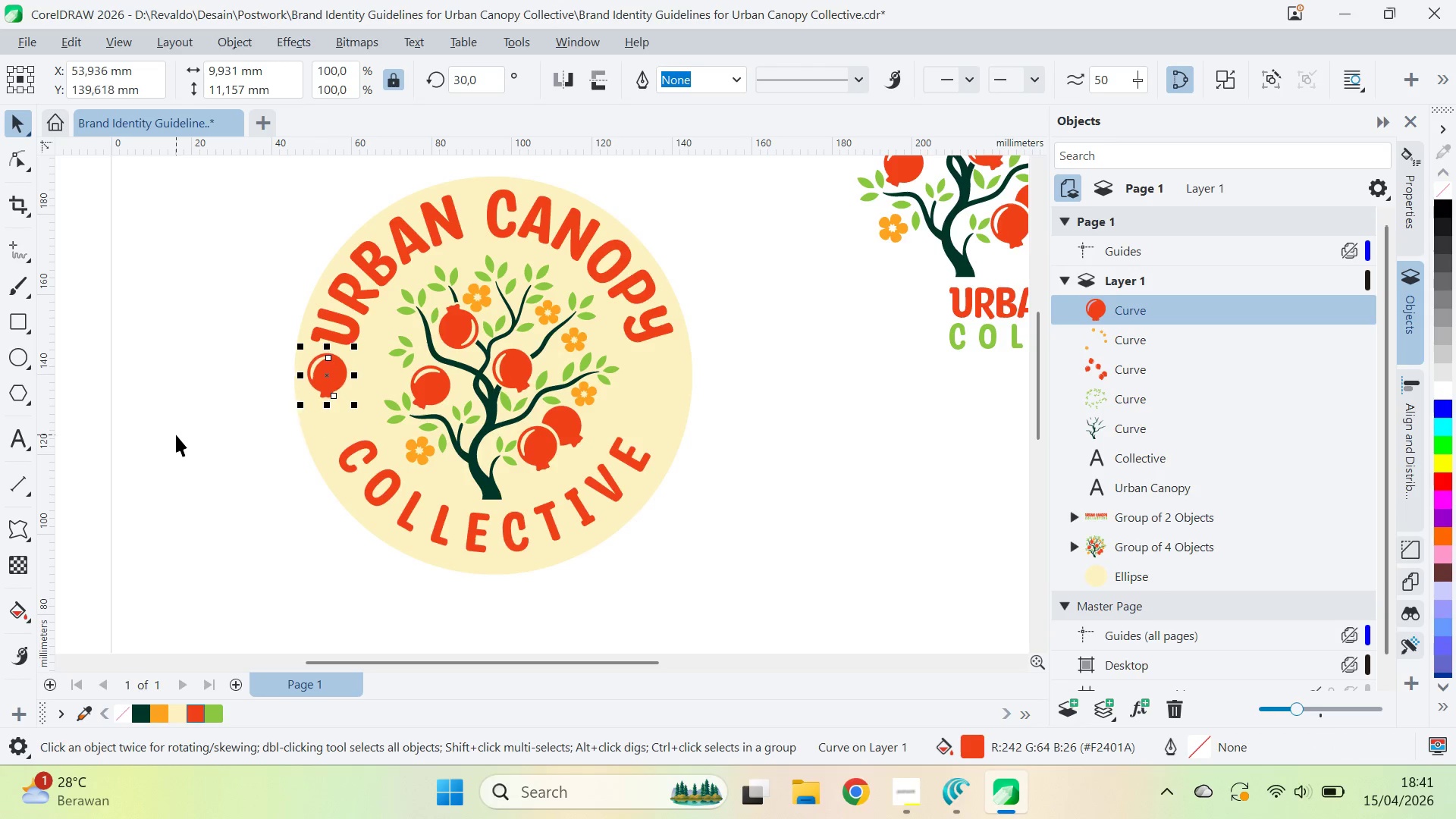 
key(Control+Z)
 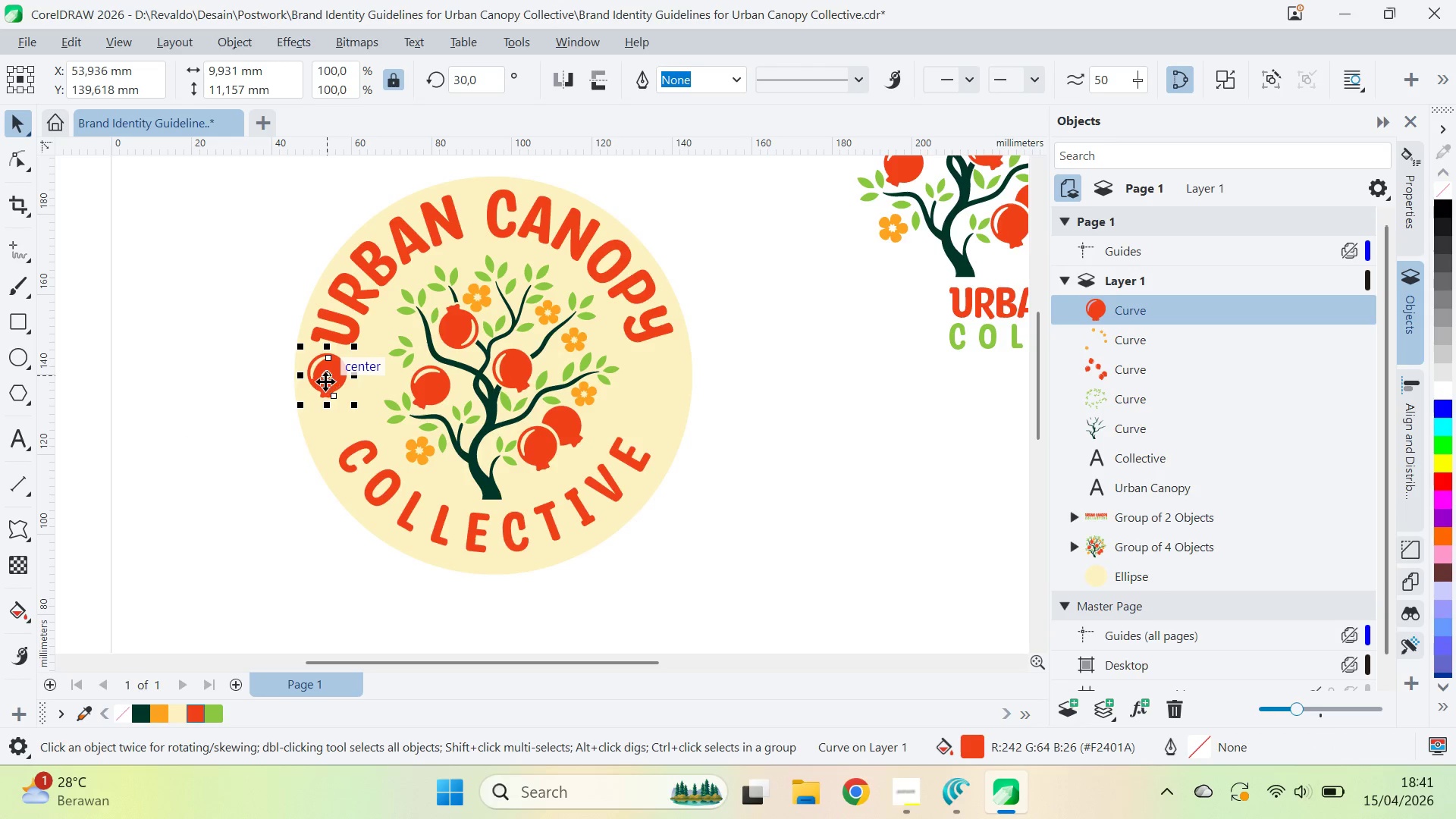 
left_click_drag(start_coordinate=[325, 378], to_coordinate=[656, 367])
 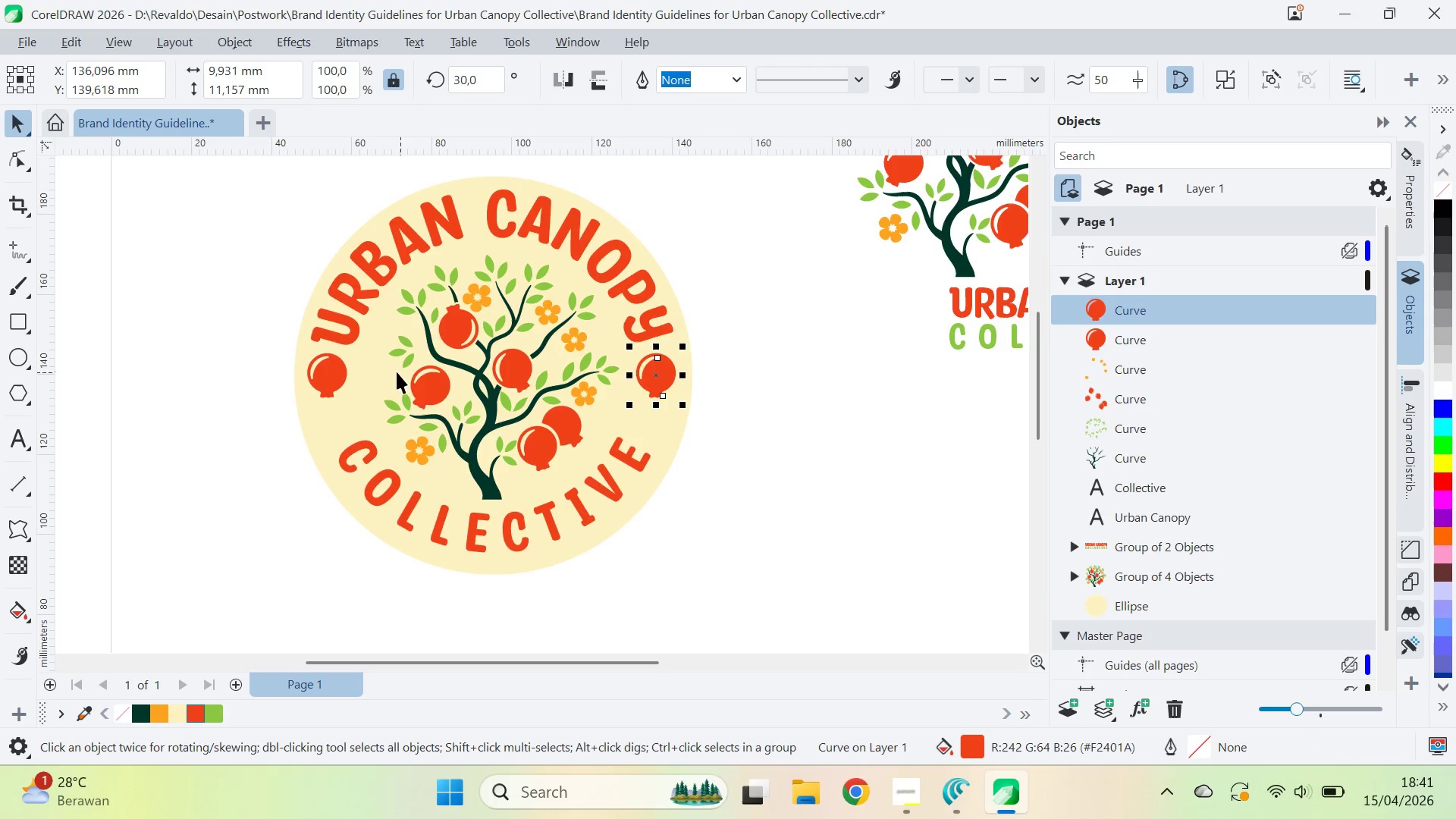 
hold_key(key=ShiftLeft, duration=1.51)
 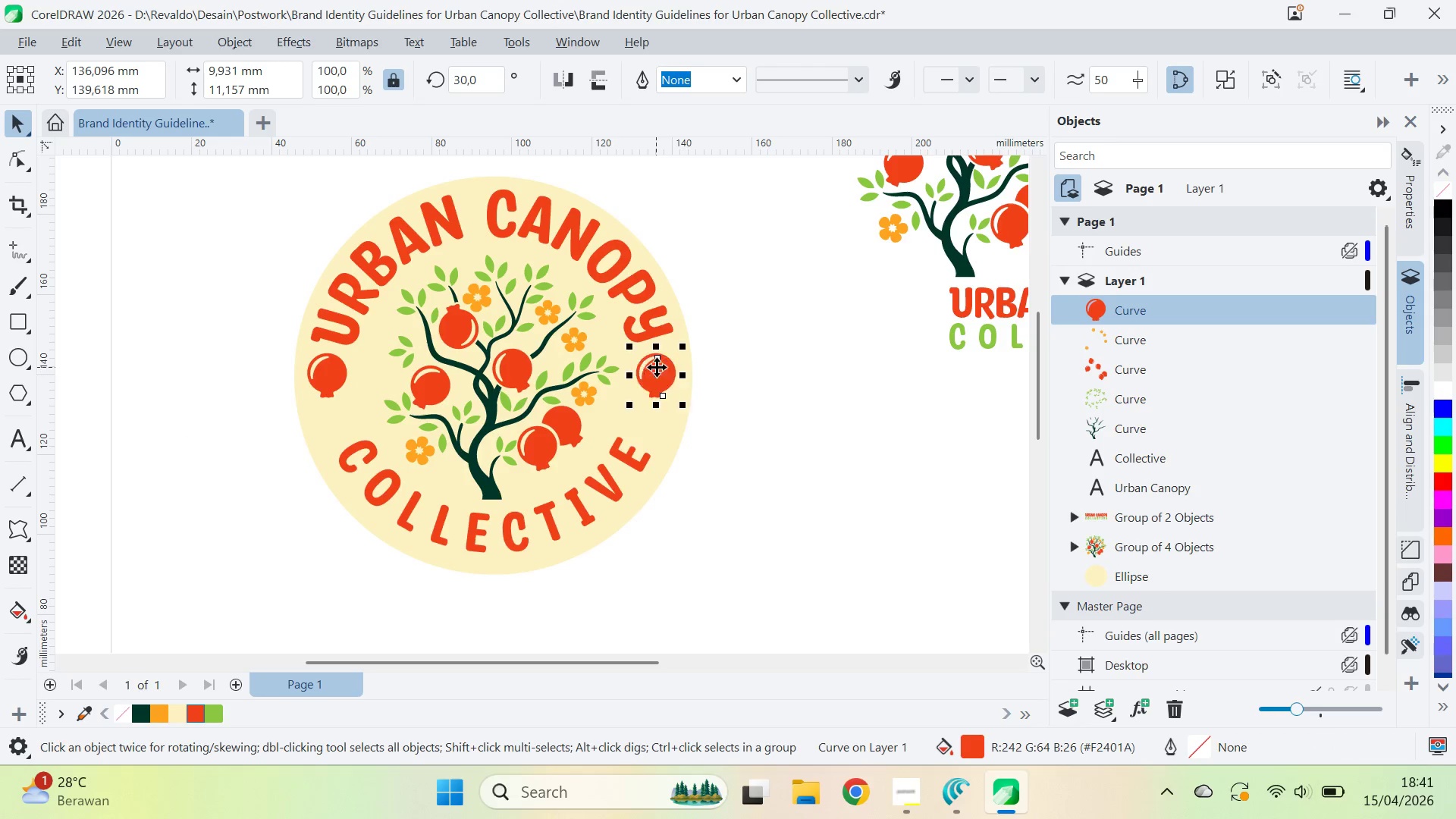 
hold_key(key=ShiftLeft, duration=0.61)
 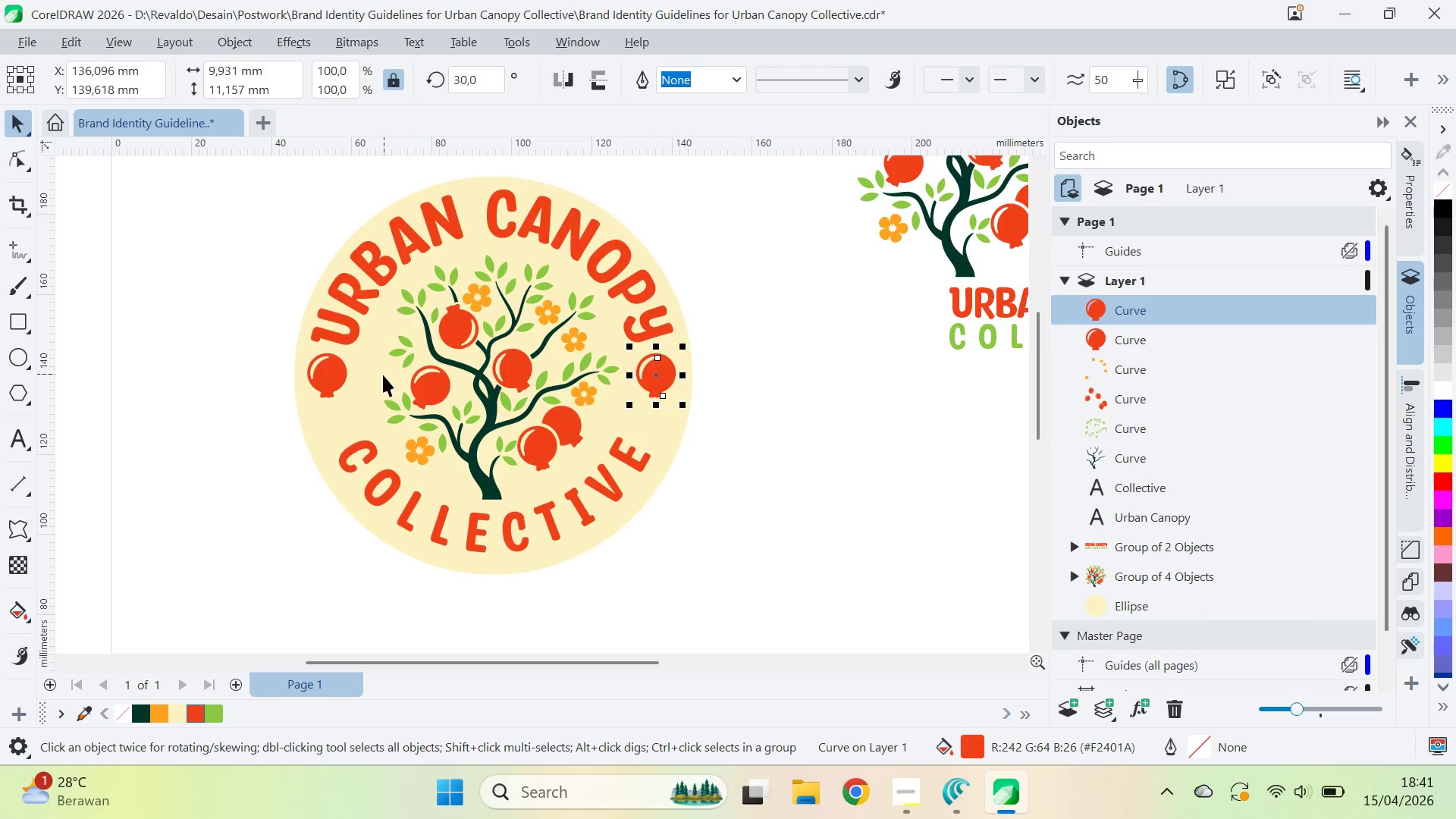 
hold_key(key=ShiftLeft, duration=0.62)
 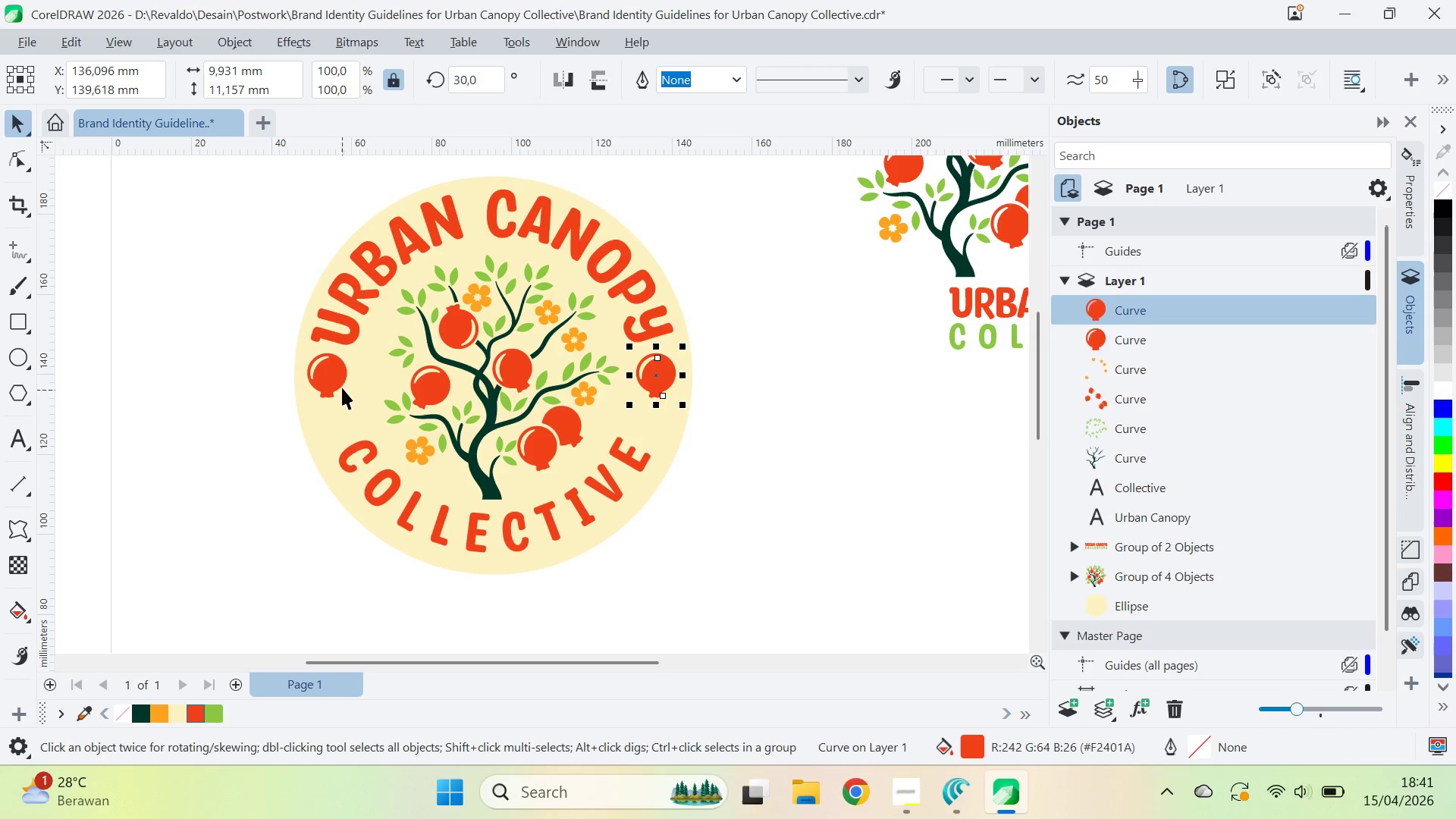 
hold_key(key=ShiftLeft, duration=0.58)
 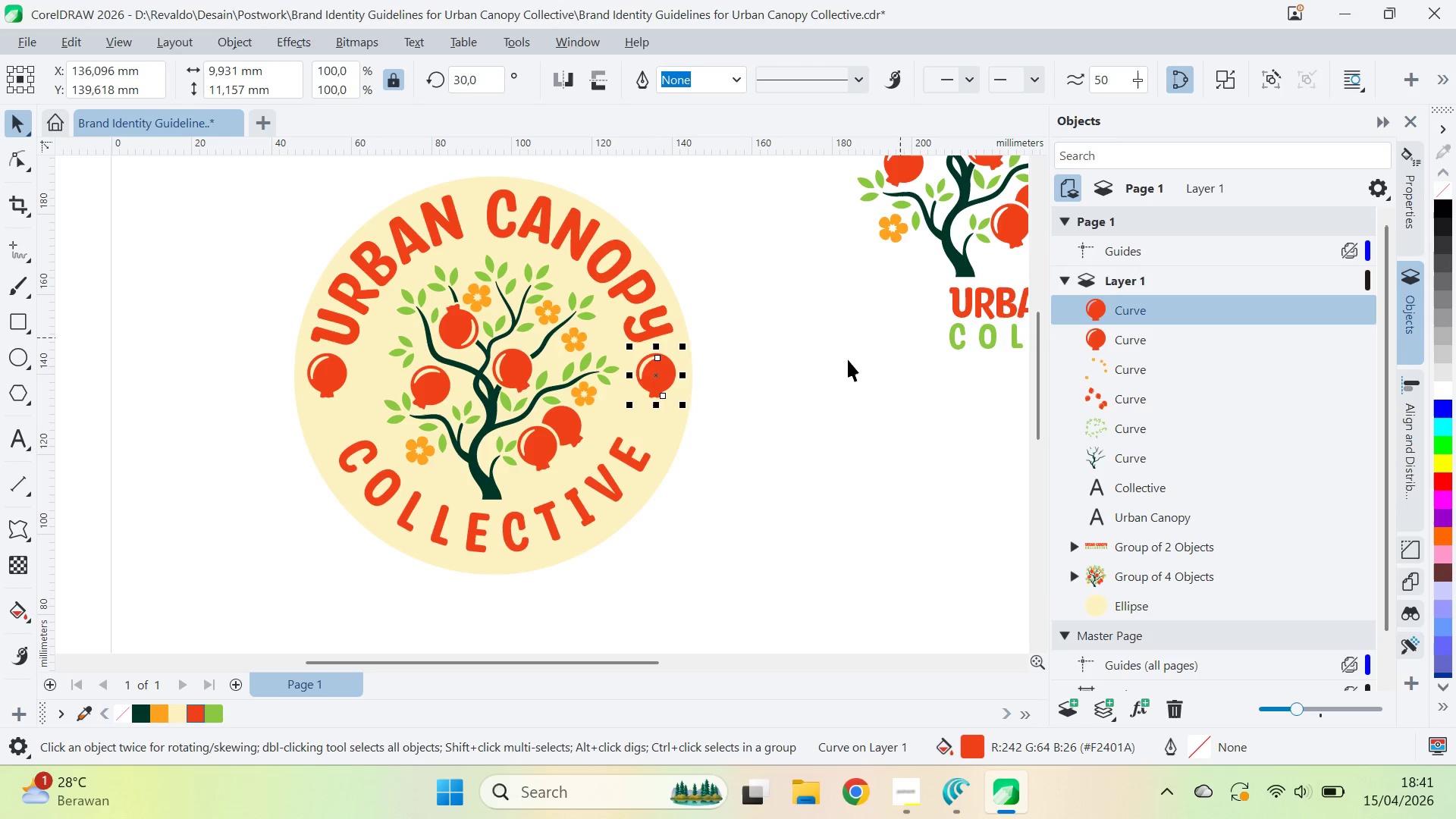 
left_click([802, 388])
 